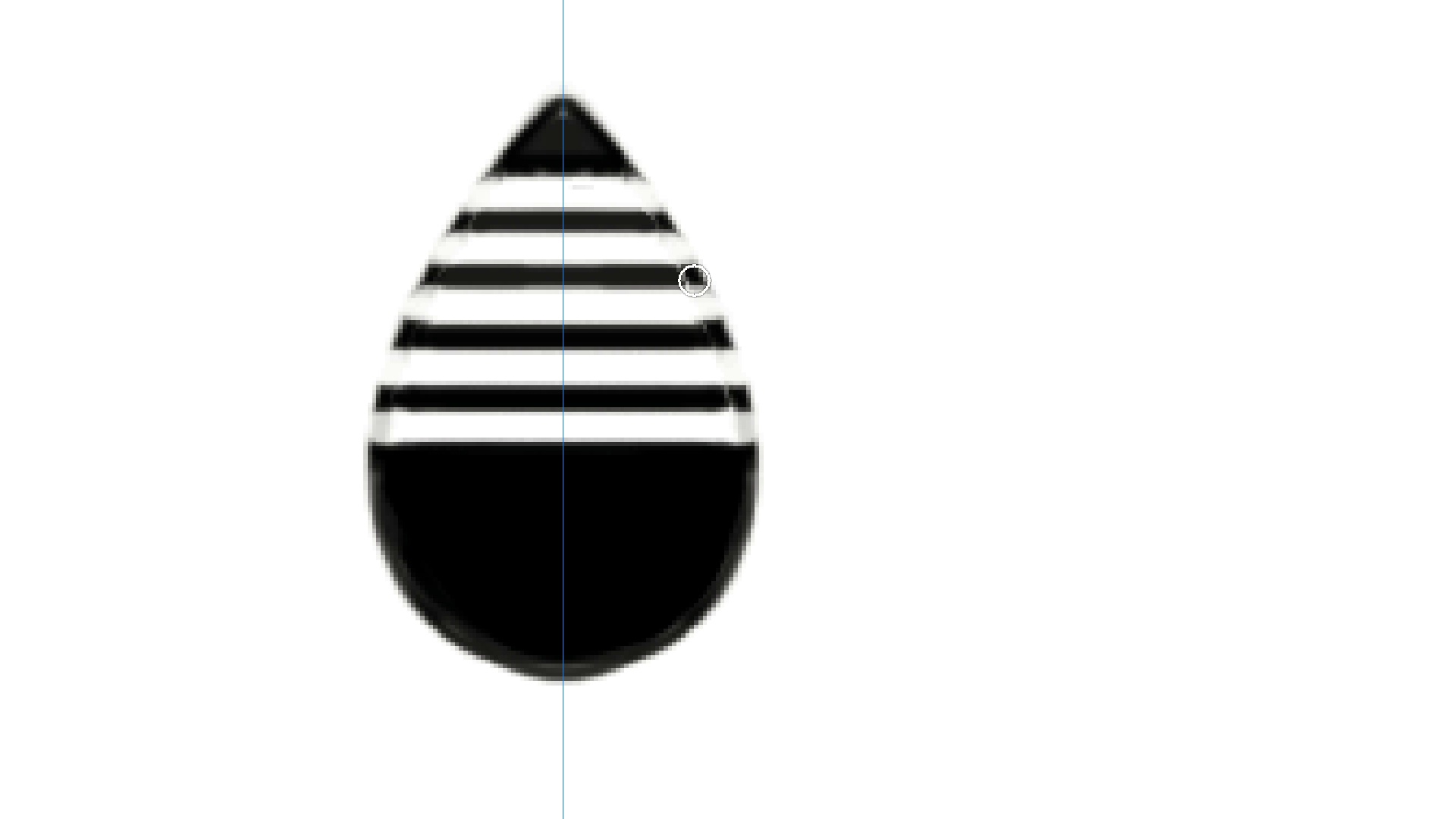 
hold_key(key=ShiftLeft, duration=0.71)
 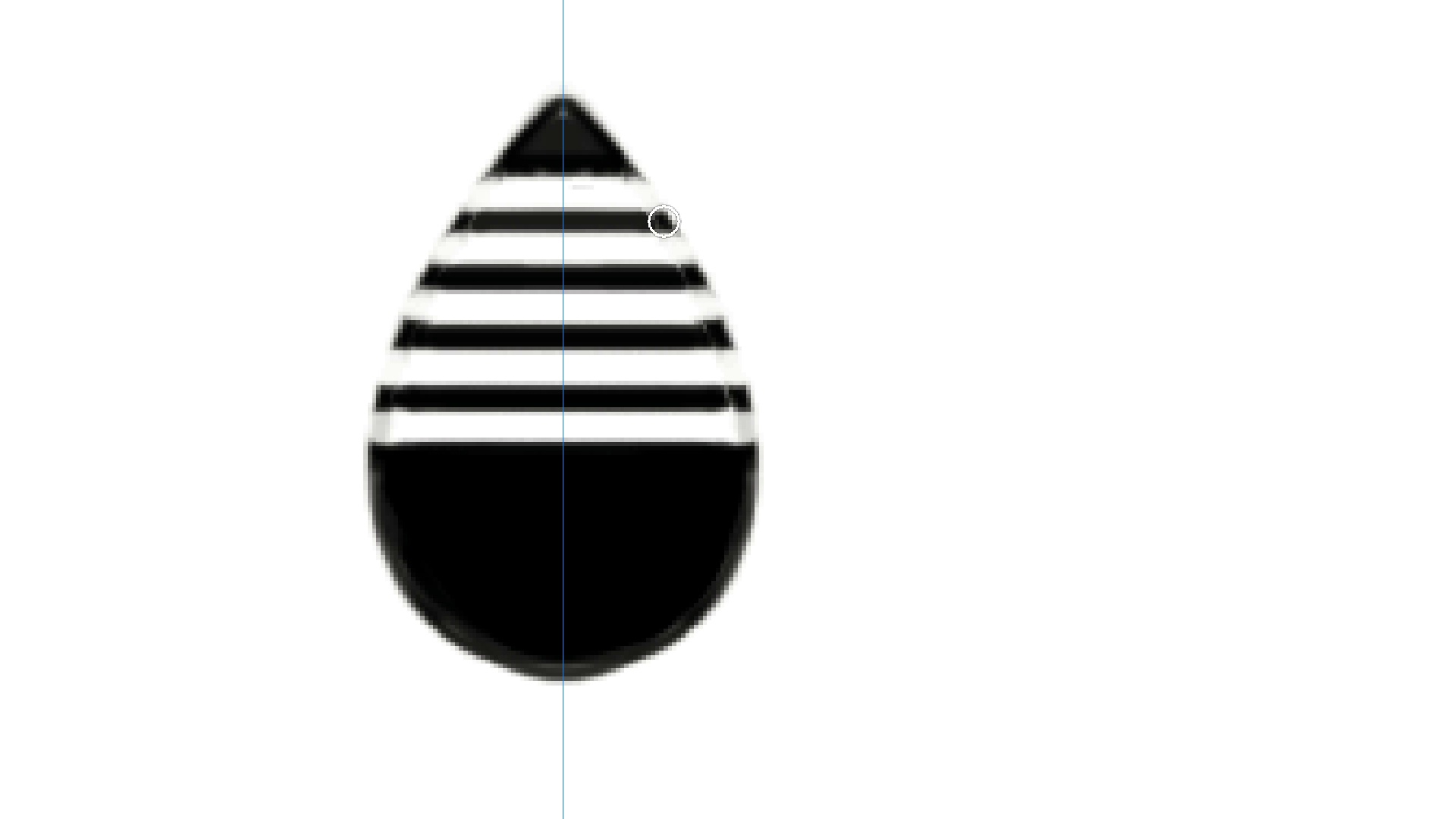 
hold_key(key=ShiftLeft, duration=0.9)
 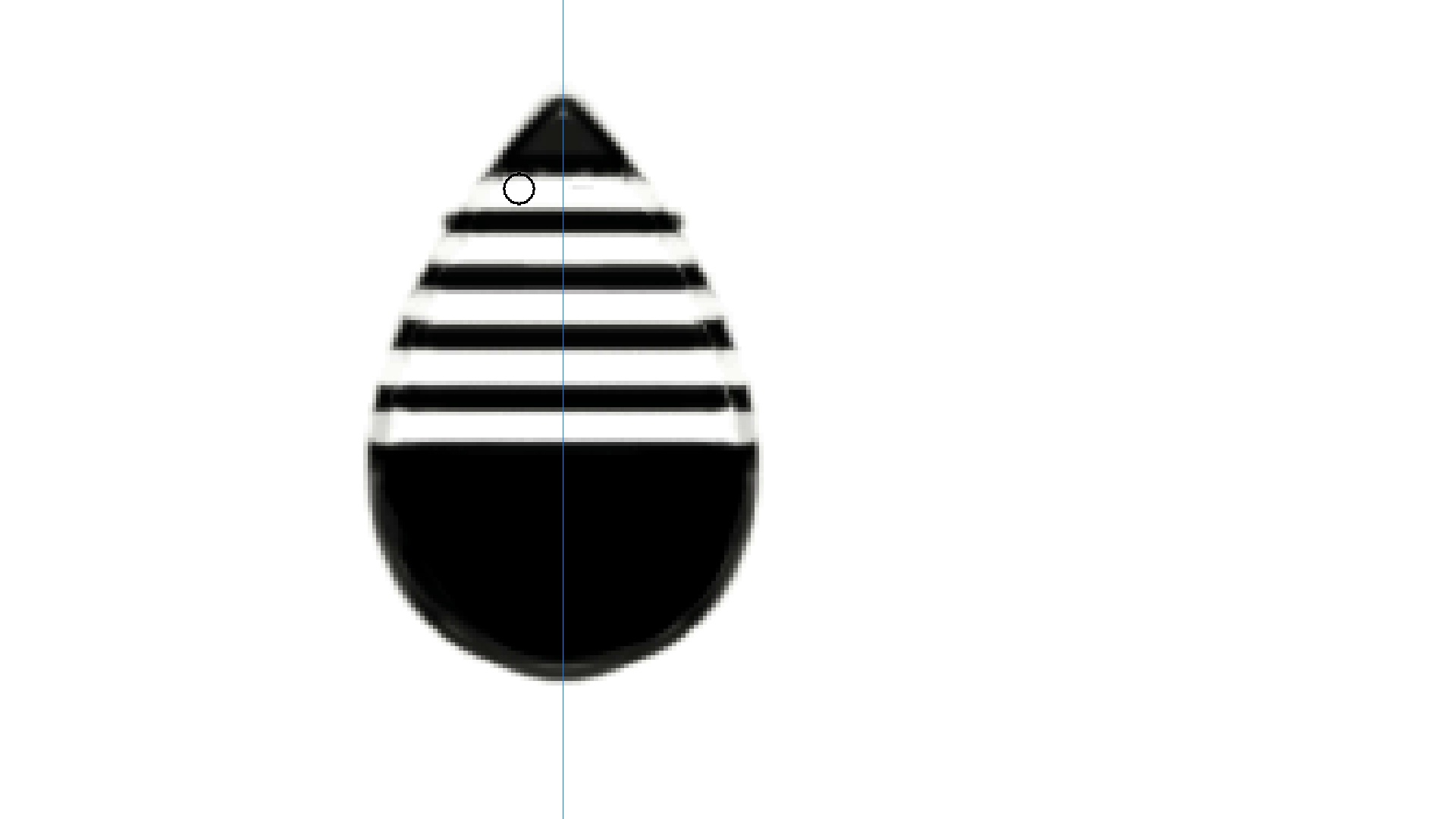 
hold_key(key=ShiftLeft, duration=0.54)
 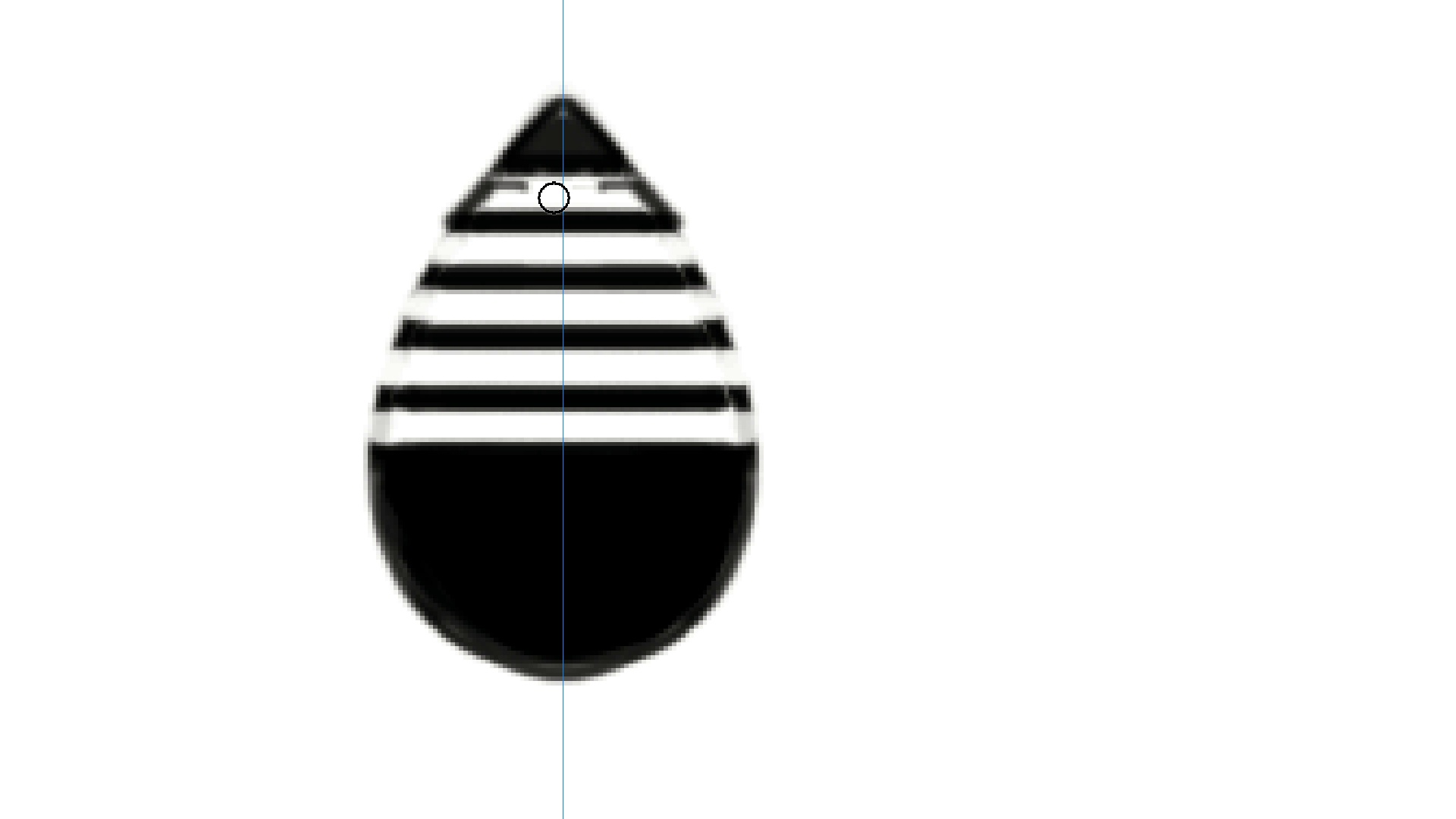 
hold_key(key=ControlLeft, duration=2.37)
 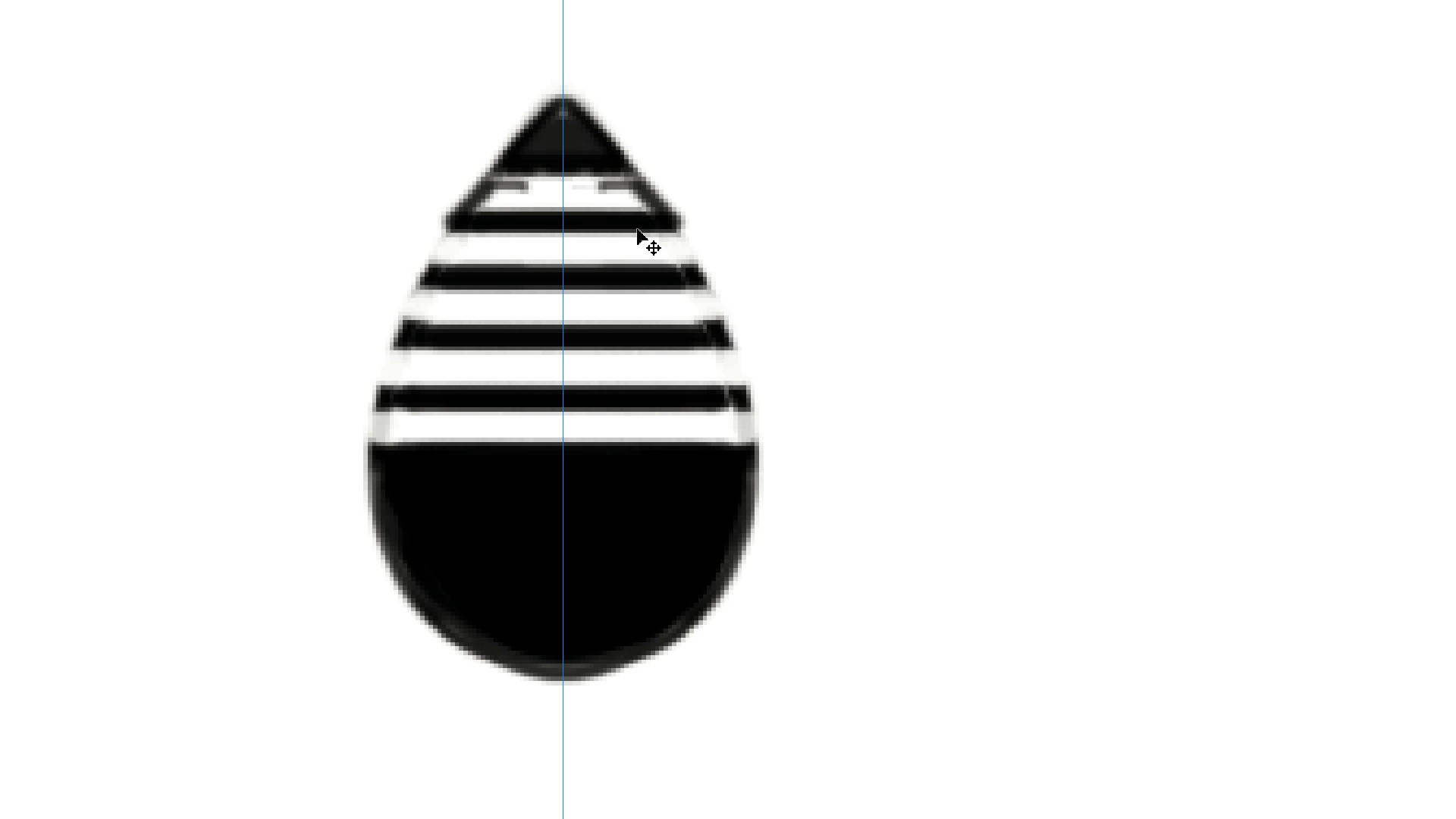 
key(Control+Z)
 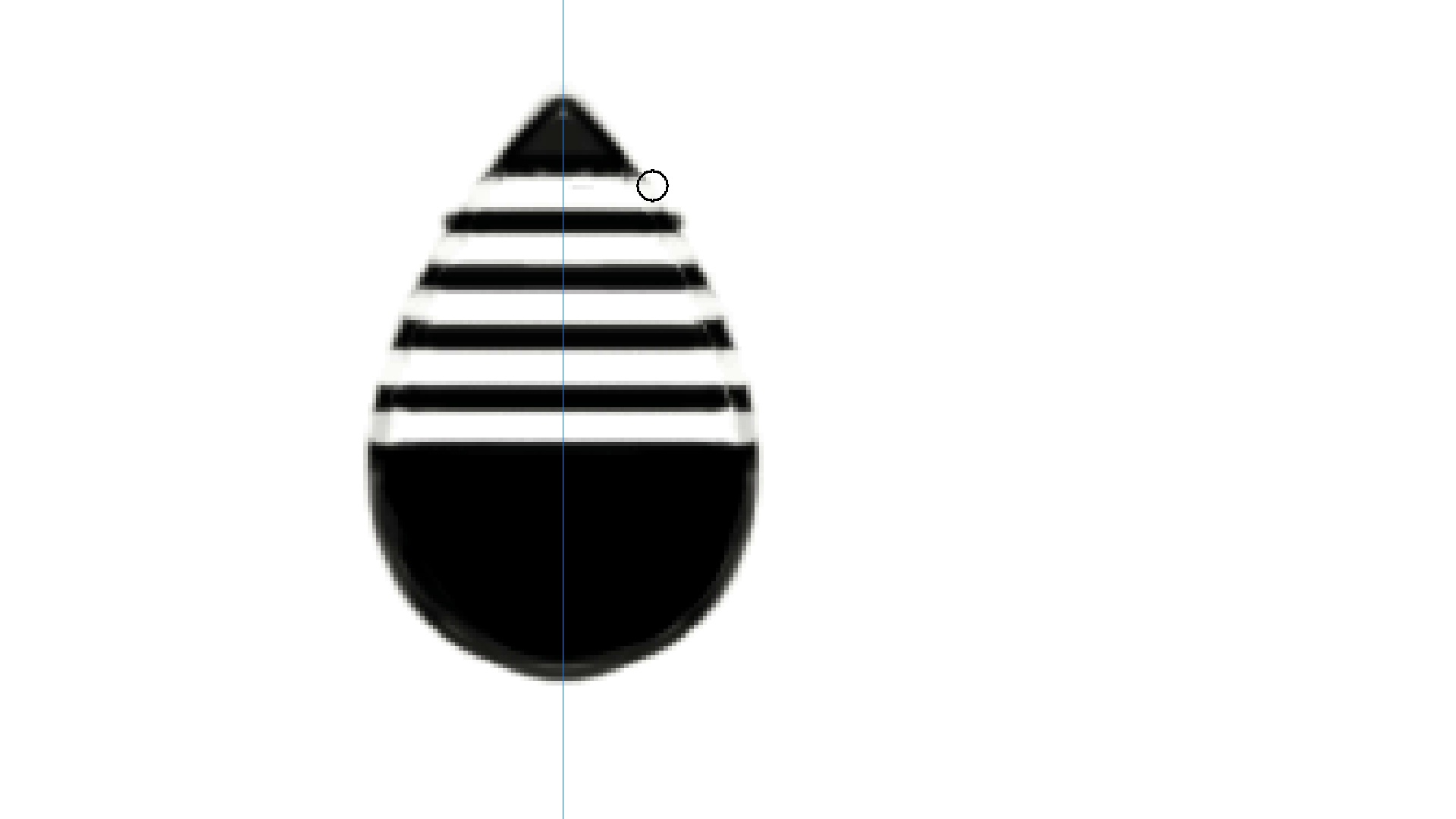 
hold_key(key=Backquote, duration=1.52)
 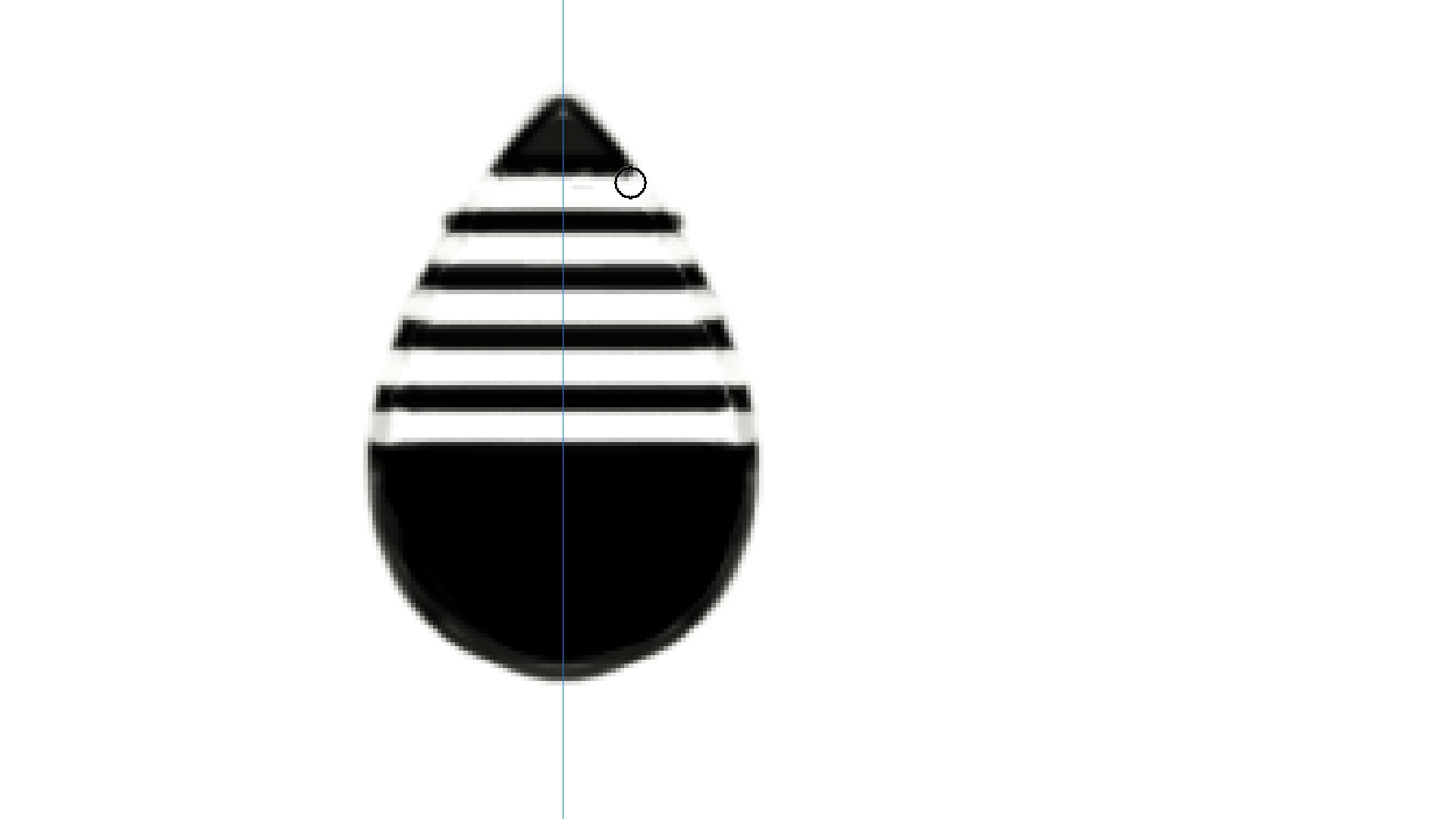 
key(Backquote)
 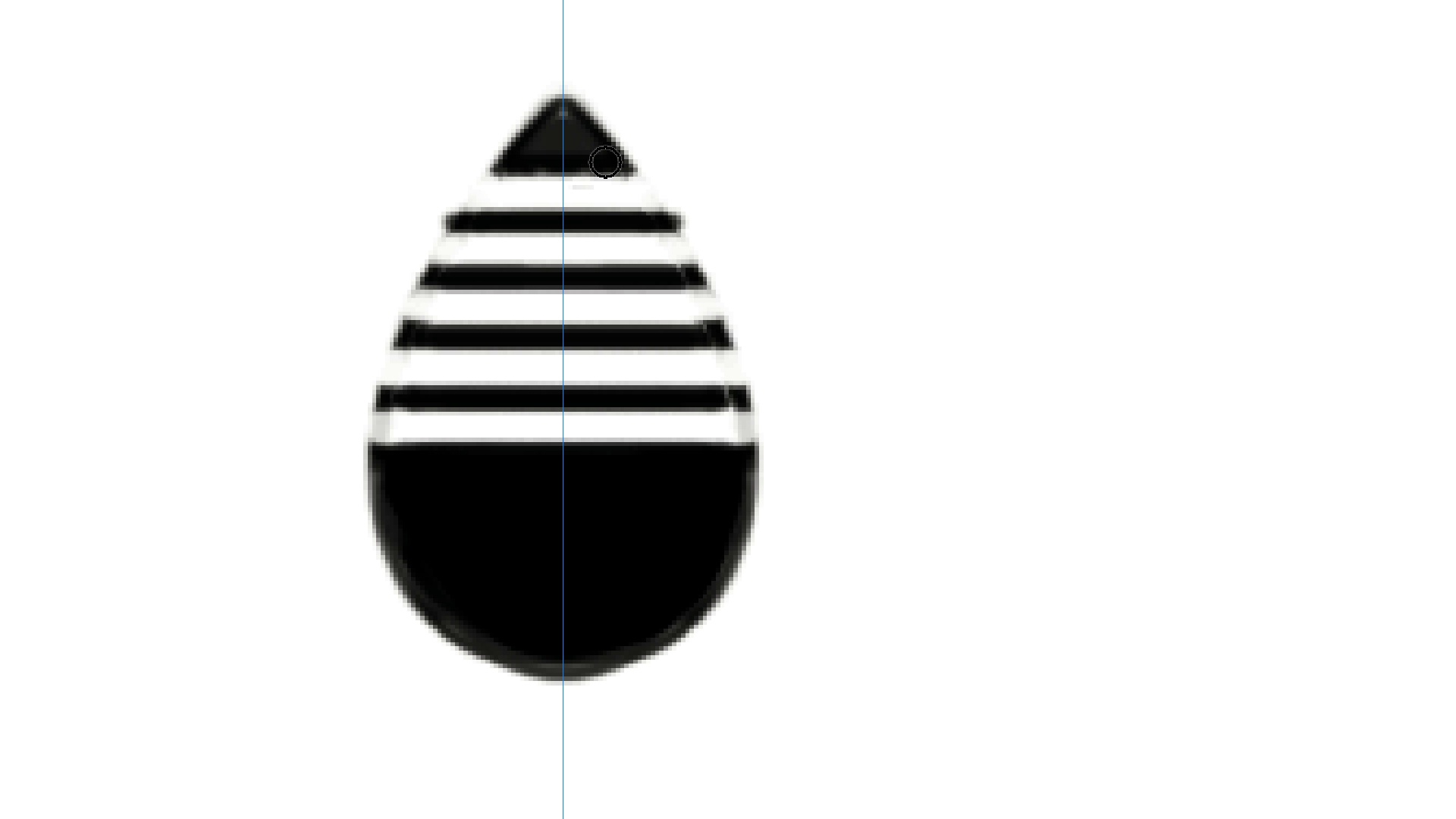 
key(Backquote)
 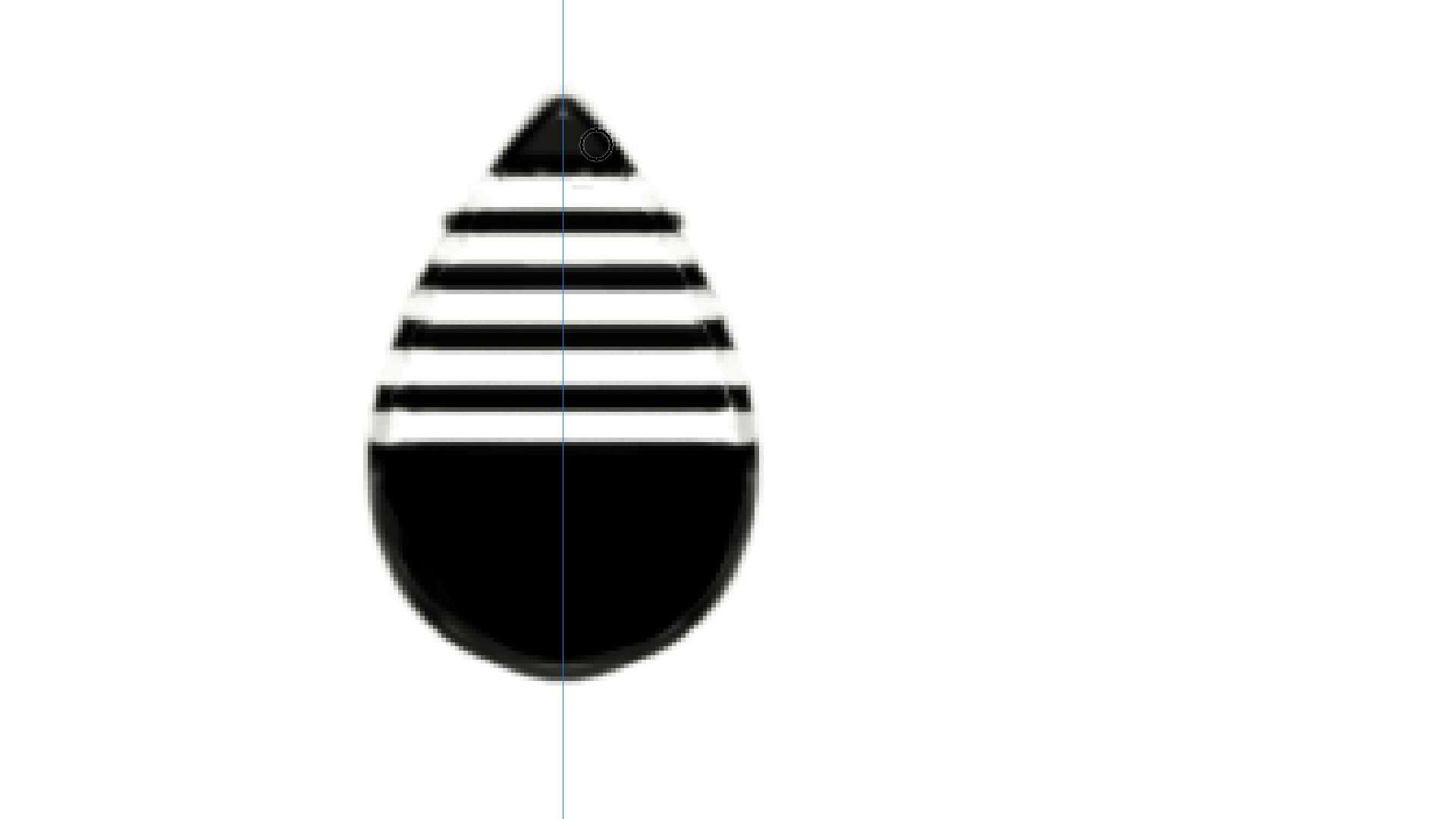 
key(Backquote)
 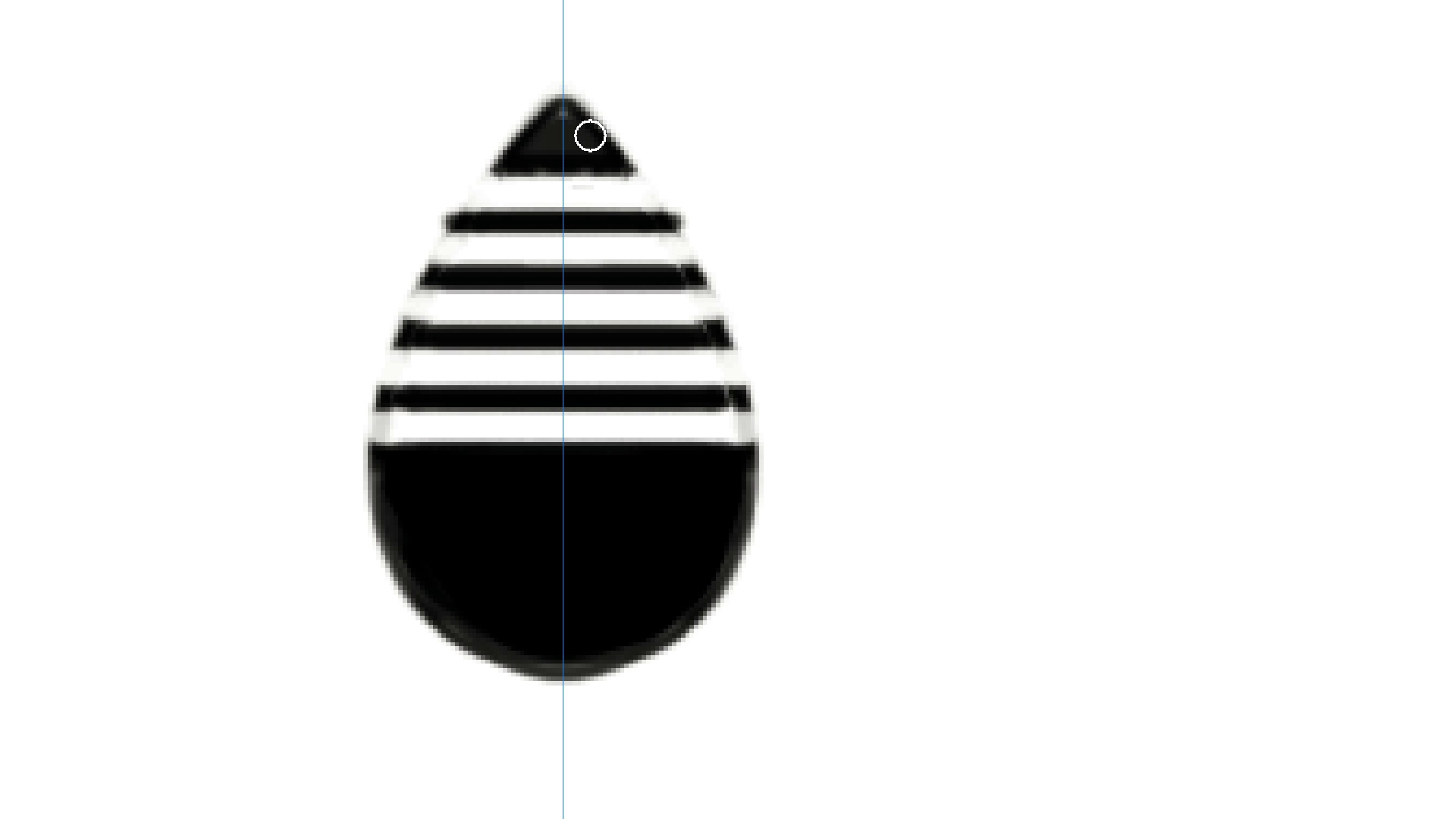 
key(Backquote)
 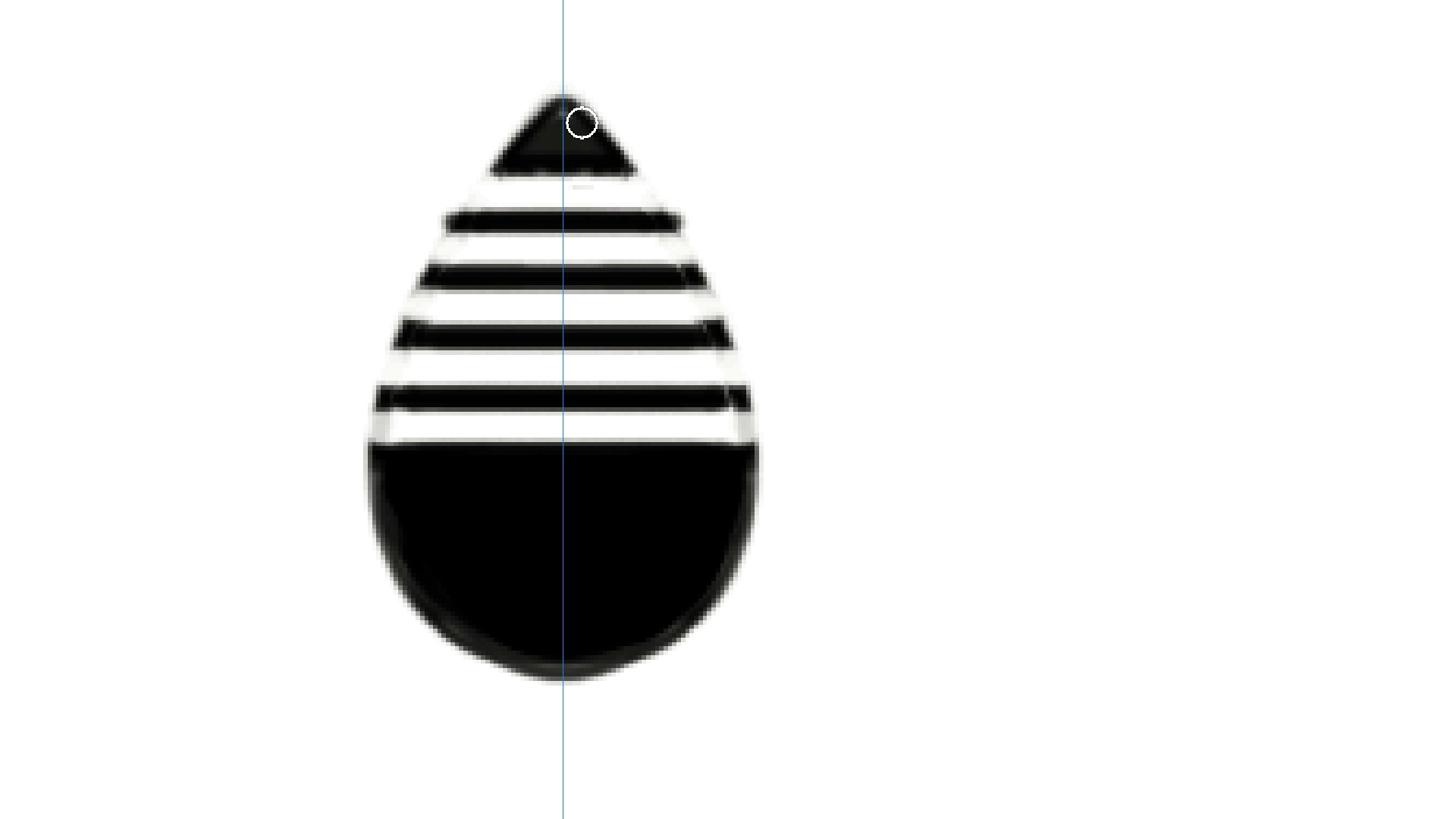 
key(Backquote)
 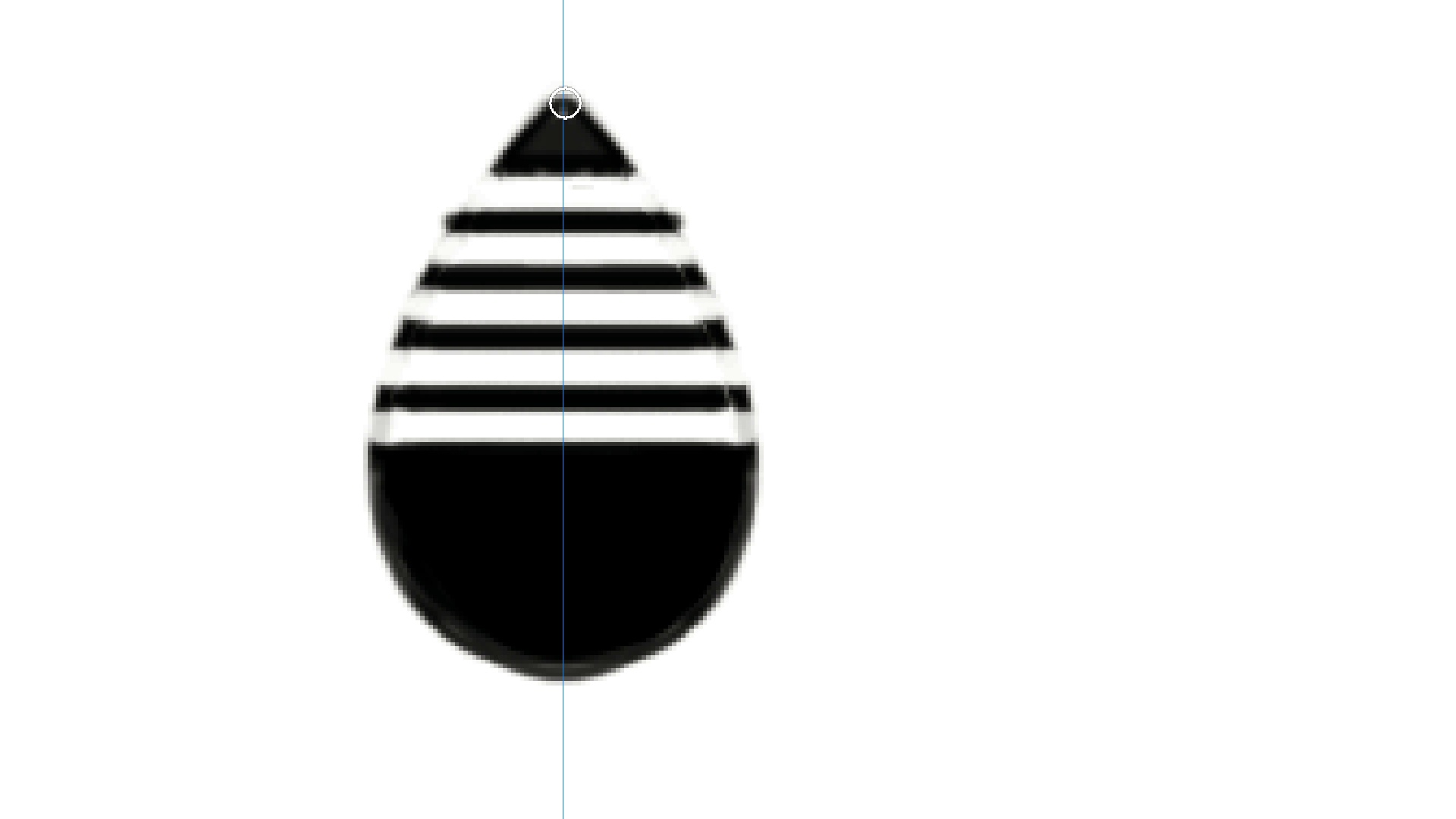 
key(Backquote)
 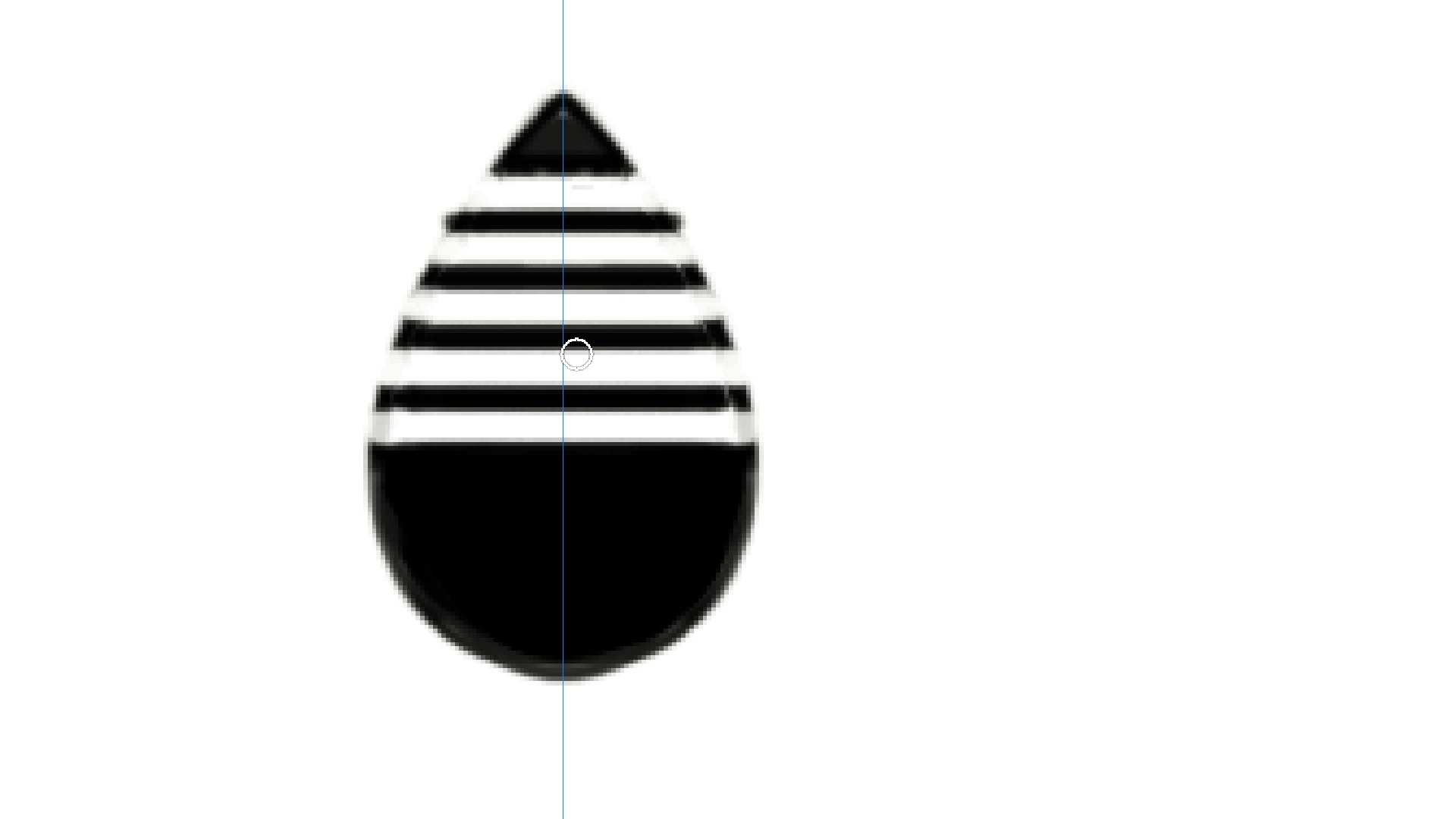 
hold_key(key=Backquote, duration=1.52)
 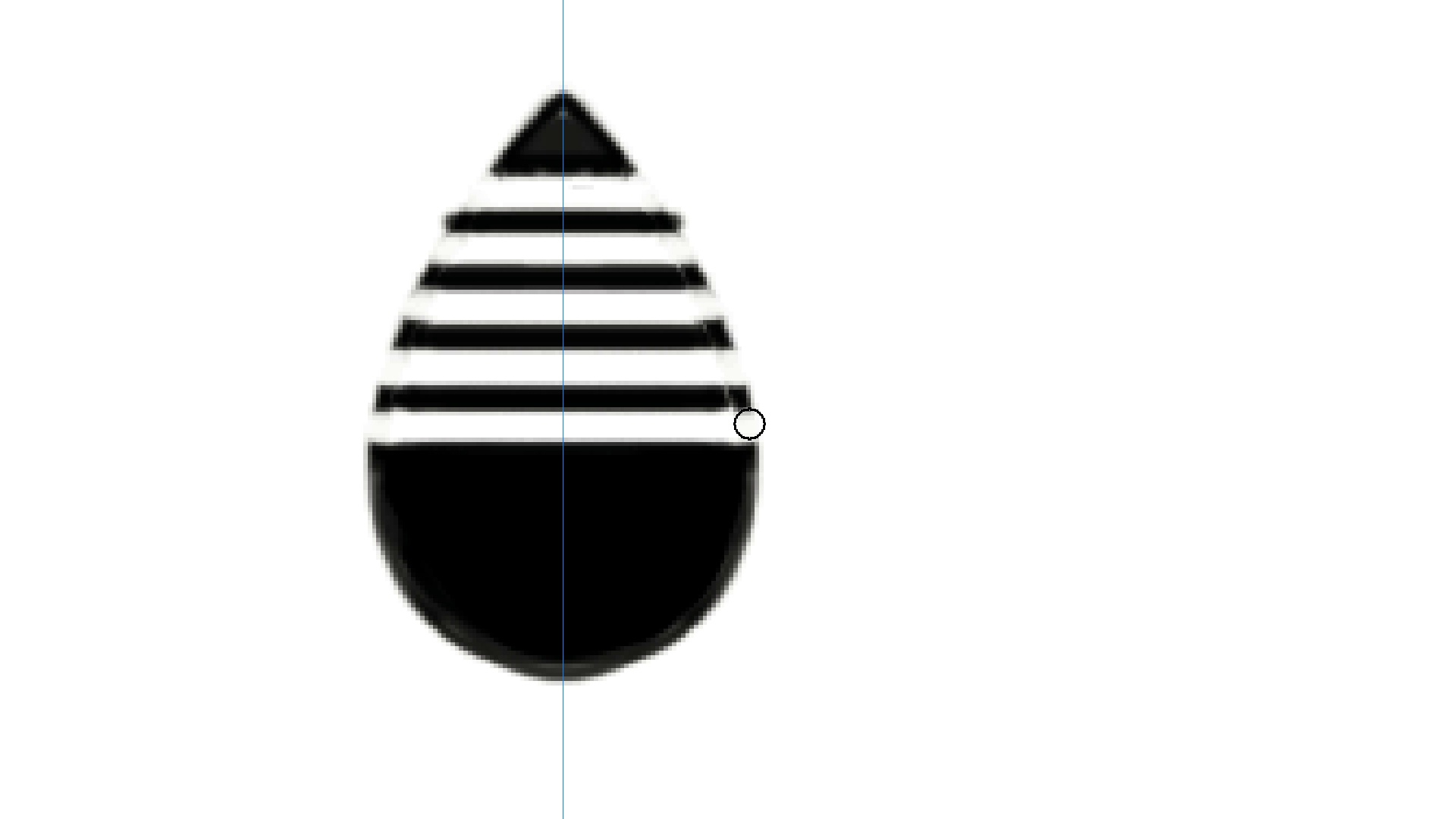 
key(Backquote)
 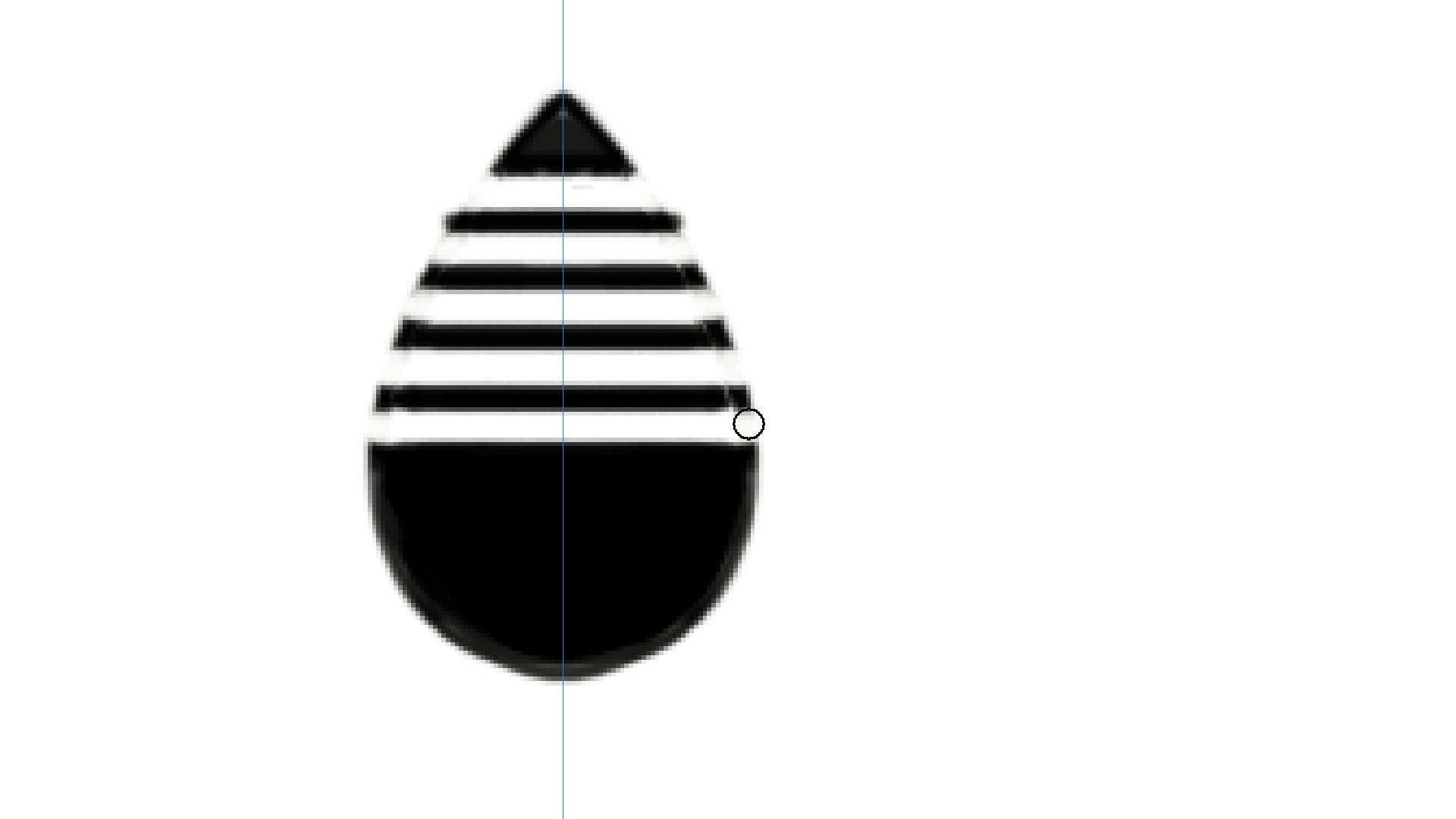 
key(Backquote)
 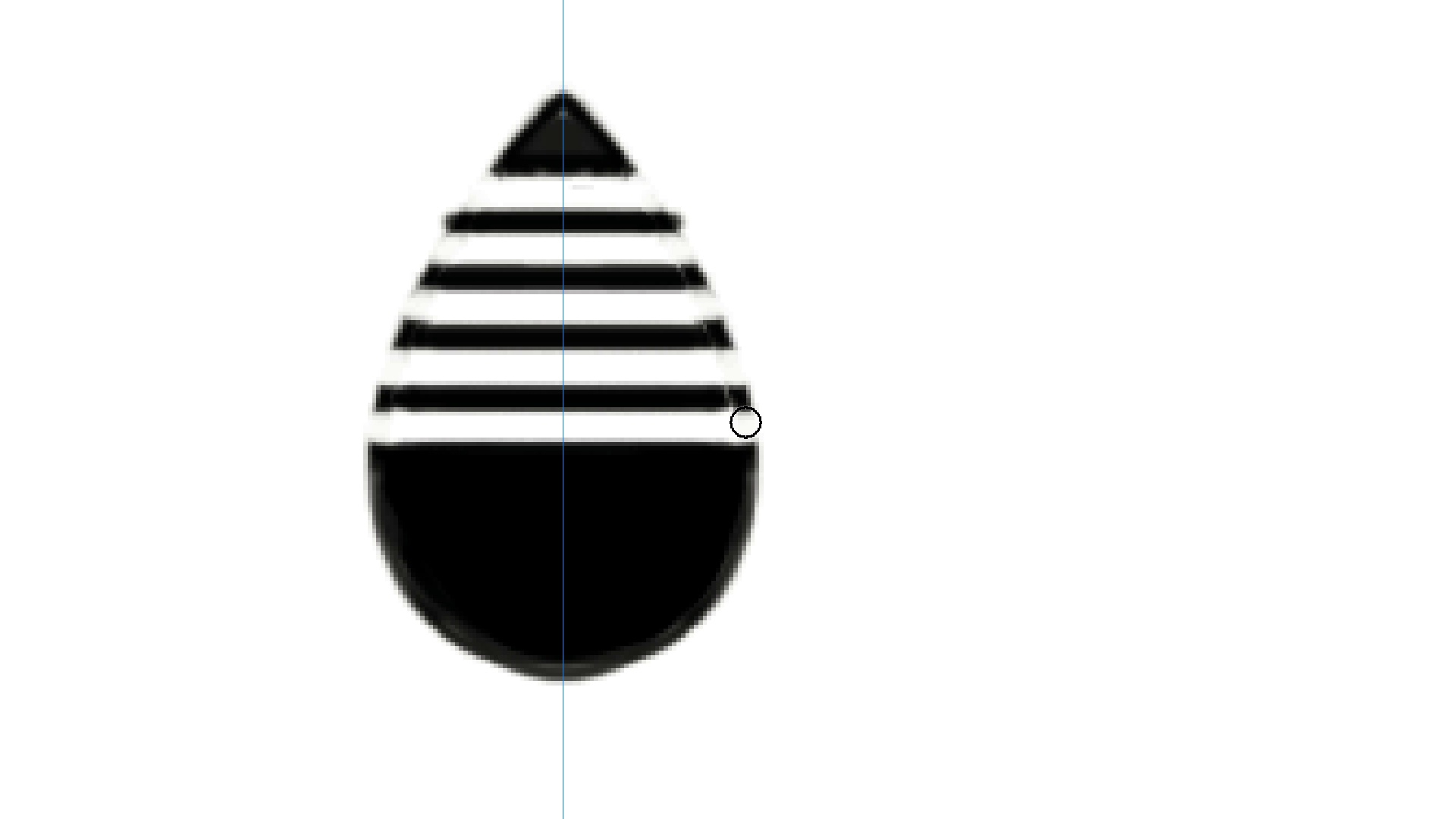 
key(Backquote)
 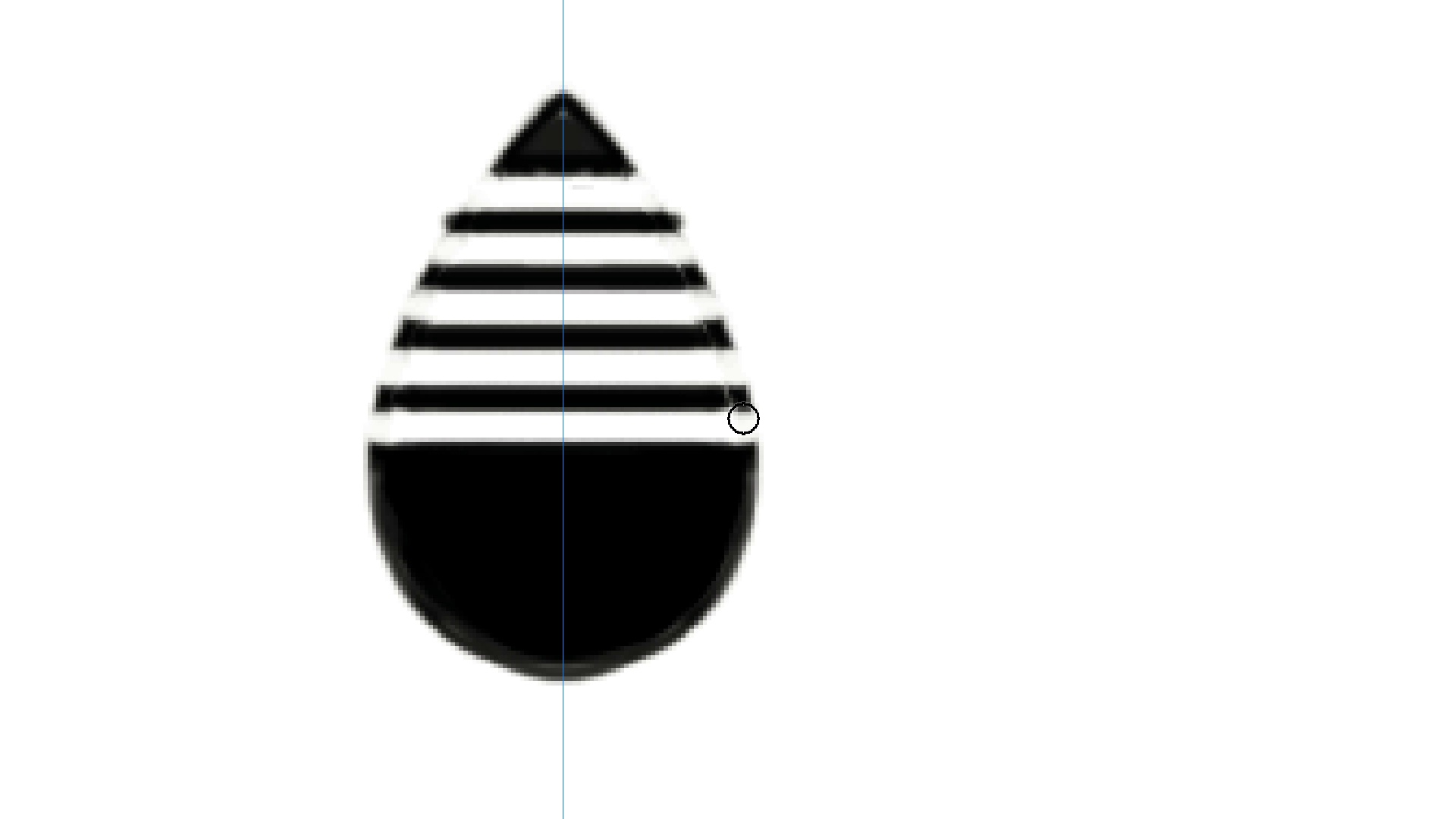 
key(Backquote)
 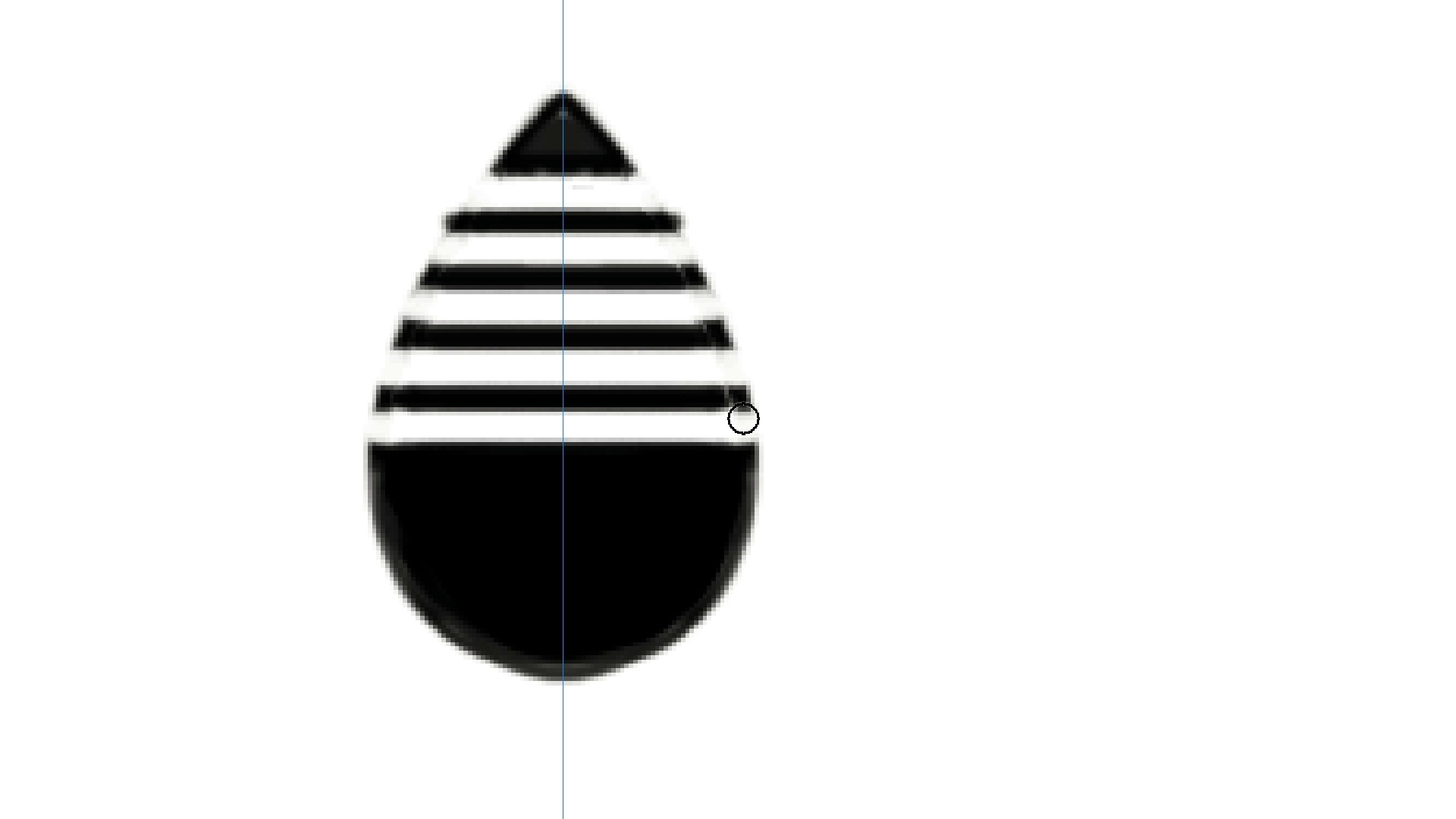 
key(Backquote)
 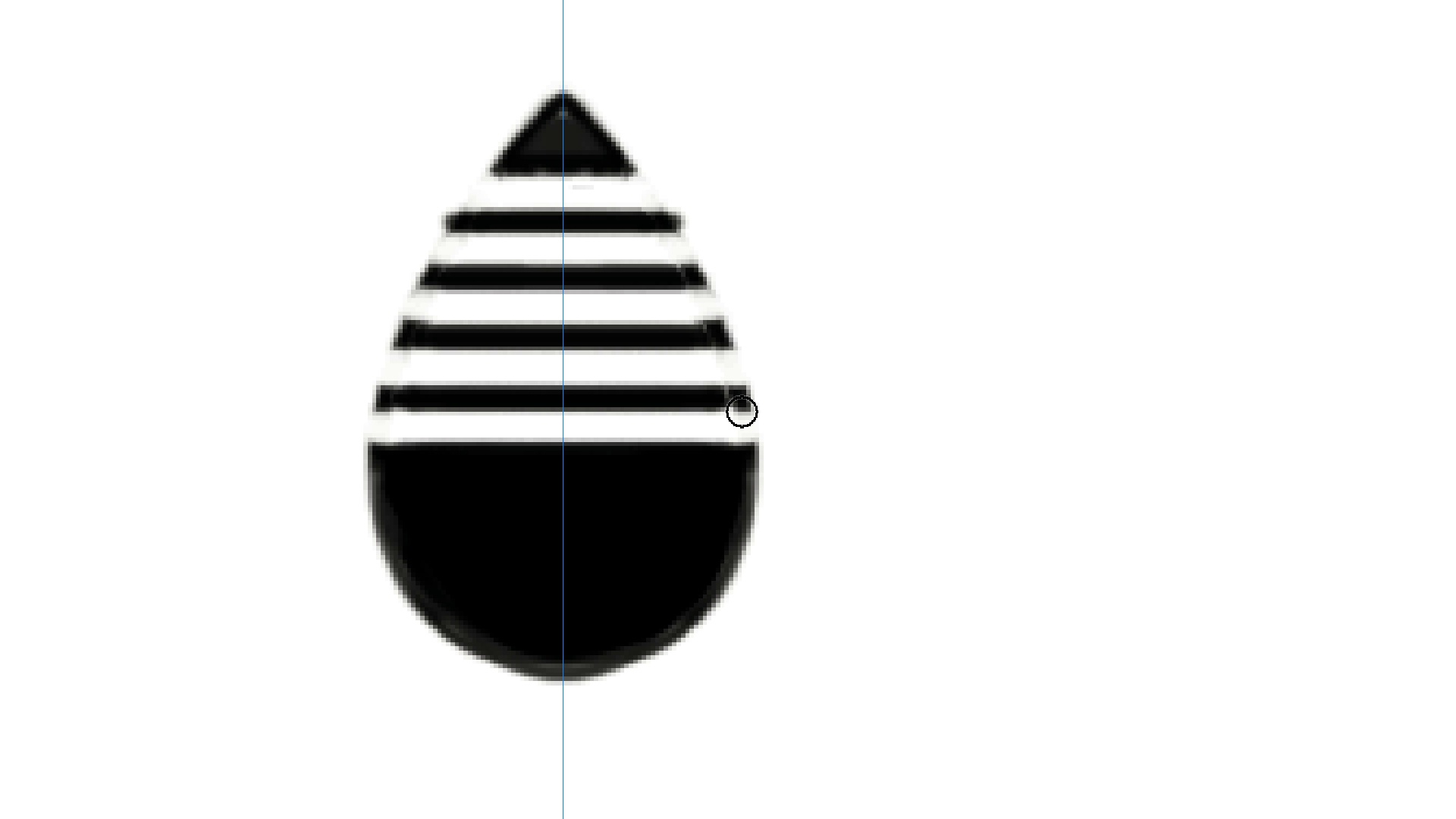 
key(Backquote)
 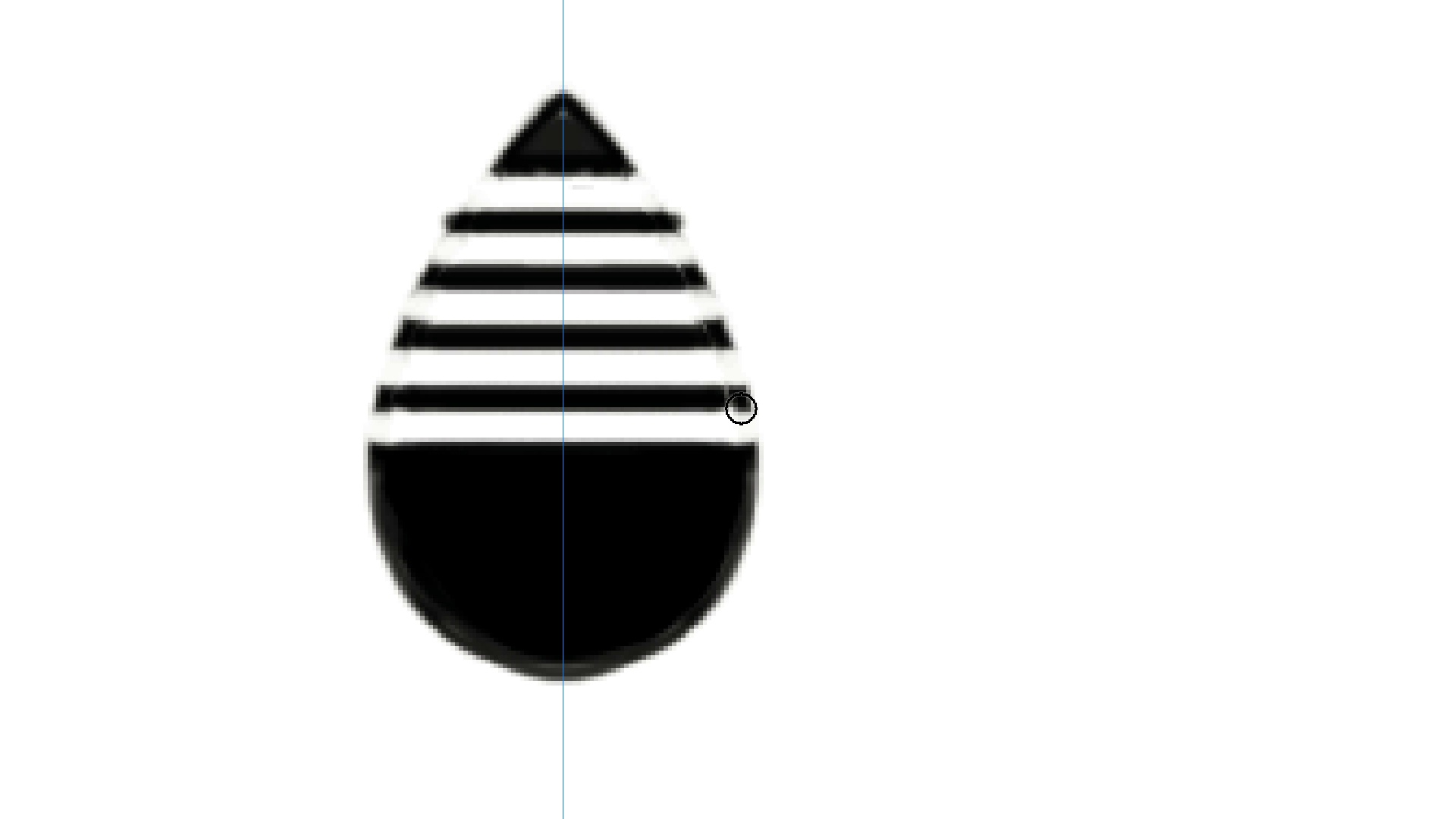 
key(Backquote)
 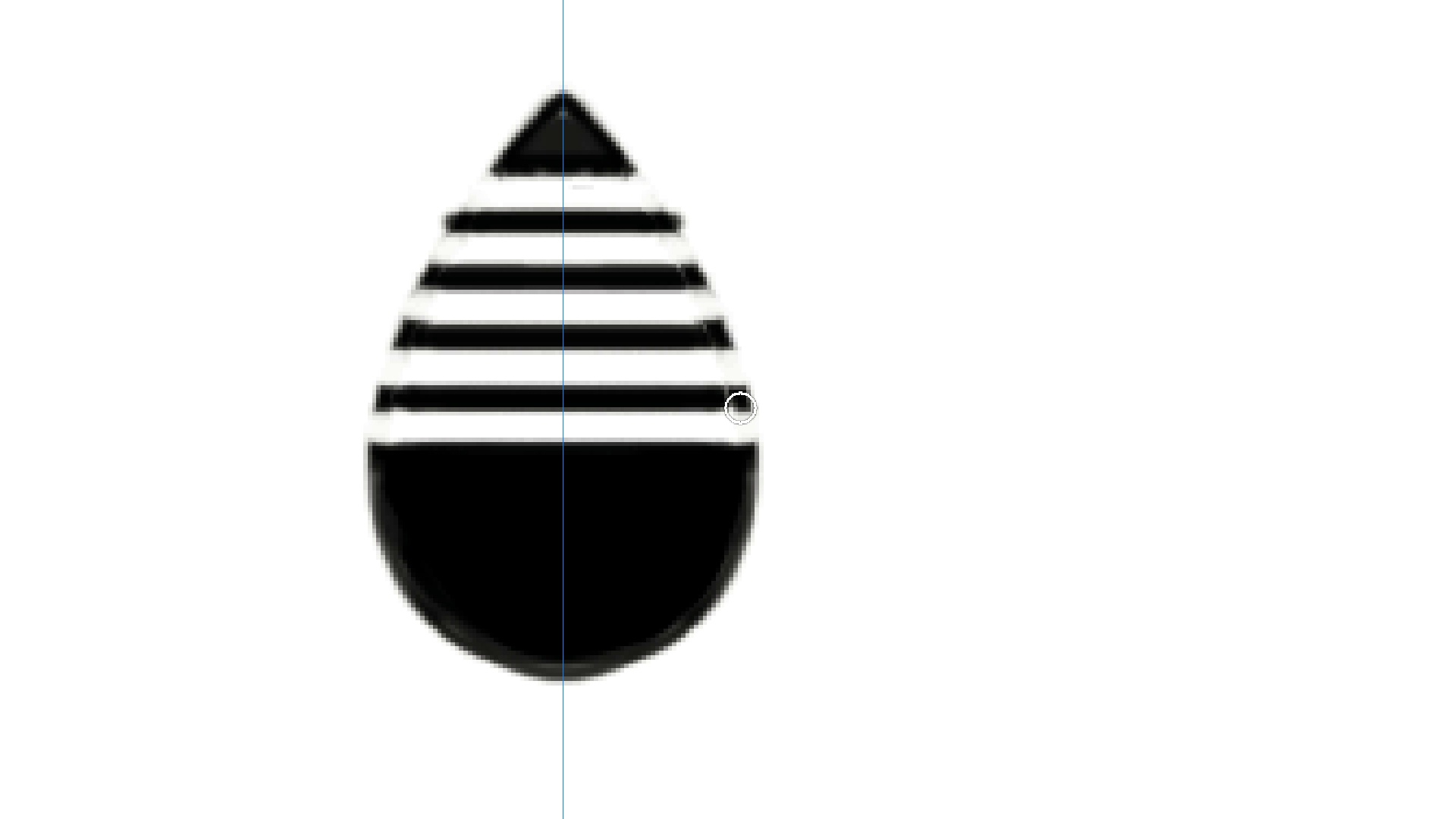 
key(Backquote)
 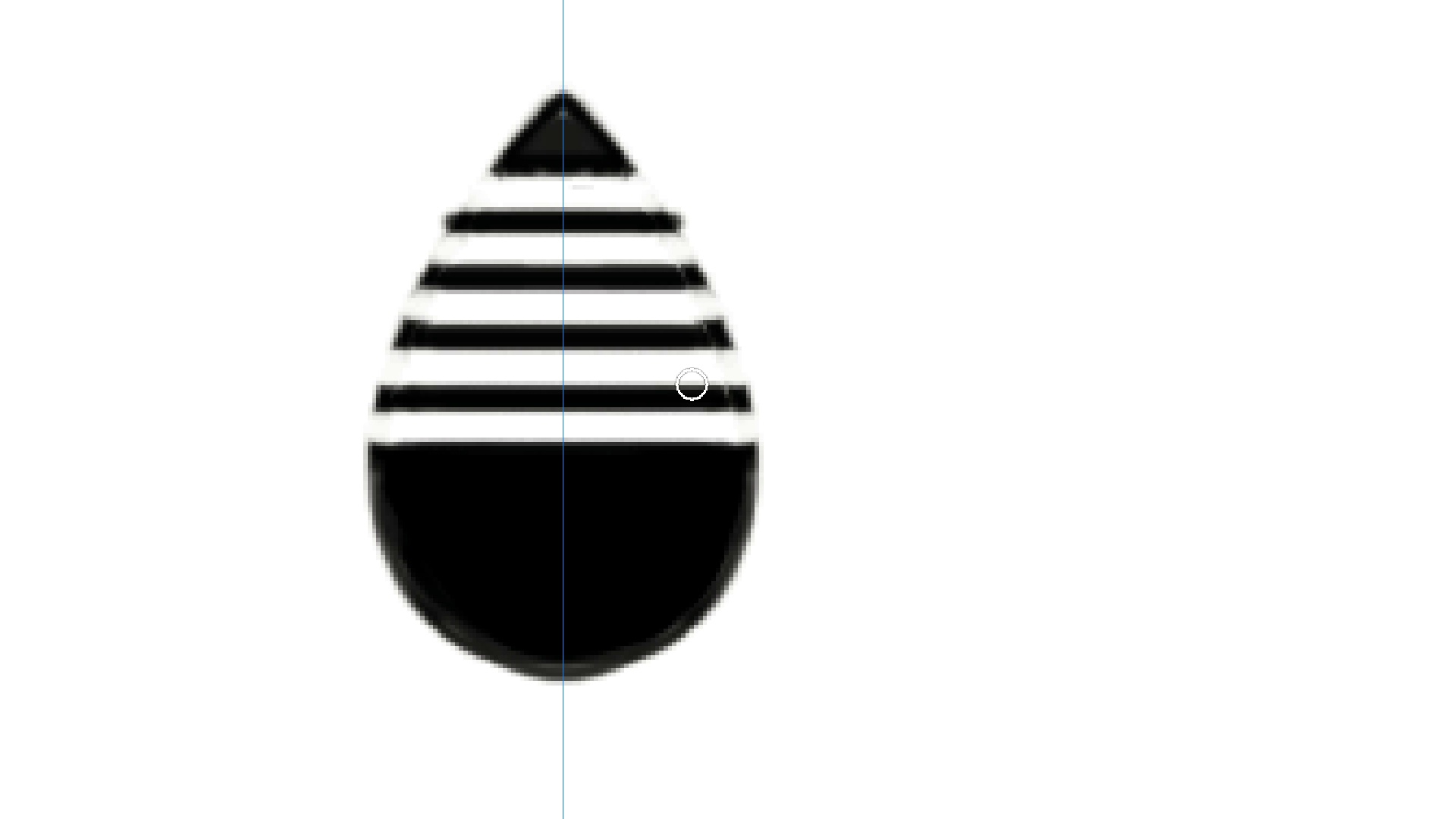 
hold_key(key=ControlLeft, duration=1.21)
 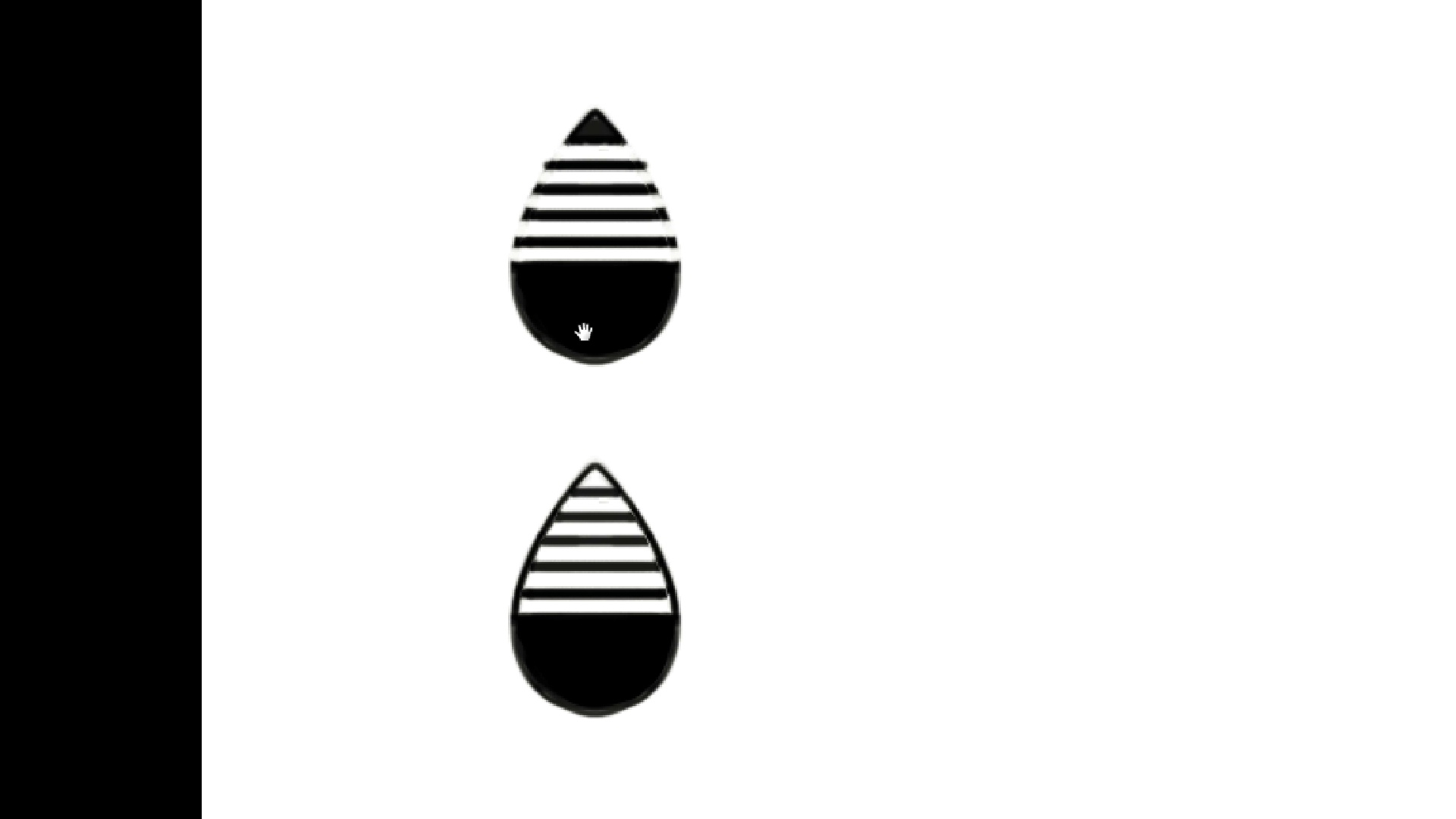 
hold_key(key=Space, duration=1.53)
 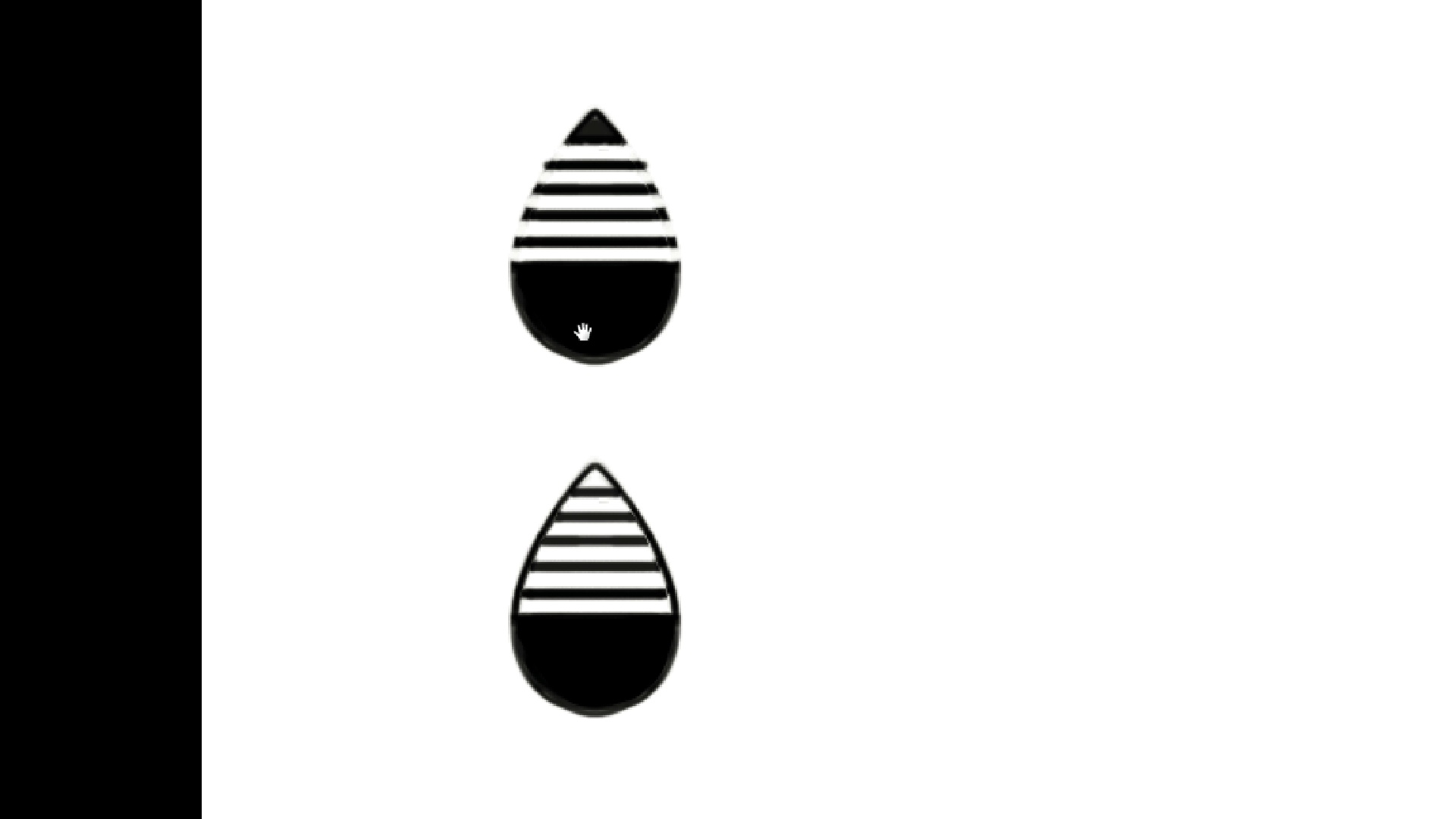 
left_click_drag(start_coordinate=[627, 268], to_coordinate=[568, 340])
 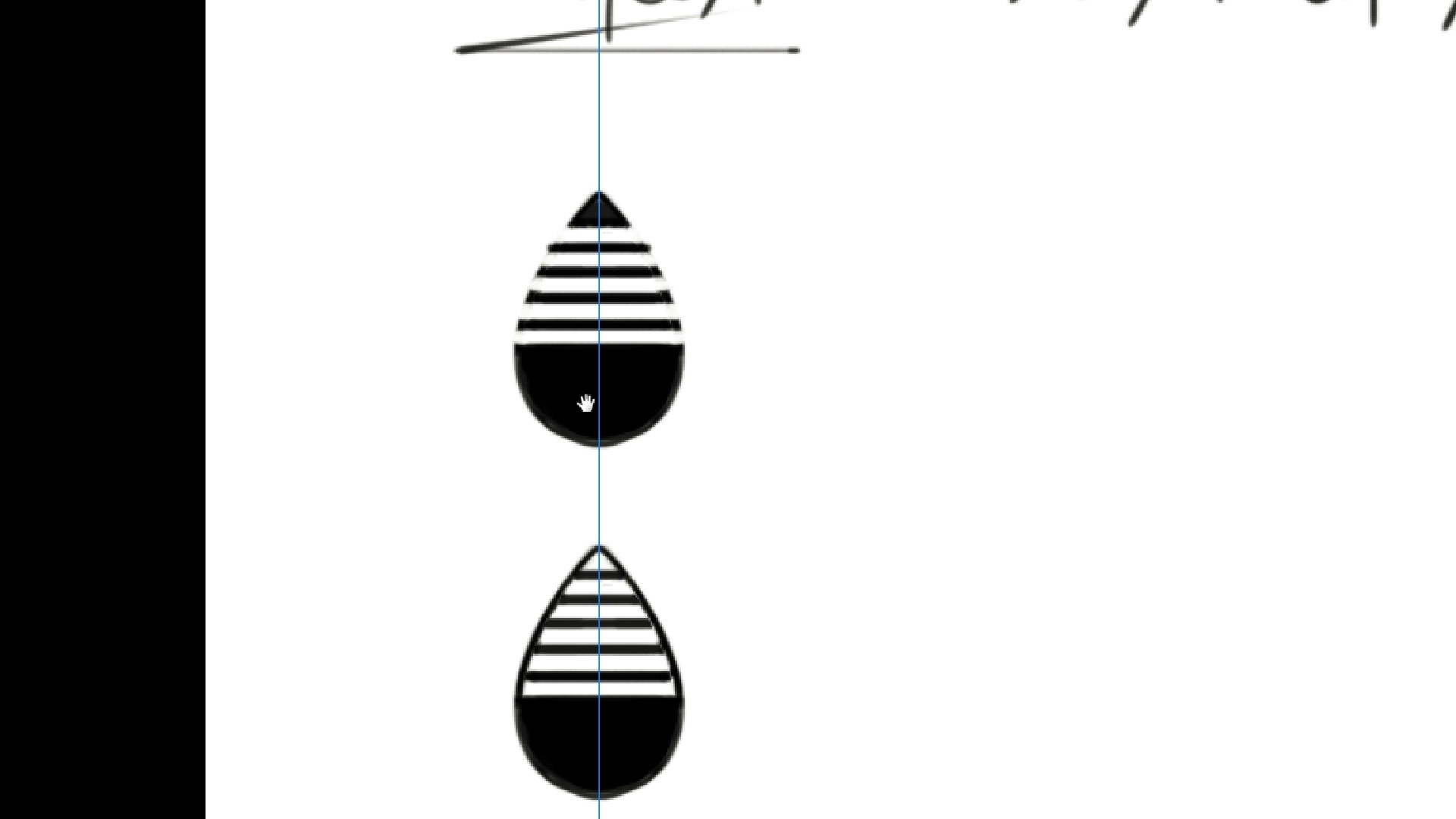 
left_click_drag(start_coordinate=[588, 416], to_coordinate=[584, 333])
 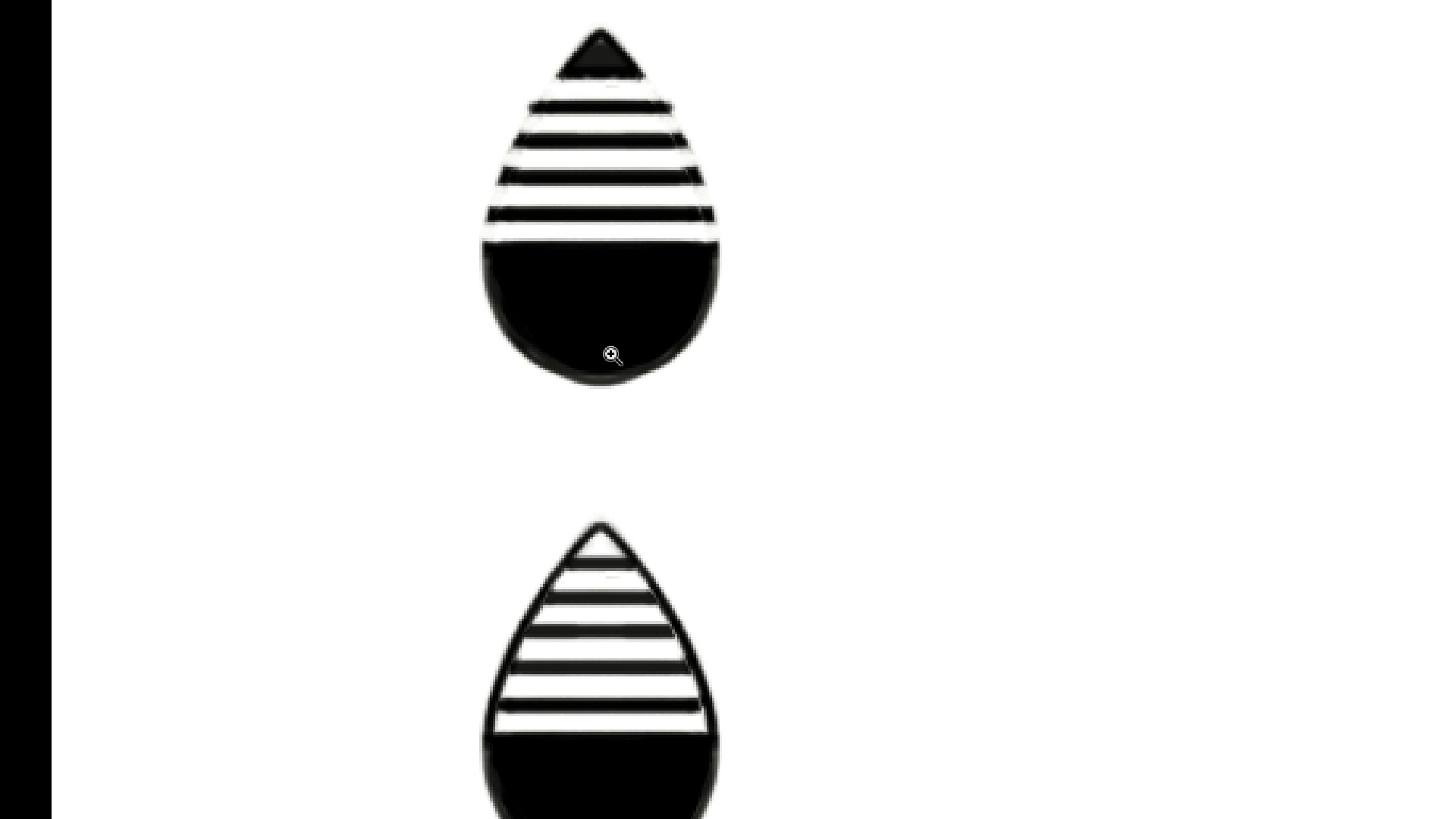 
hold_key(key=Space, duration=3.03)
 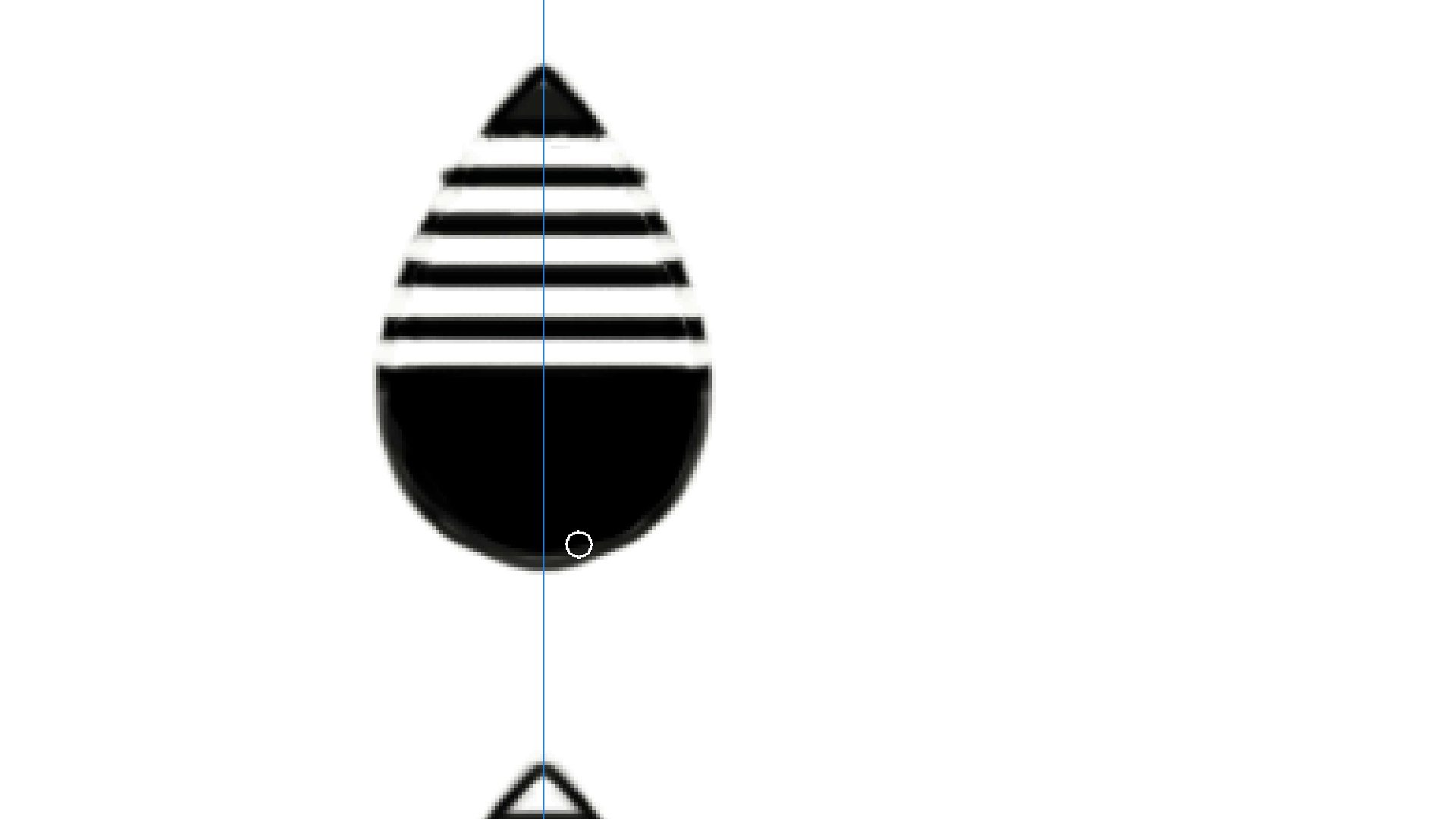 
hold_key(key=ControlLeft, duration=0.6)
left_click_drag(start_coordinate=[580, 313], to_coordinate=[623, 381])
 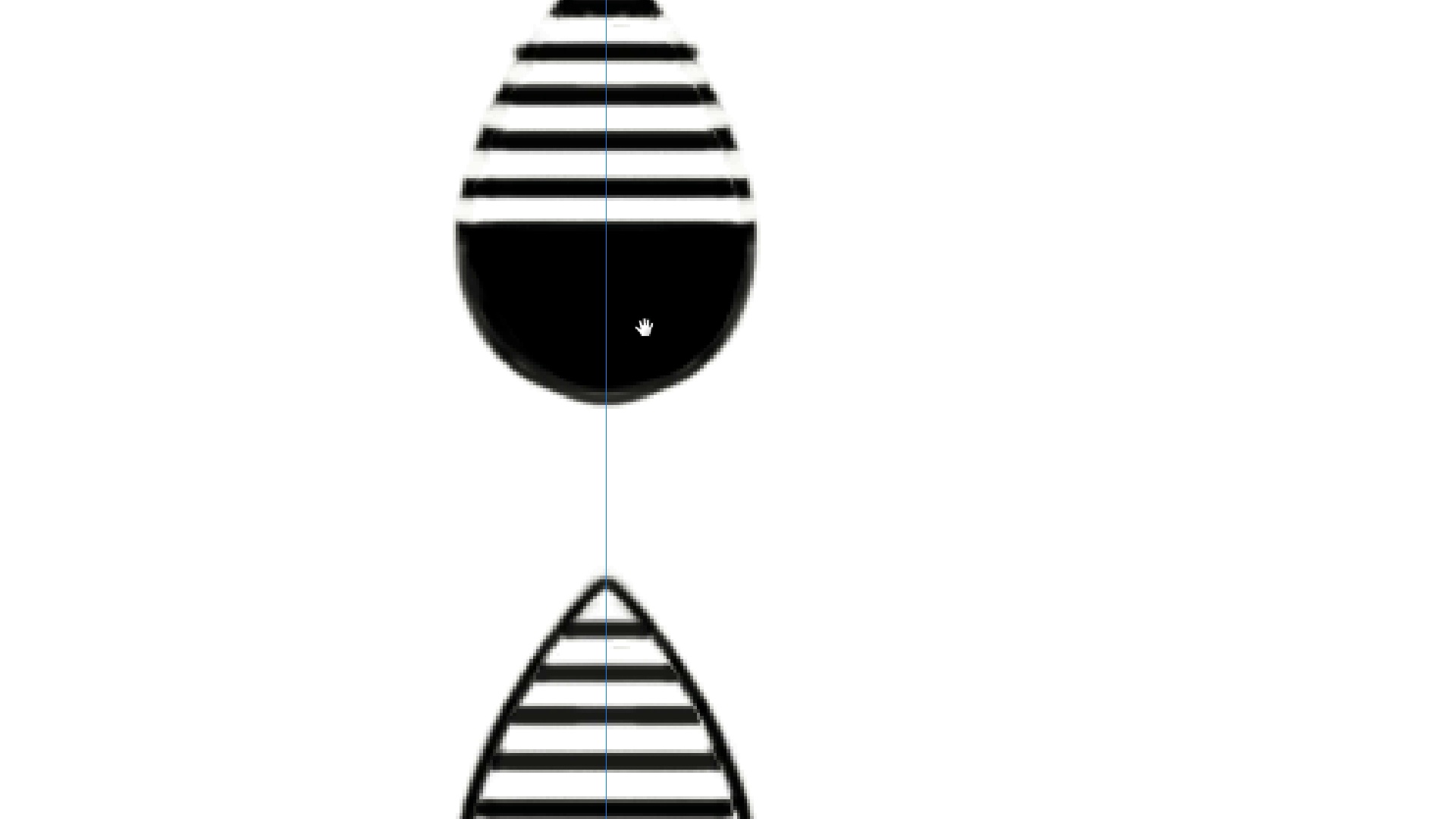 
left_click_drag(start_coordinate=[646, 328], to_coordinate=[609, 397])
 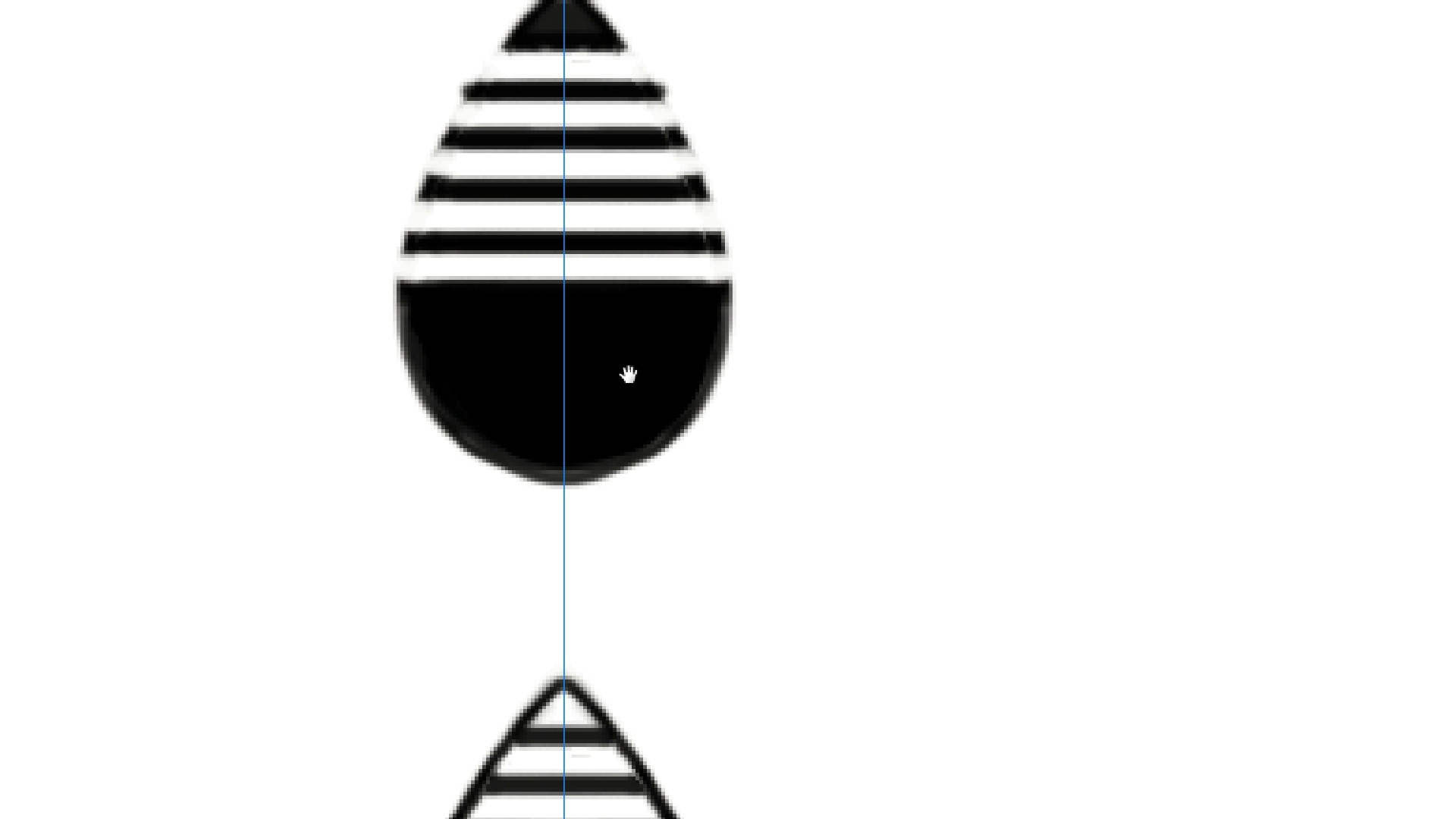 
hold_key(key=ControlLeft, duration=0.35)
left_click_drag(start_coordinate=[609, 372], to_coordinate=[624, 392])
 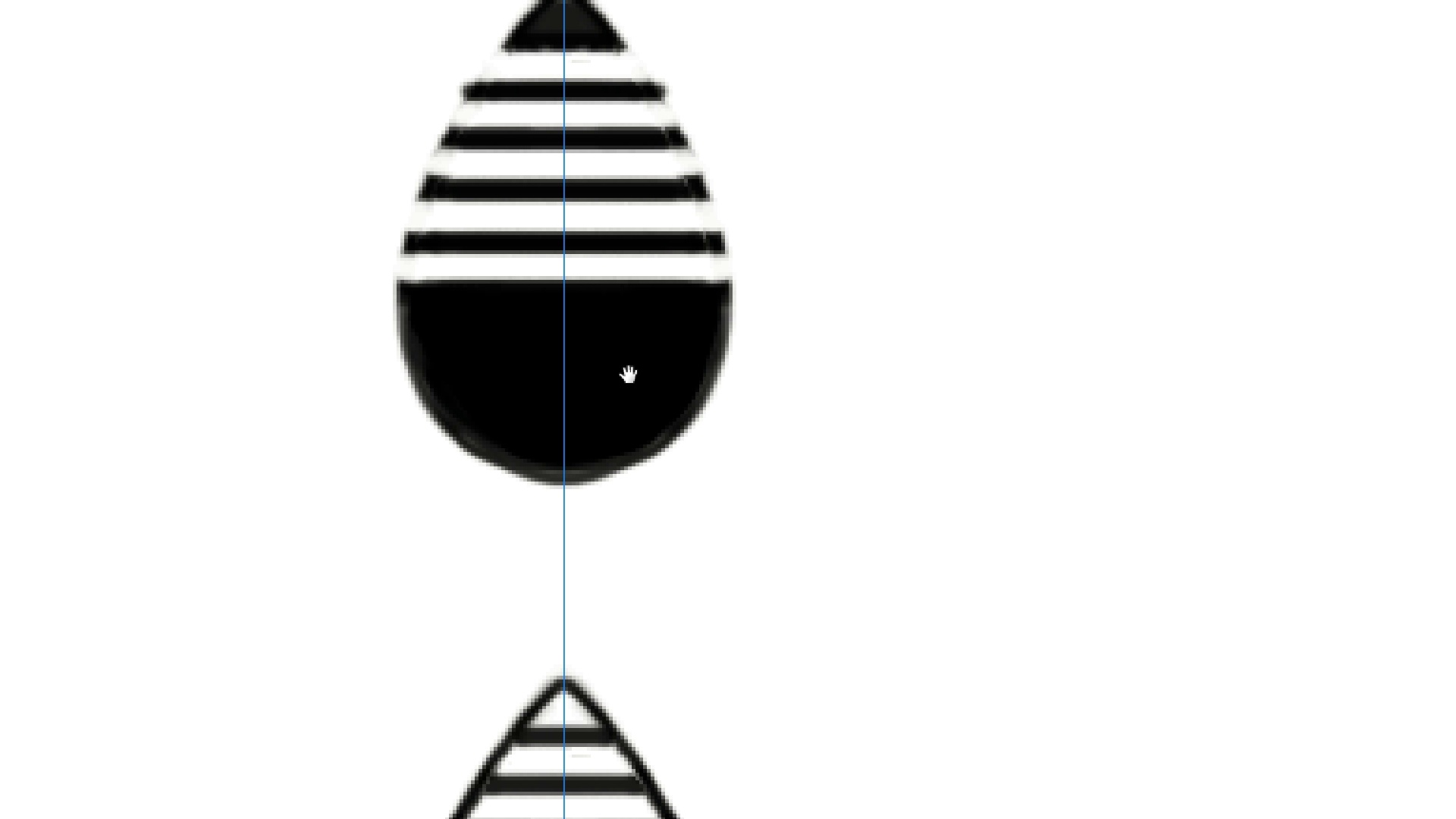 
left_click_drag(start_coordinate=[629, 375], to_coordinate=[609, 461])
 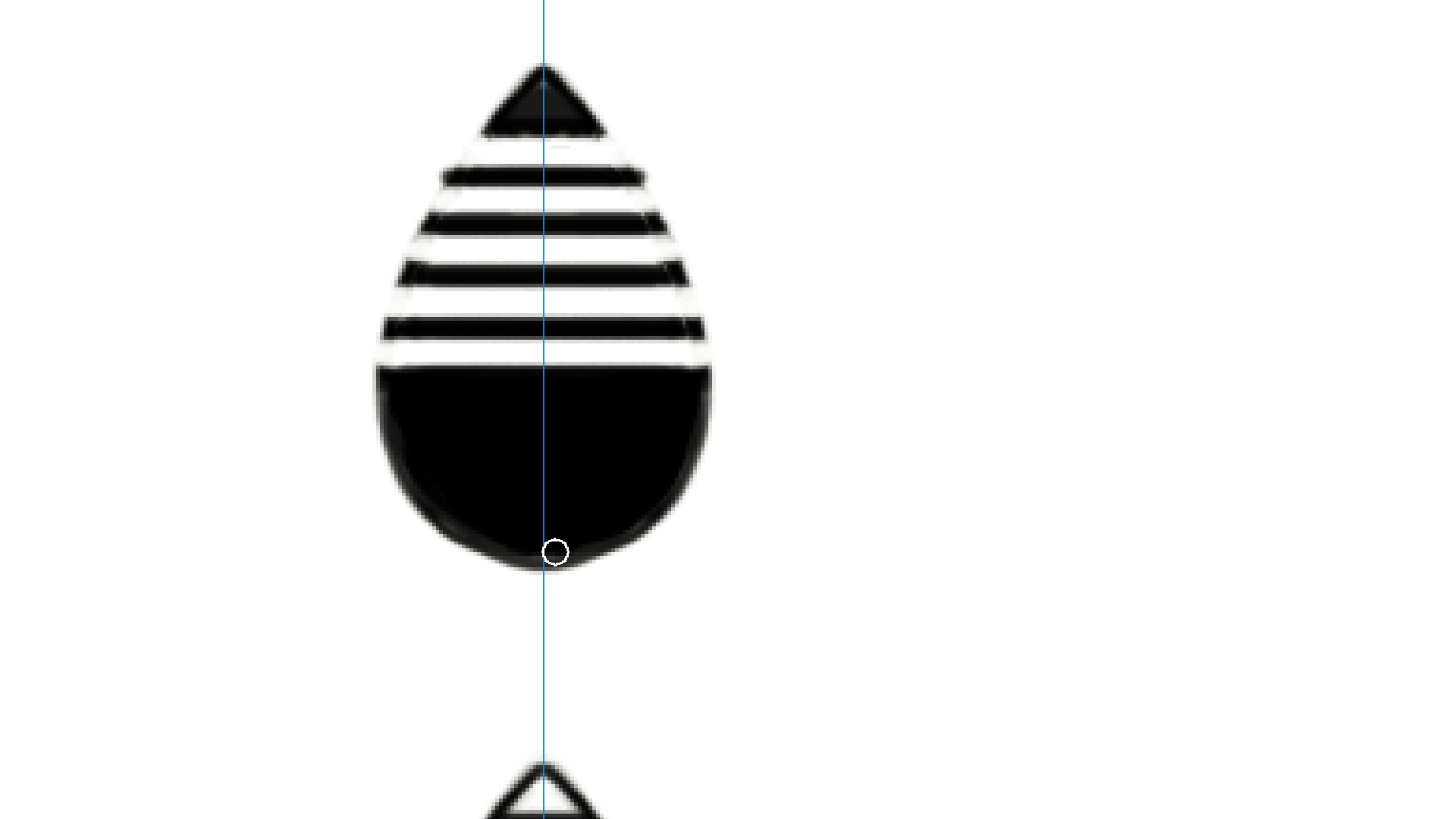 
hold_key(key=Backquote, duration=1.52)
 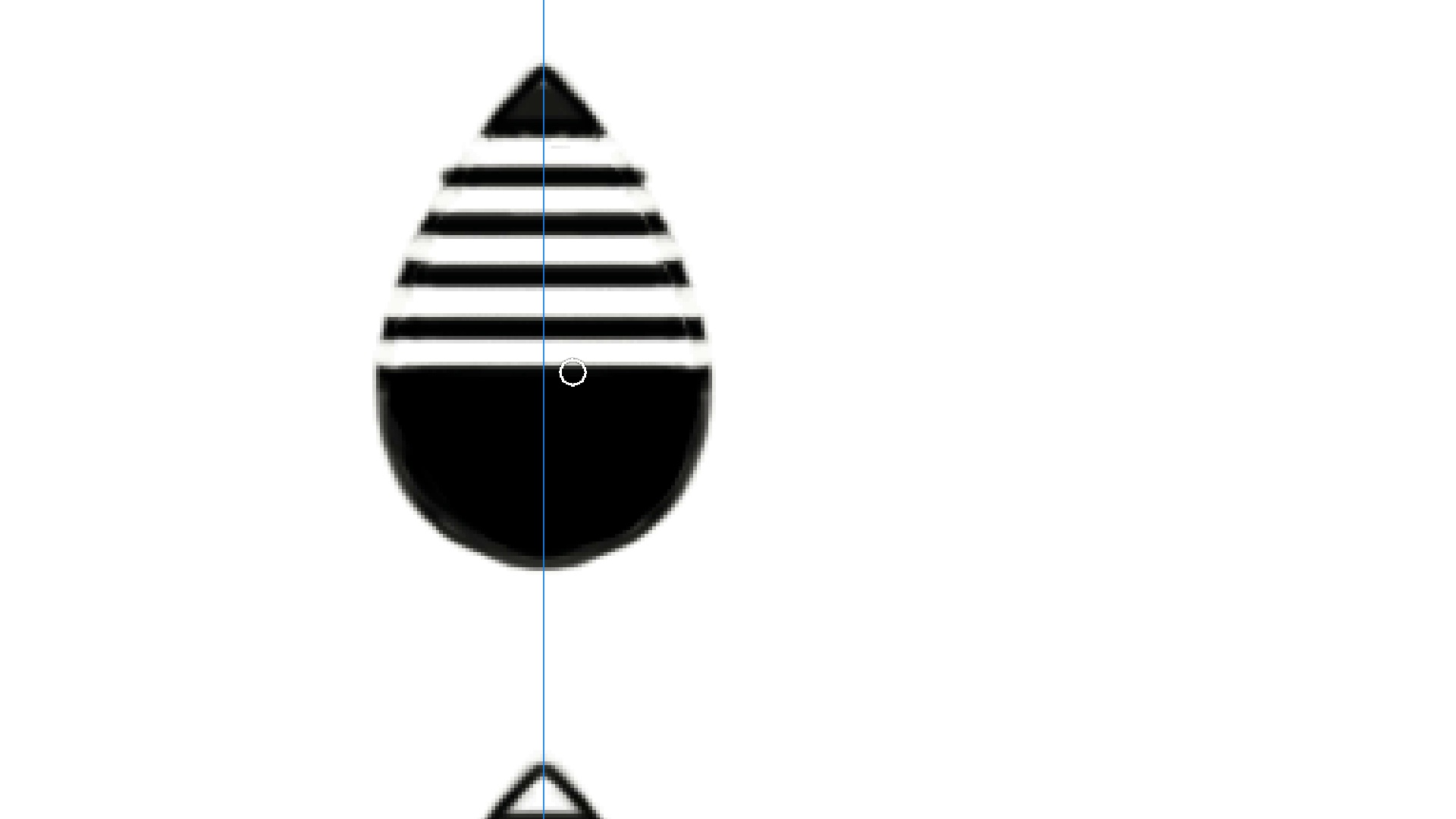 
hold_key(key=Backquote, duration=0.38)
 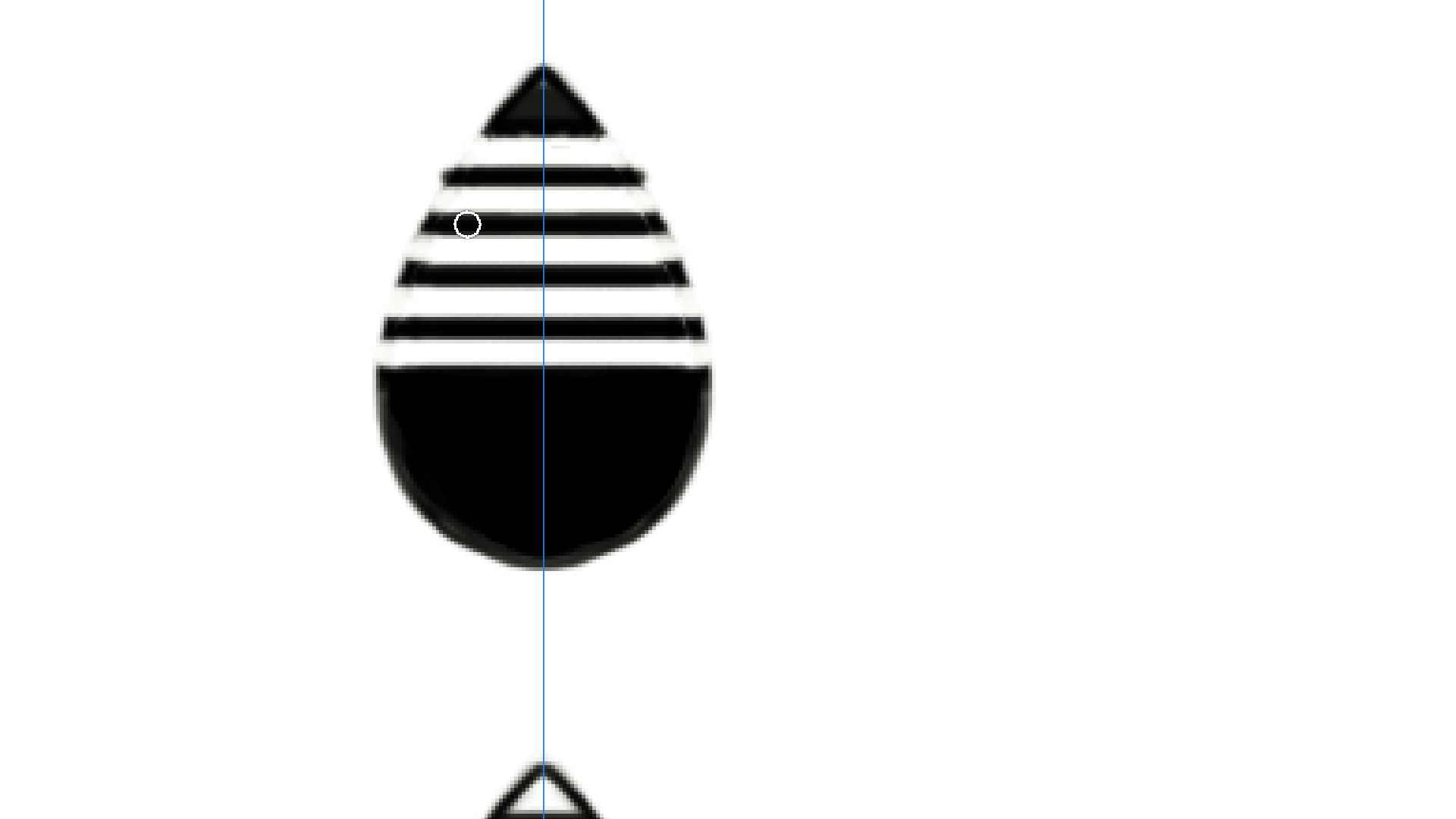 
hold_key(key=ControlLeft, duration=1.73)
 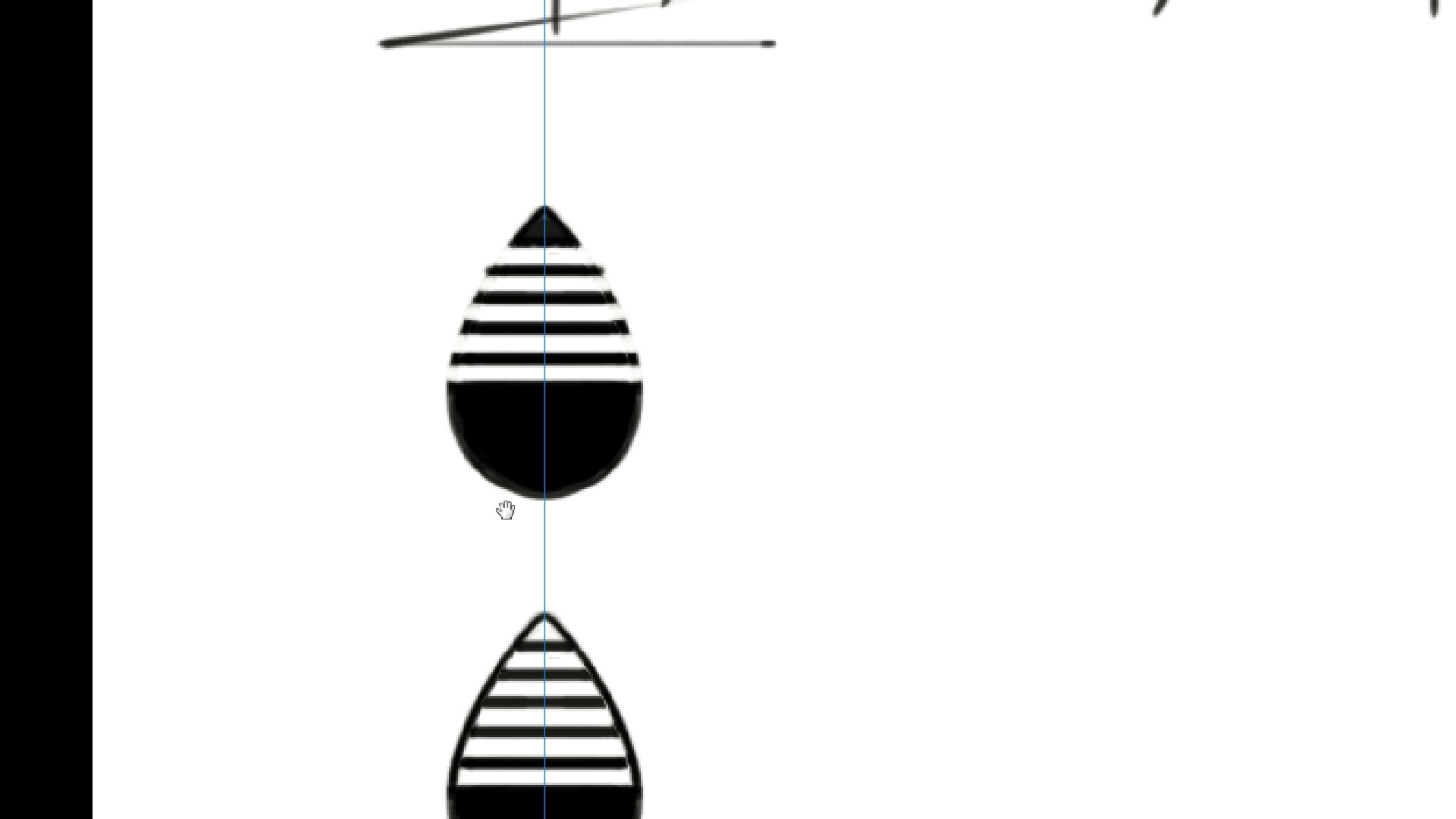 
hold_key(key=Space, duration=1.52)
 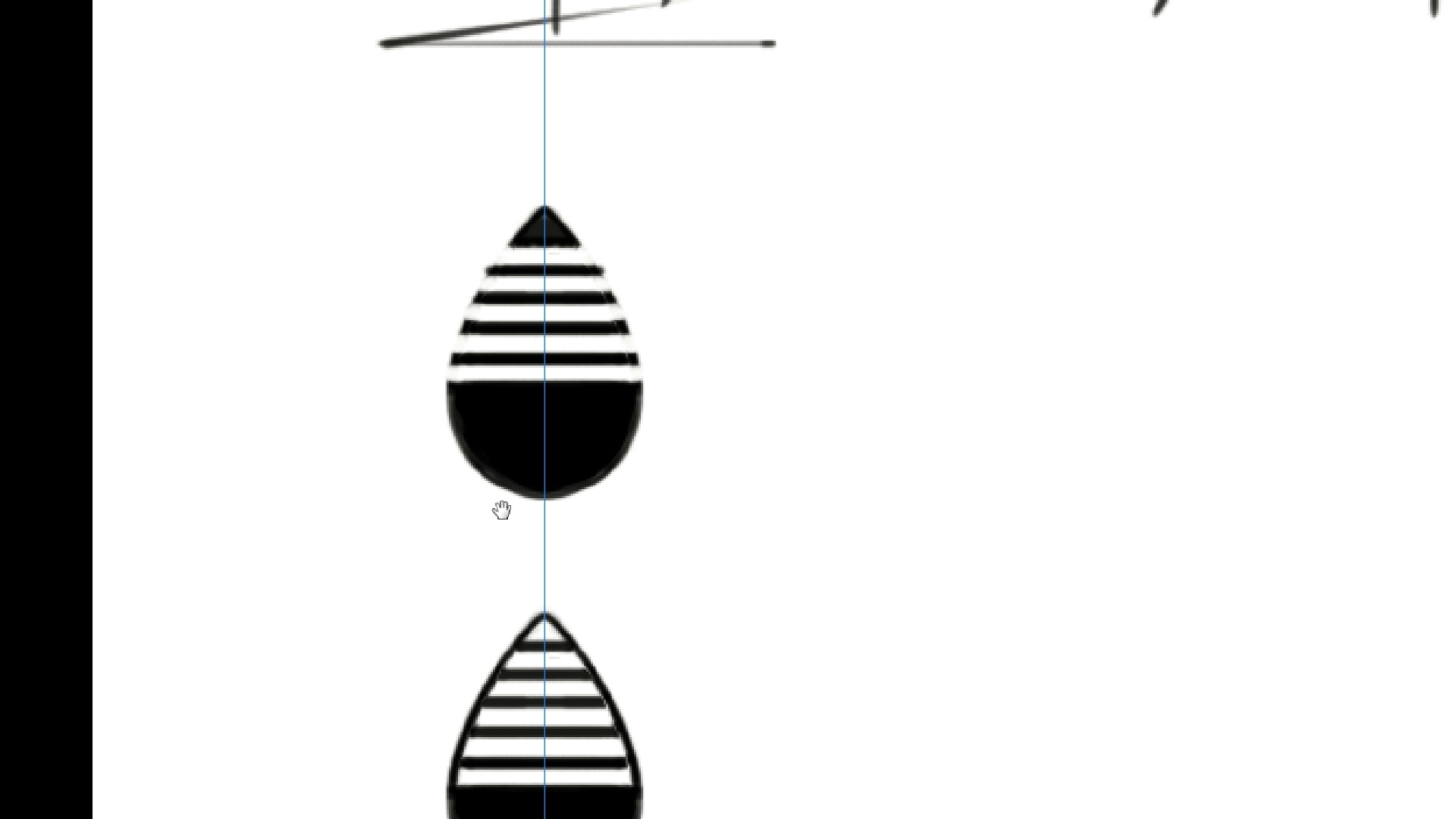 
left_click_drag(start_coordinate=[546, 402], to_coordinate=[507, 459])
 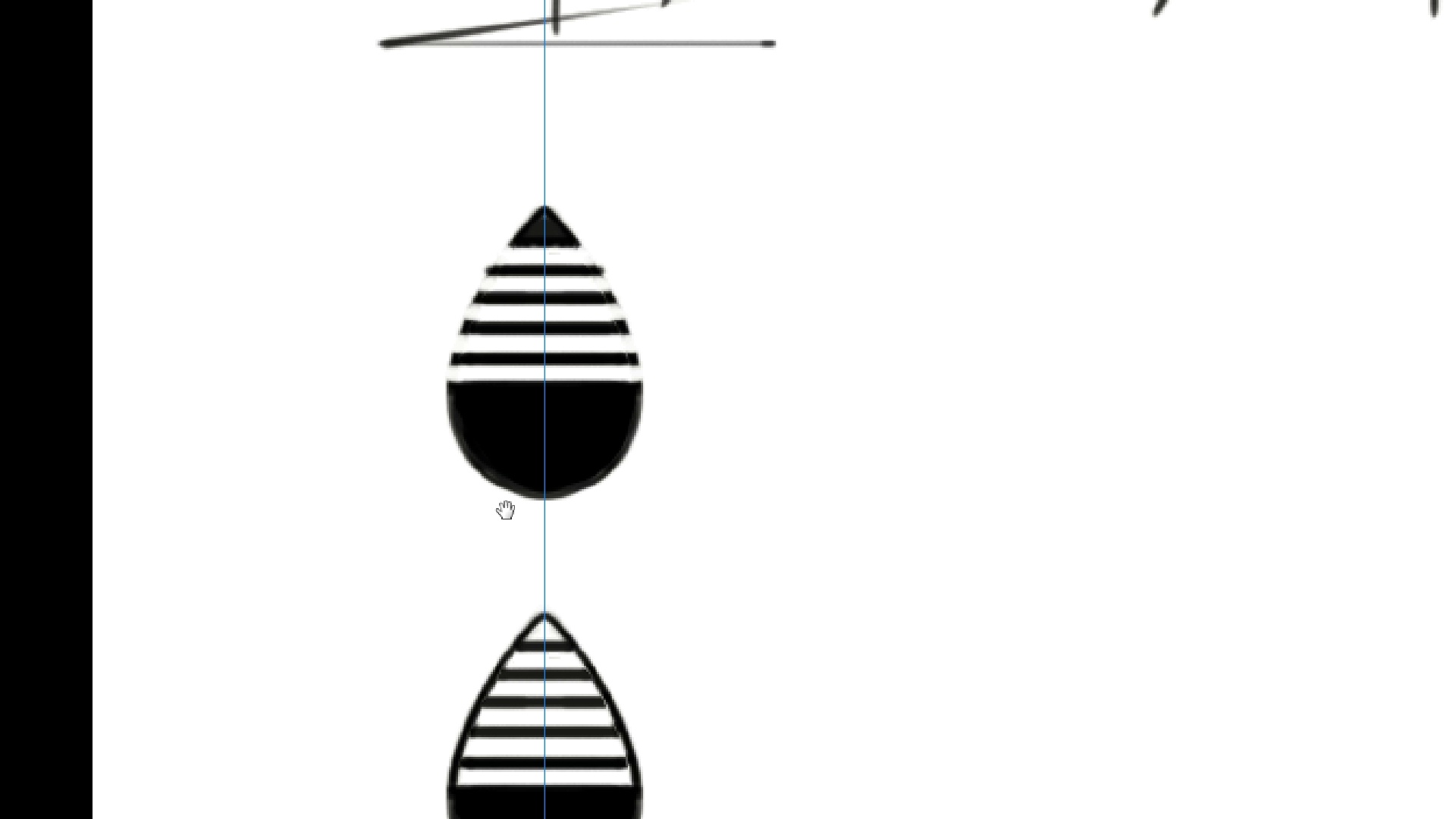 
hold_key(key=Space, duration=1.5)
 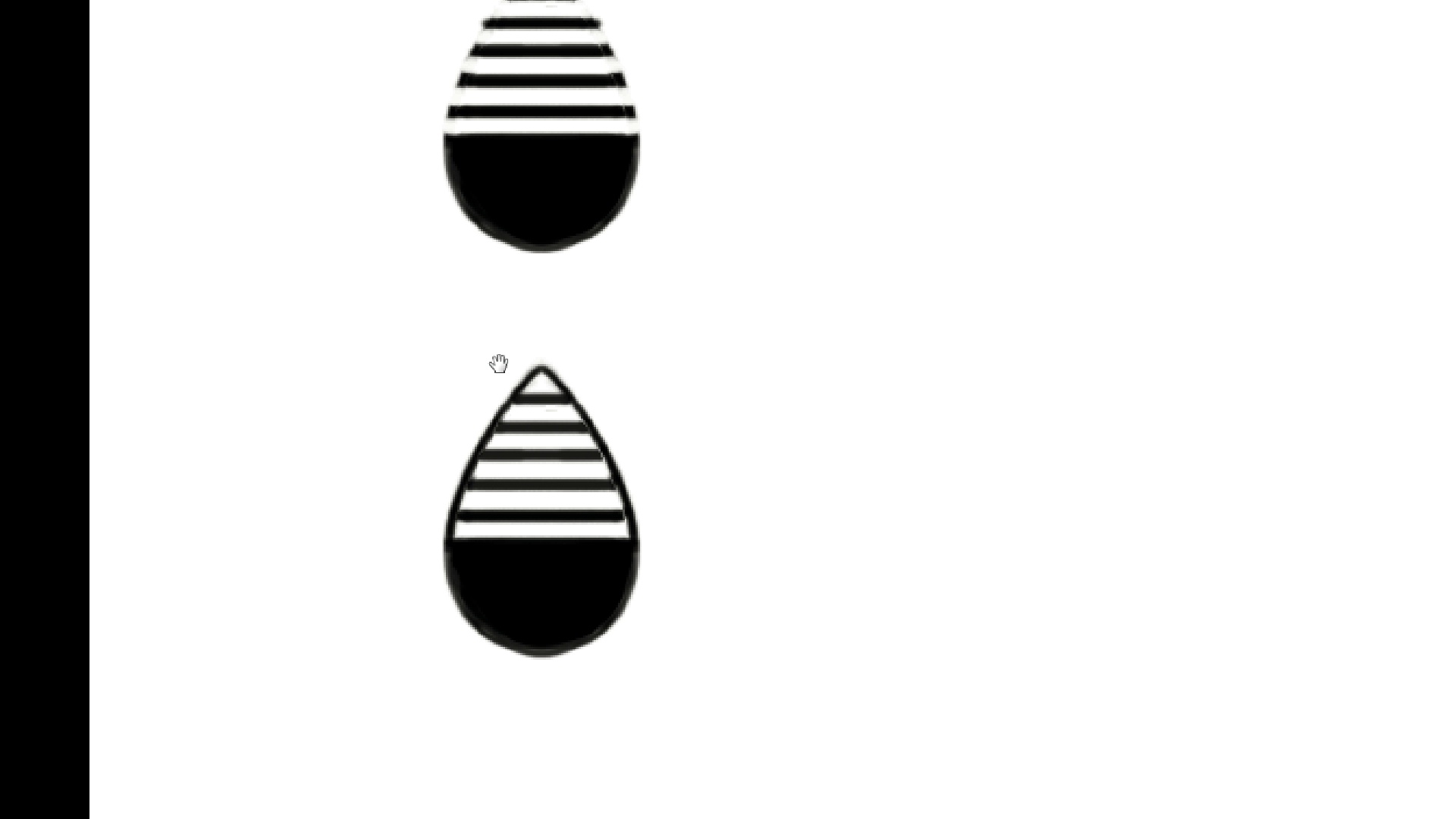 
left_click_drag(start_coordinate=[504, 612], to_coordinate=[500, 365])
 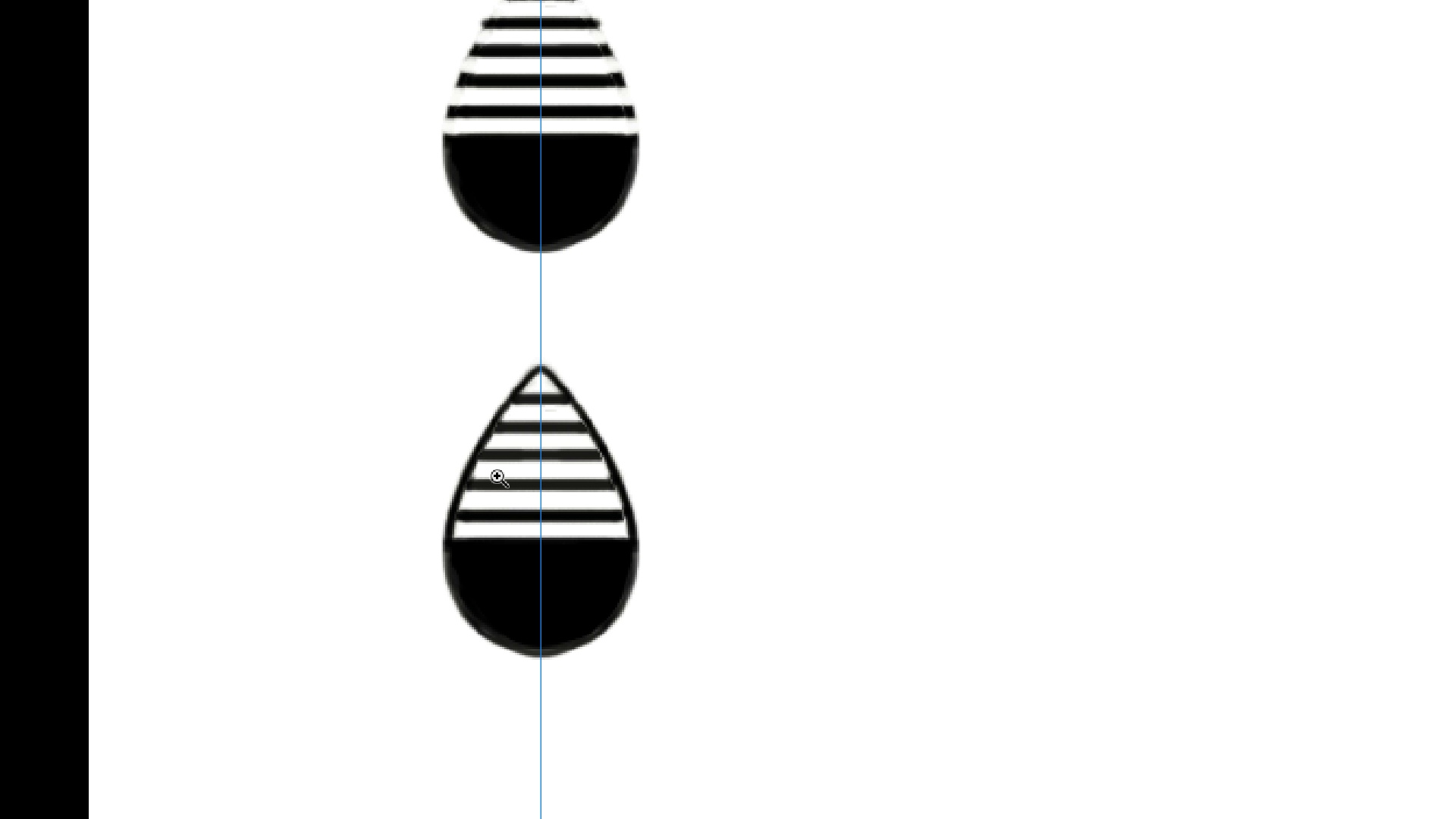 
hold_key(key=Space, duration=3.31)
 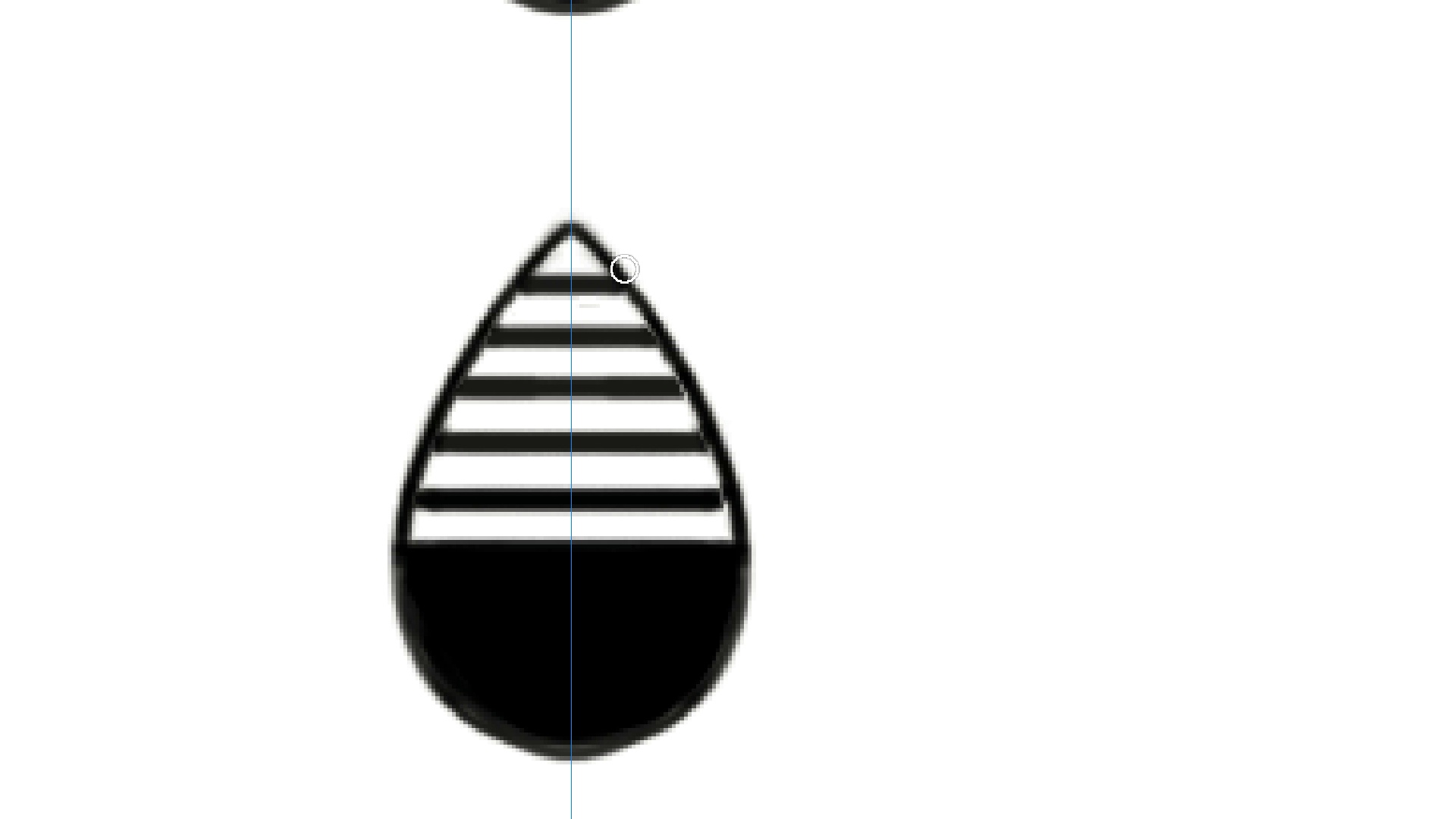 
hold_key(key=ControlLeft, duration=1.43)
left_click_drag(start_coordinate=[497, 476], to_coordinate=[541, 513])
 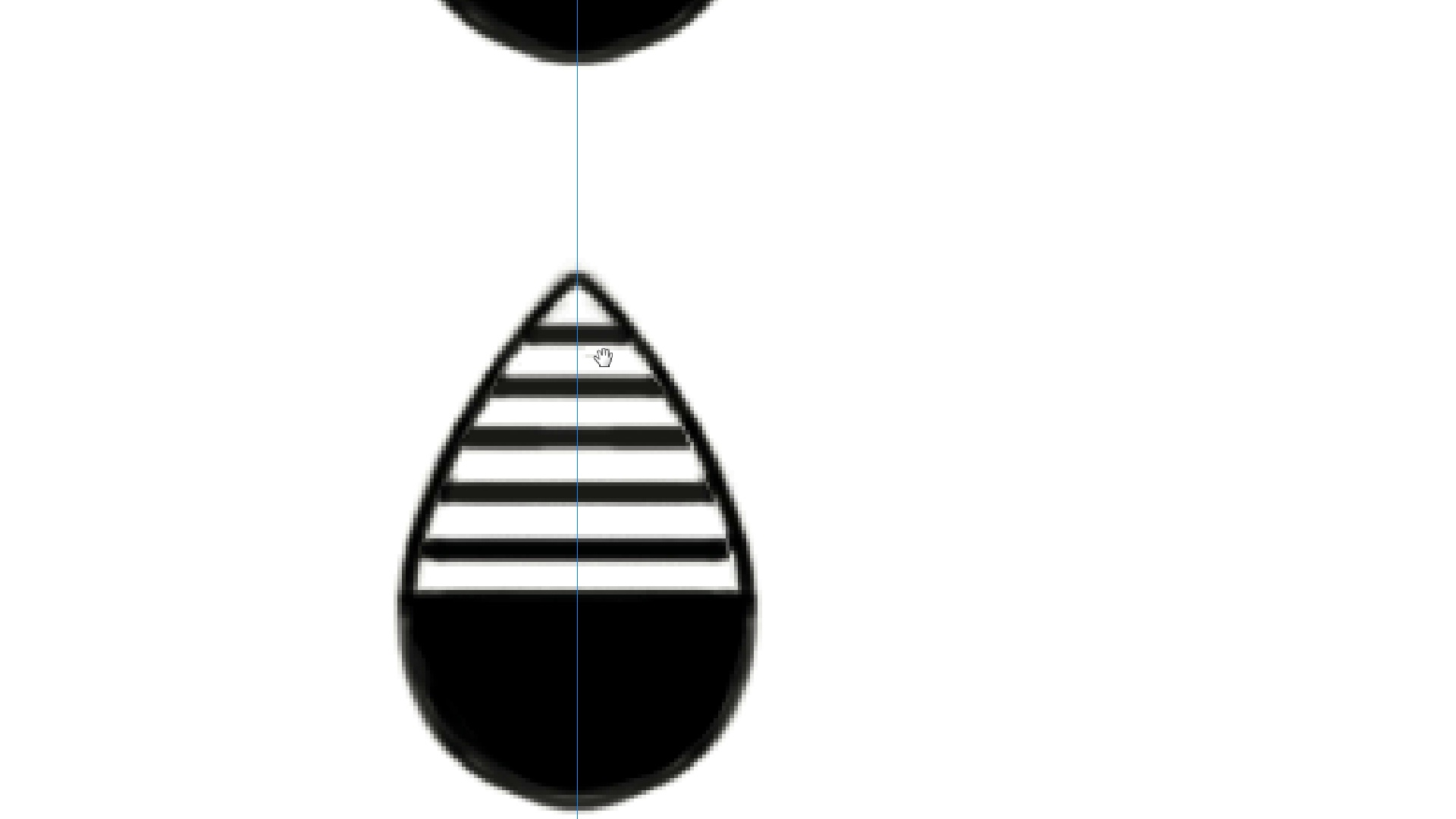 
left_click_drag(start_coordinate=[608, 348], to_coordinate=[602, 298])
 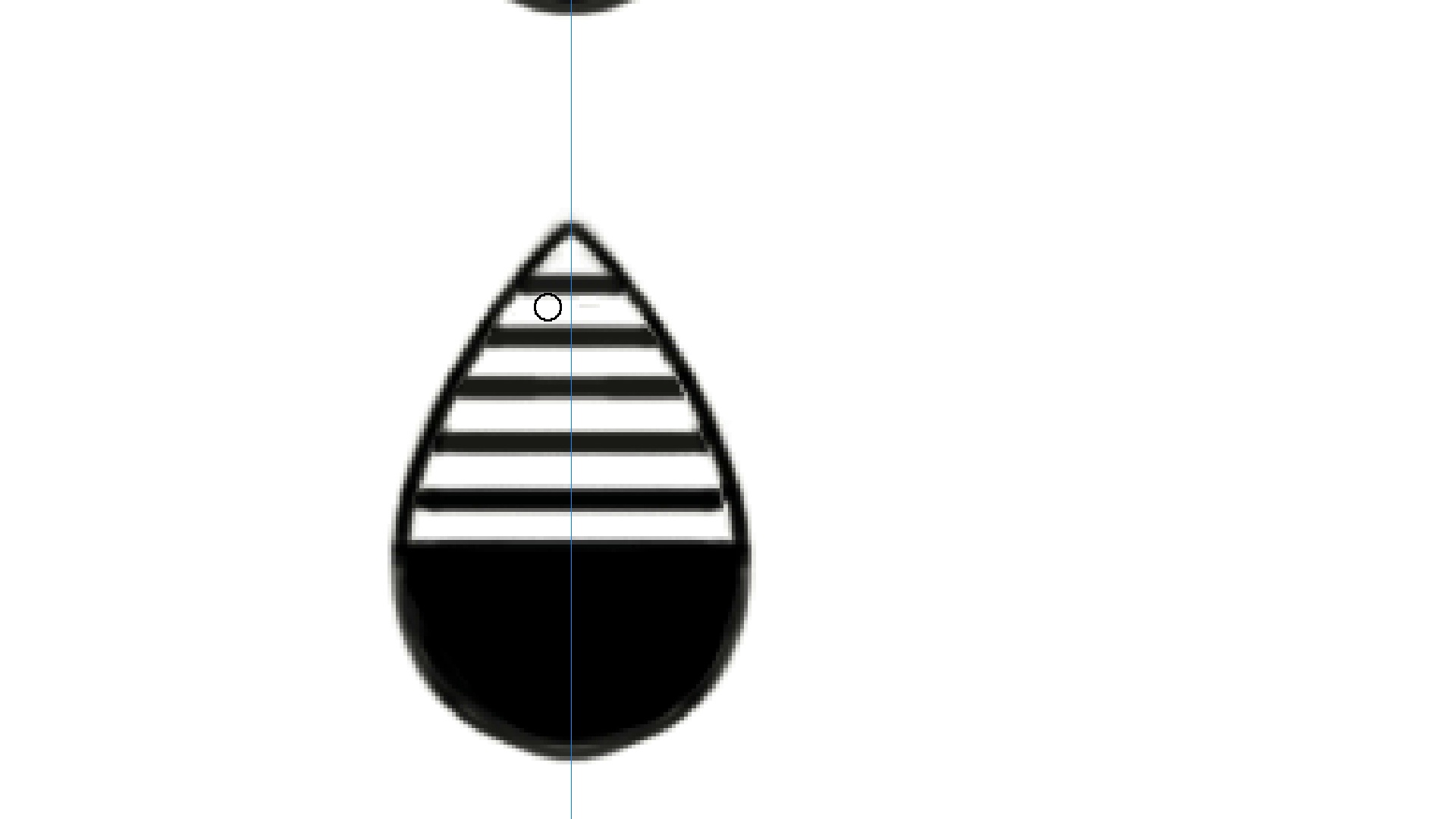 
hold_key(key=ControlLeft, duration=0.8)
 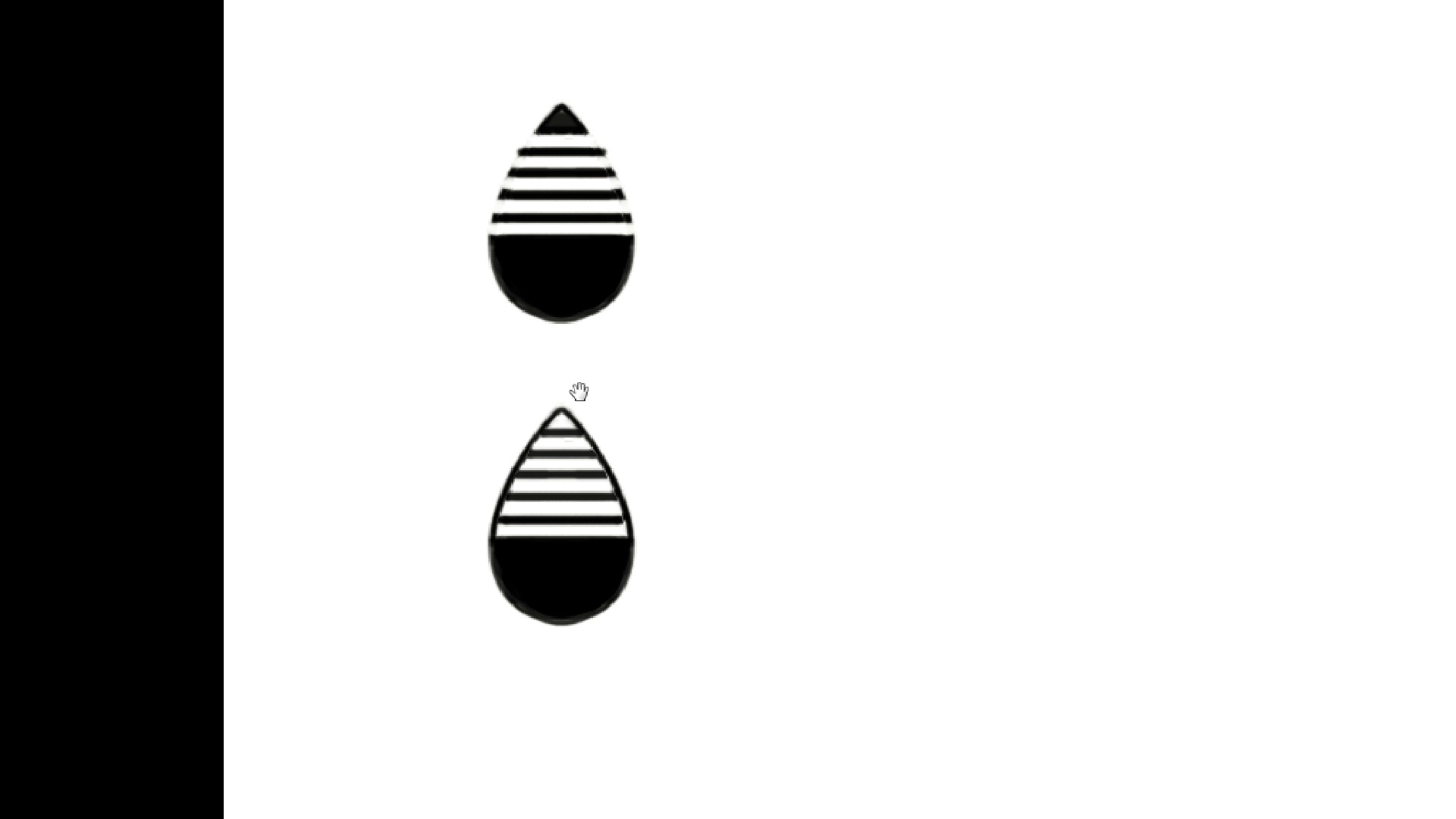 
hold_key(key=Space, duration=1.52)
 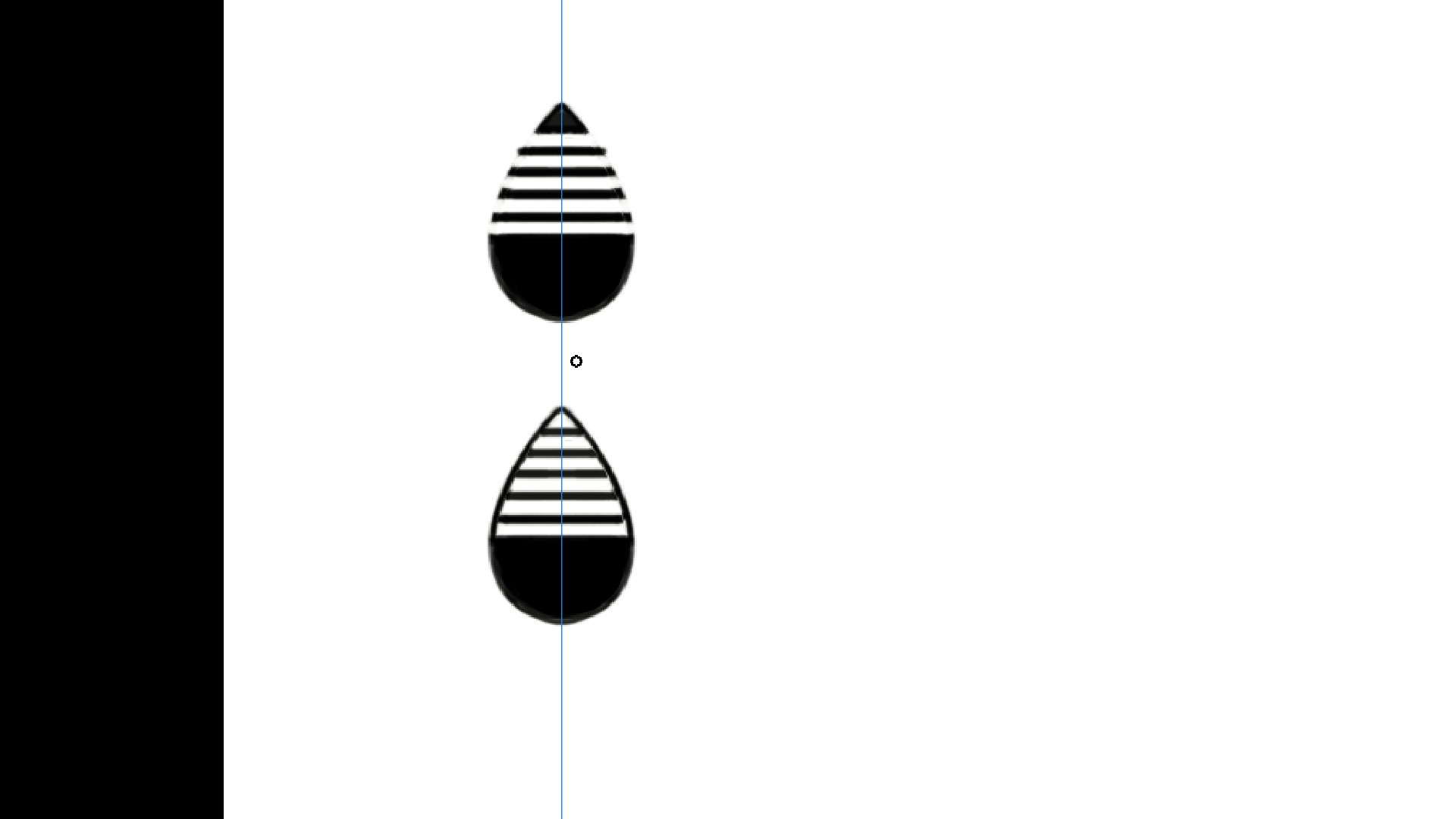 
left_click_drag(start_coordinate=[640, 234], to_coordinate=[581, 300])
 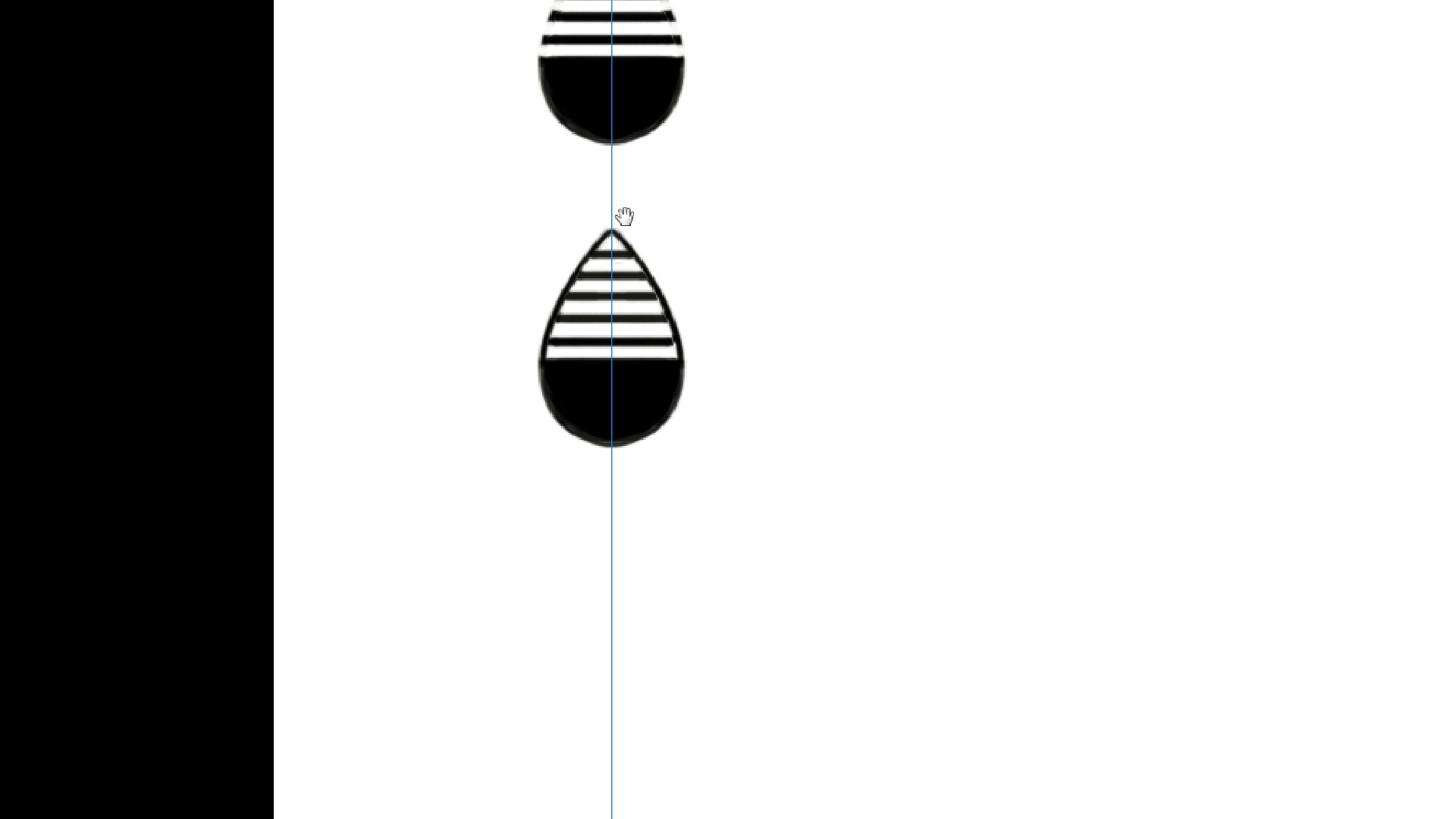 
left_click_drag(start_coordinate=[630, 215], to_coordinate=[580, 393])
 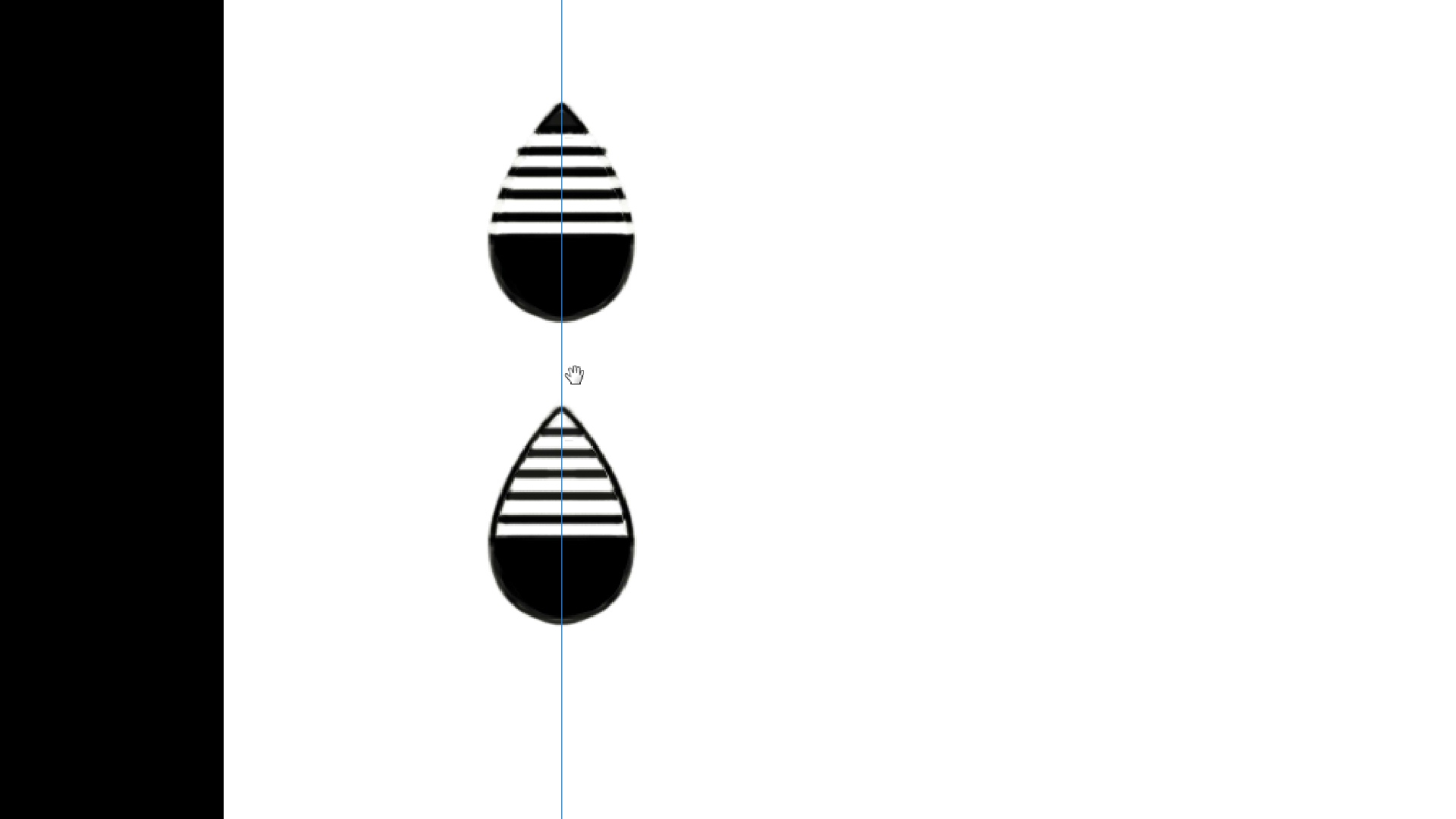 
type(  mm)
 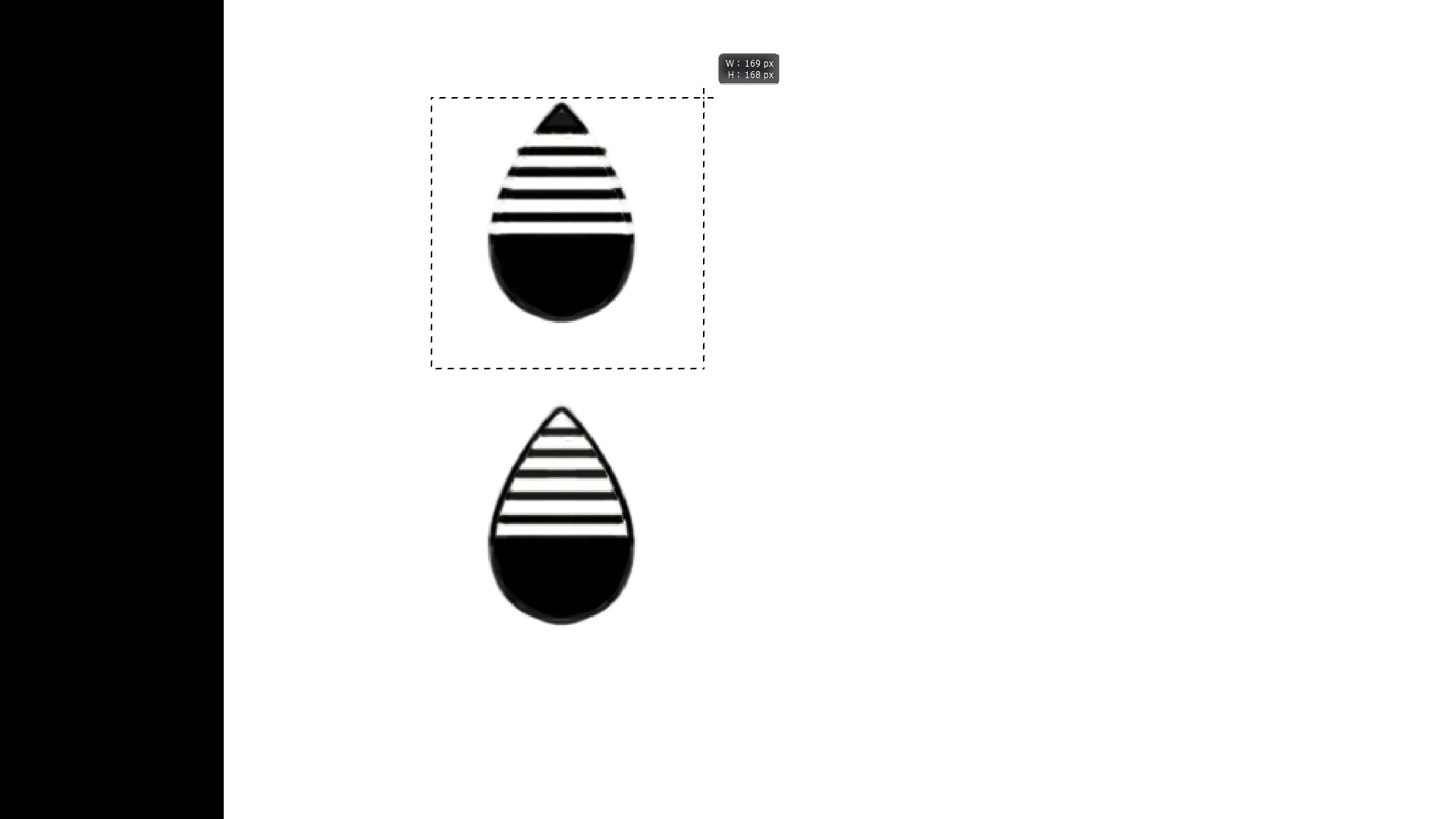 
hold_key(key=Space, duration=0.54)
 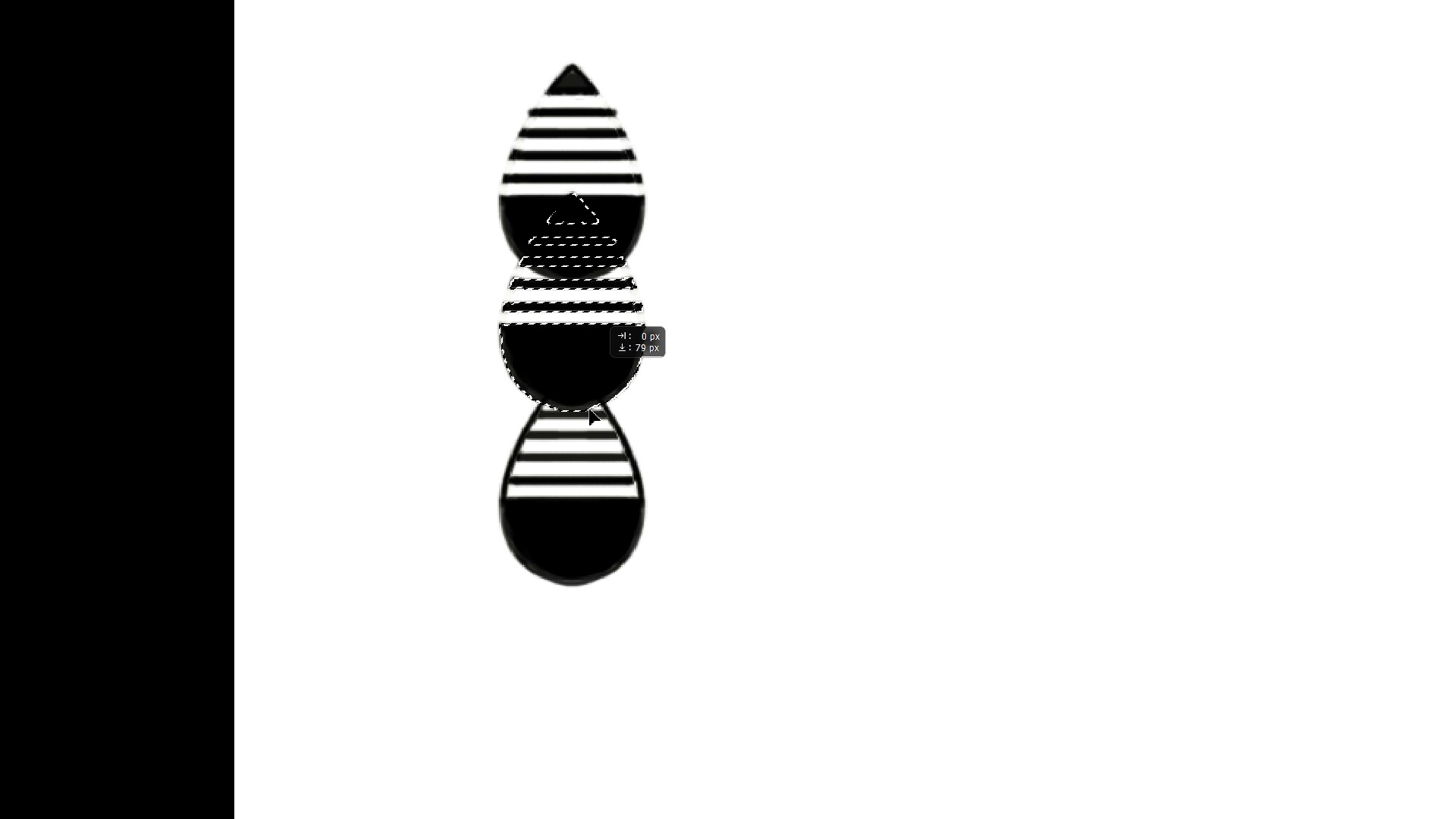 
left_click_drag(start_coordinate=[624, 270], to_coordinate=[635, 231])
 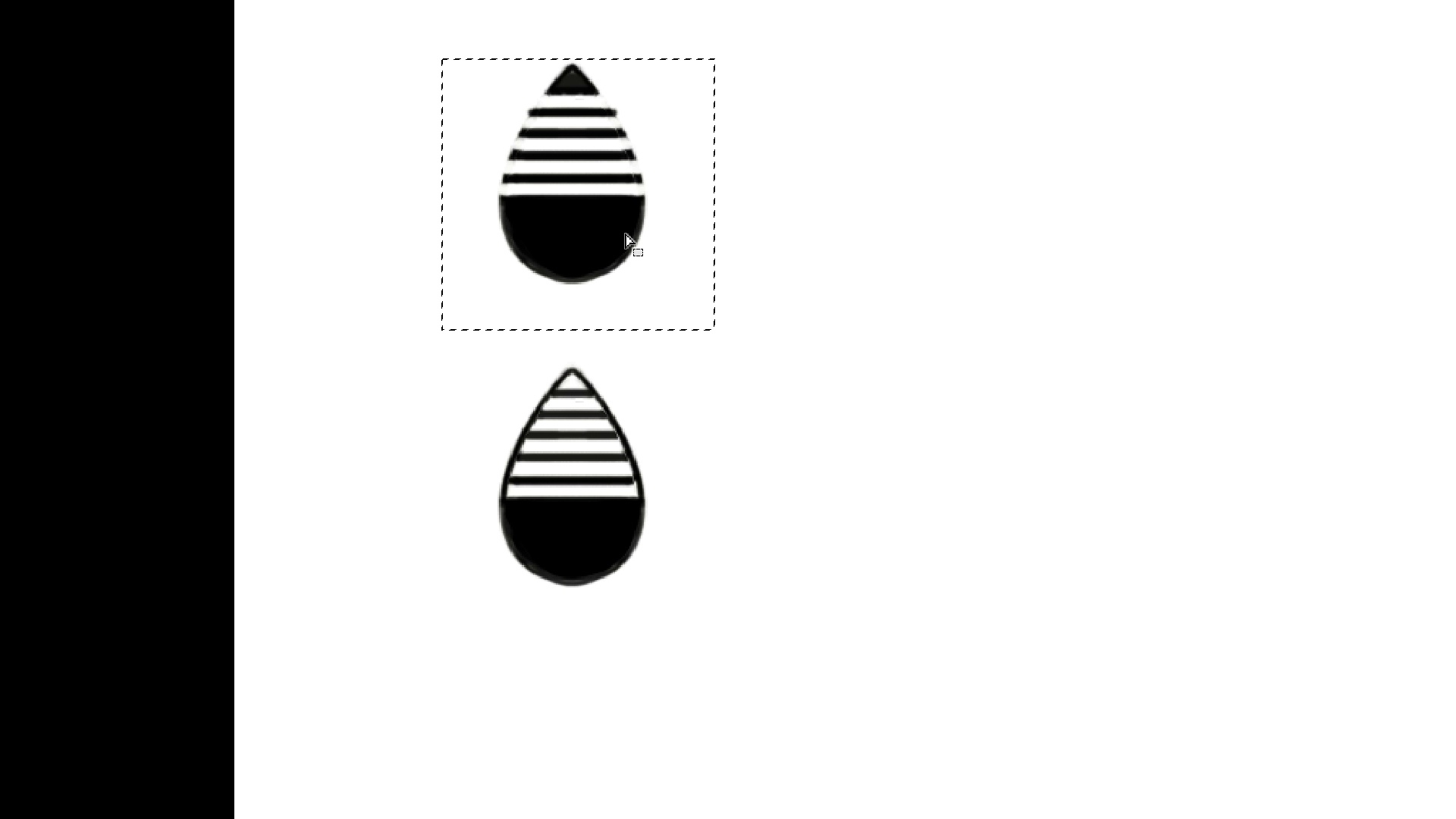 
hold_key(key=ControlLeft, duration=1.46)
hold_key(key=AltLeft, duration=1.3)
left_click_drag(start_coordinate=[618, 206], to_coordinate=[584, 784])
 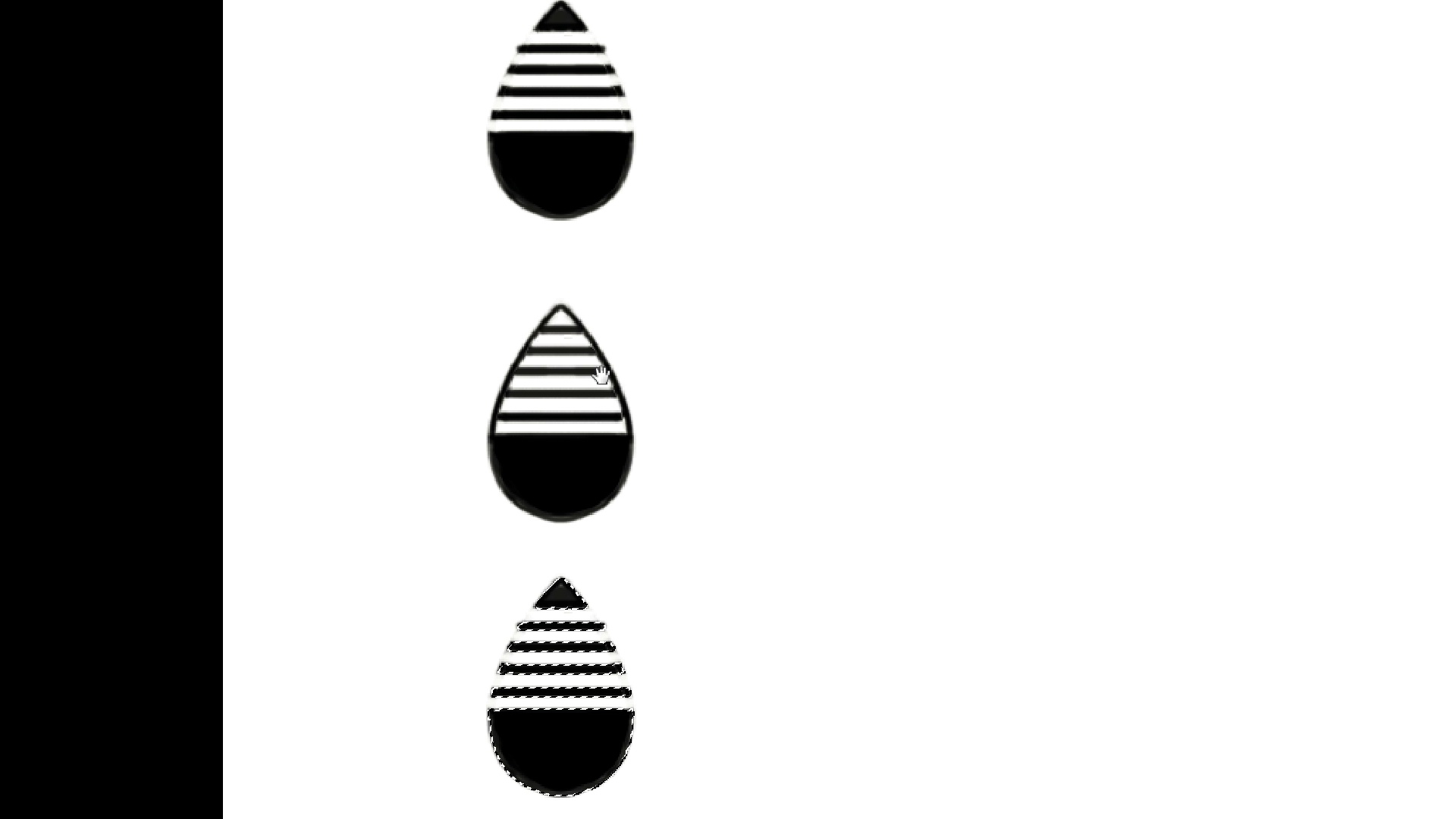 
hold_key(key=ShiftLeft, duration=1.07)
 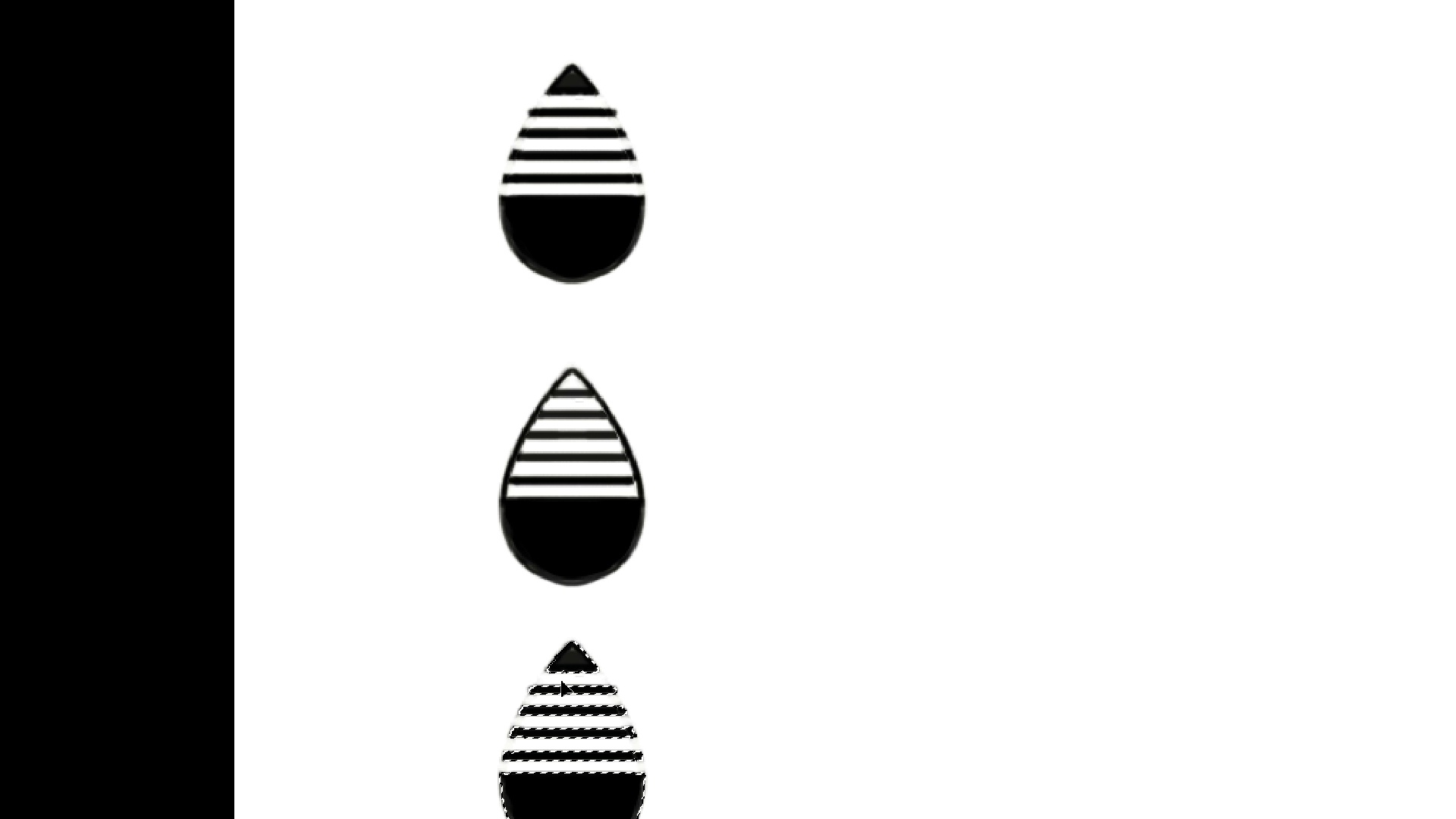 
hold_key(key=Space, duration=0.64)
 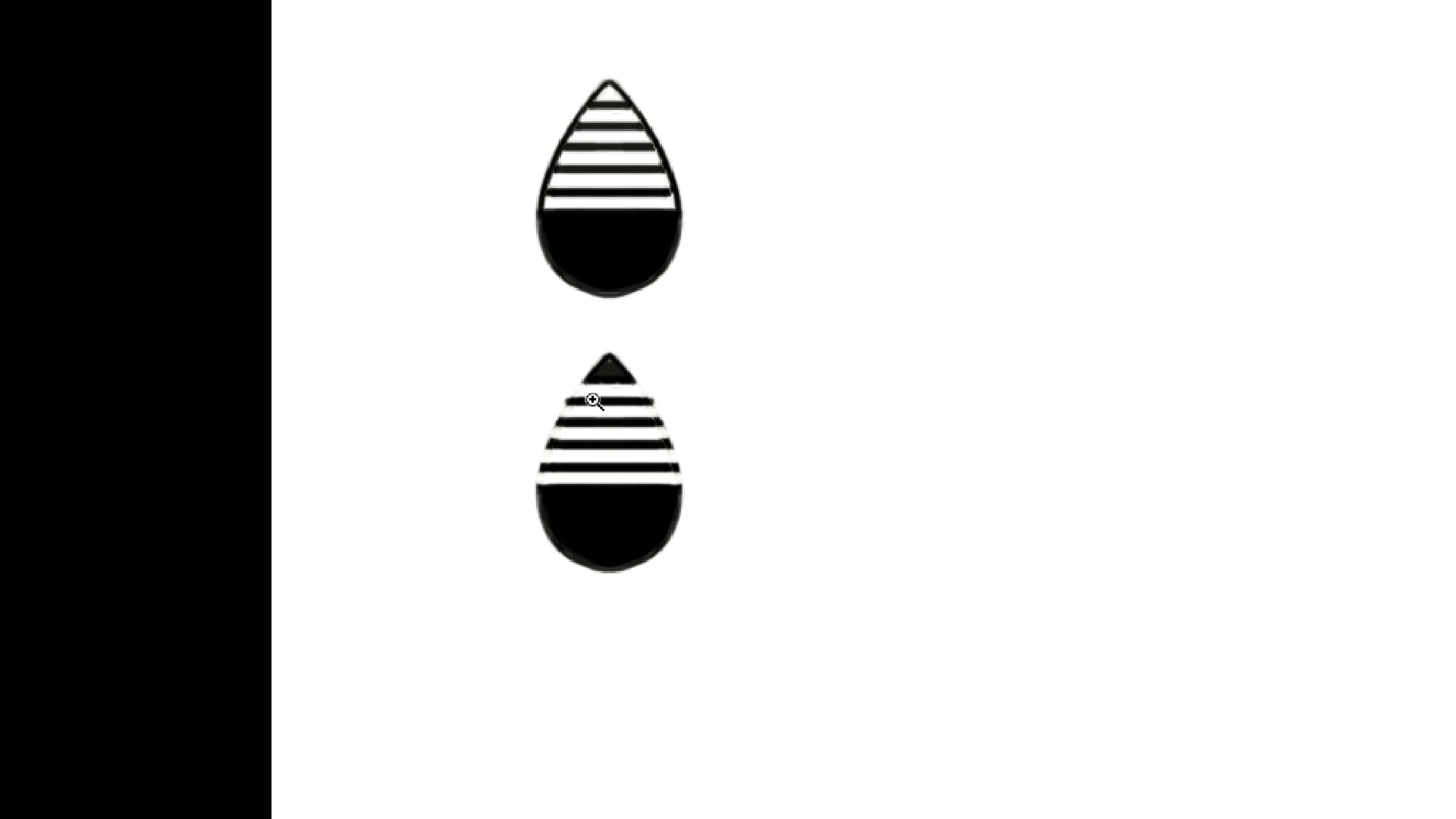 
left_click_drag(start_coordinate=[613, 505], to_coordinate=[650, 217])
 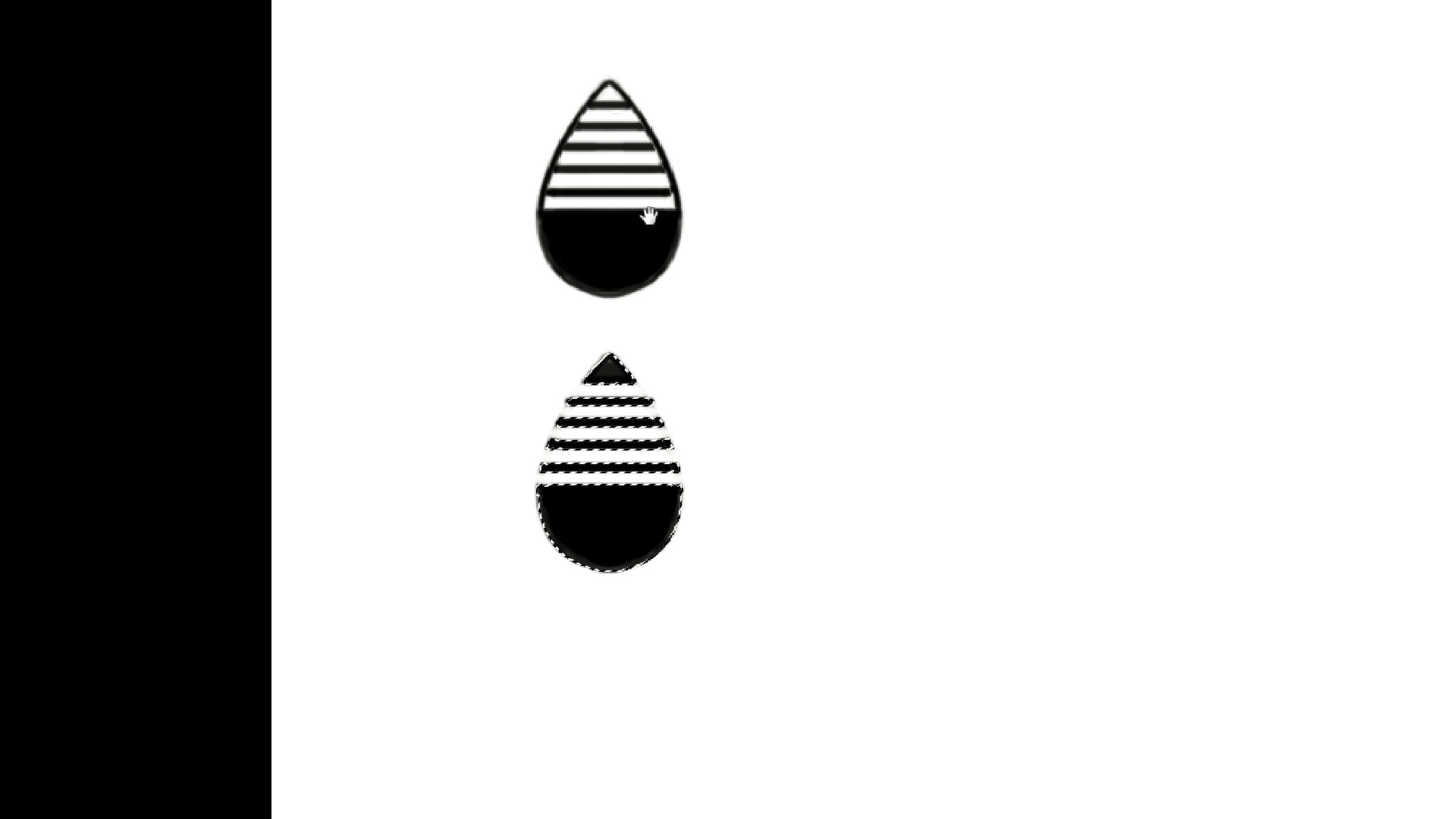 
key(Control+D)
 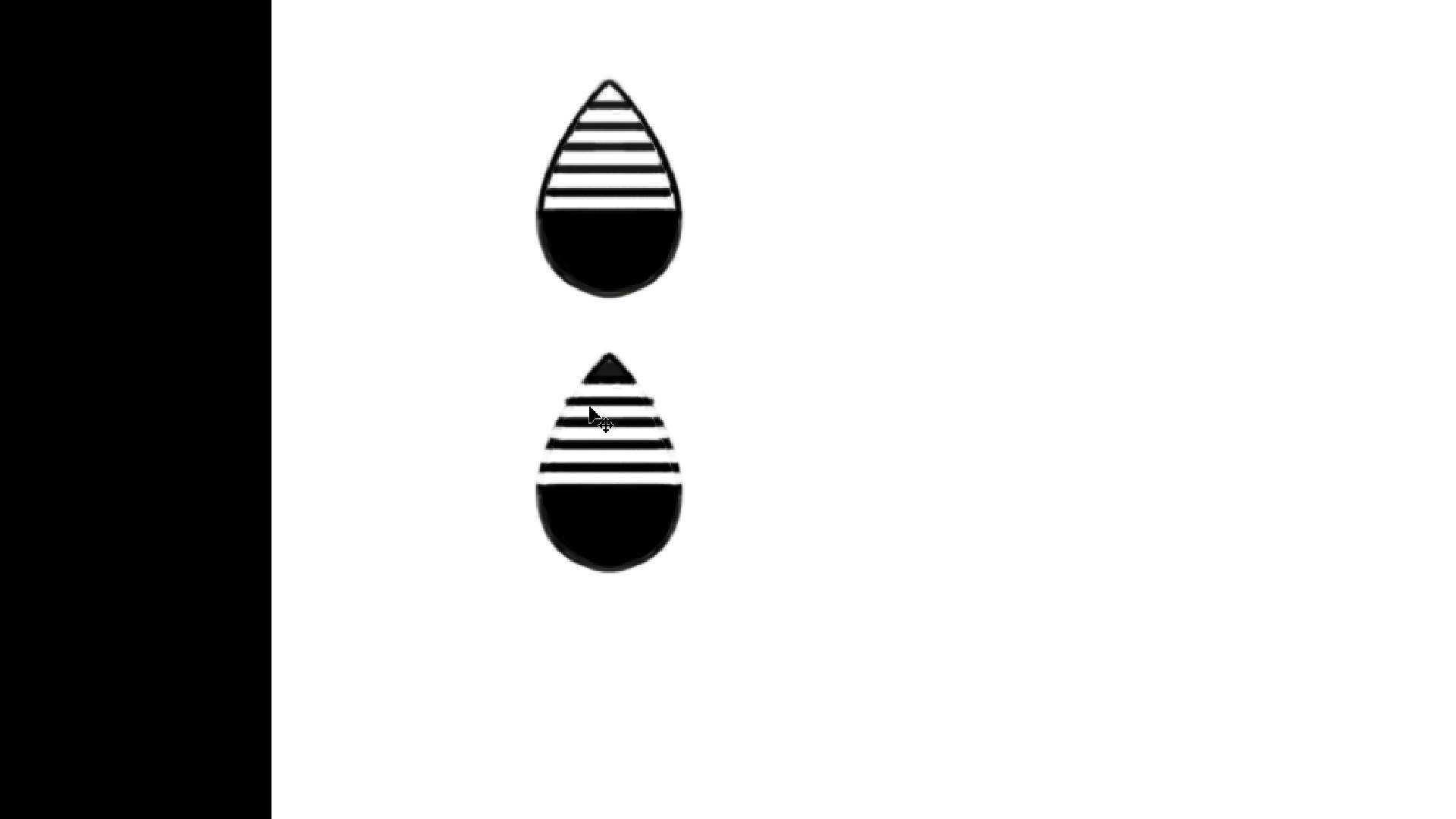 
hold_key(key=Space, duration=1.43)
 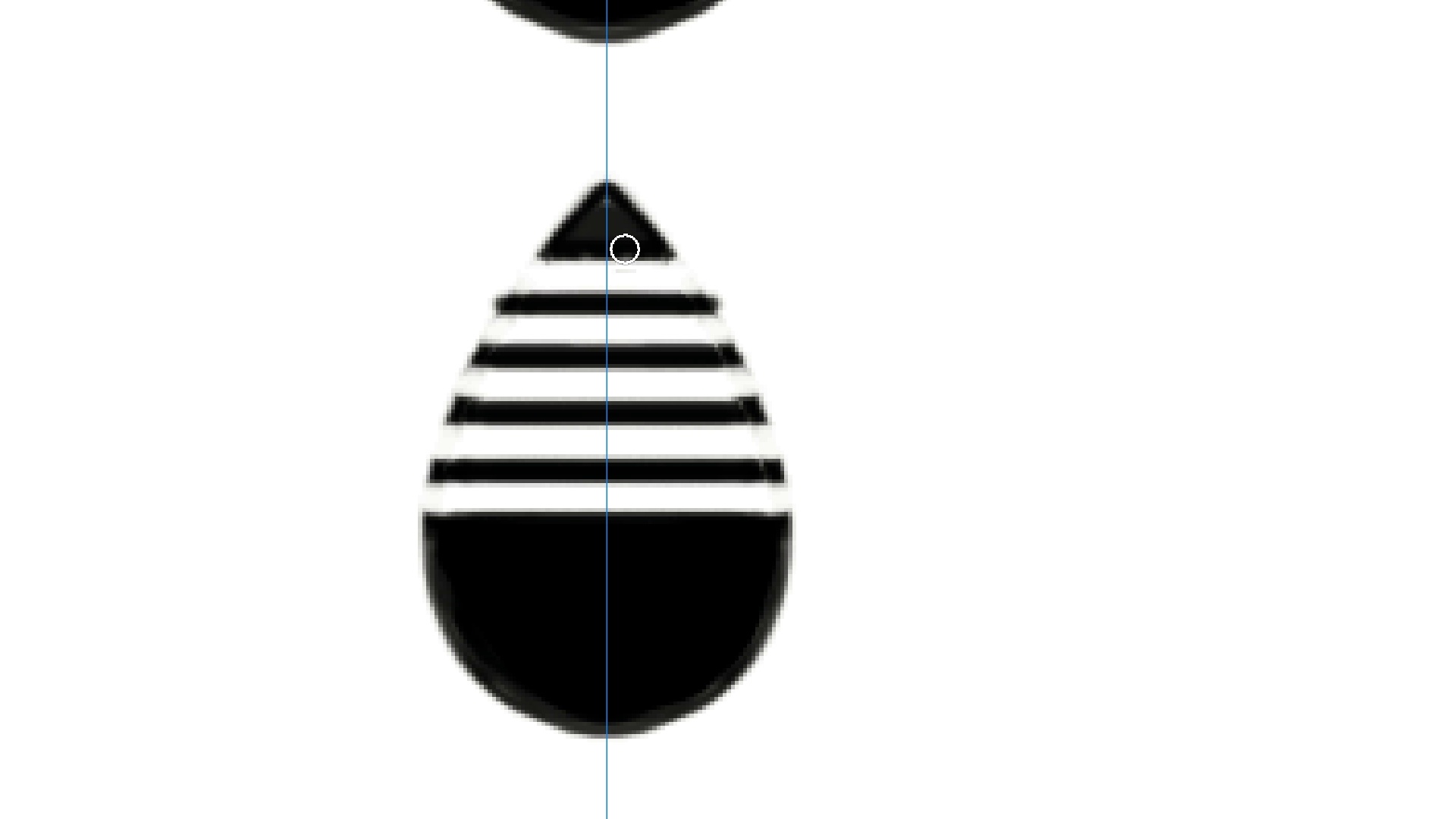 
left_click_drag(start_coordinate=[597, 384], to_coordinate=[658, 451])
 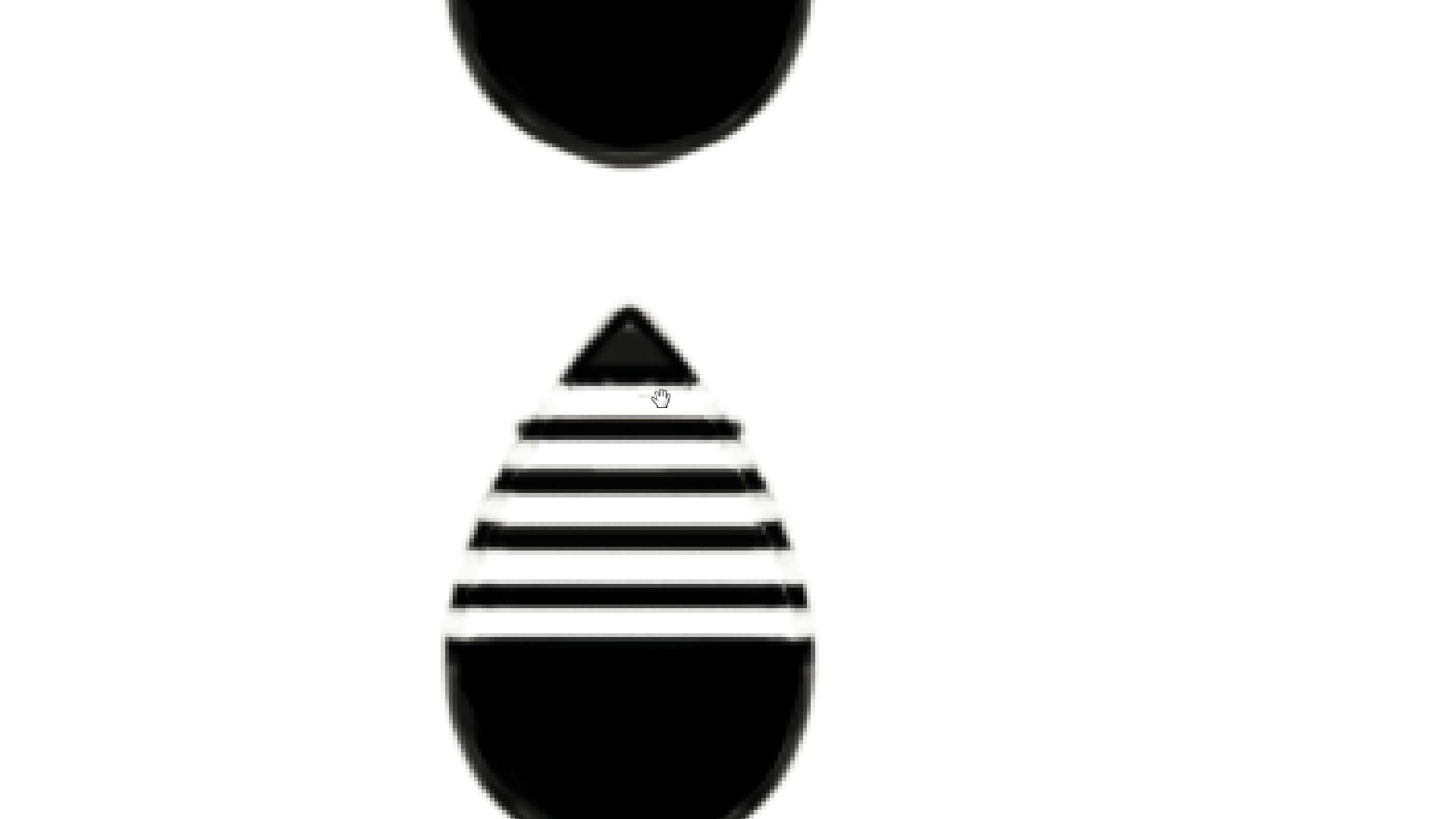 
left_click_drag(start_coordinate=[662, 400], to_coordinate=[639, 275])
 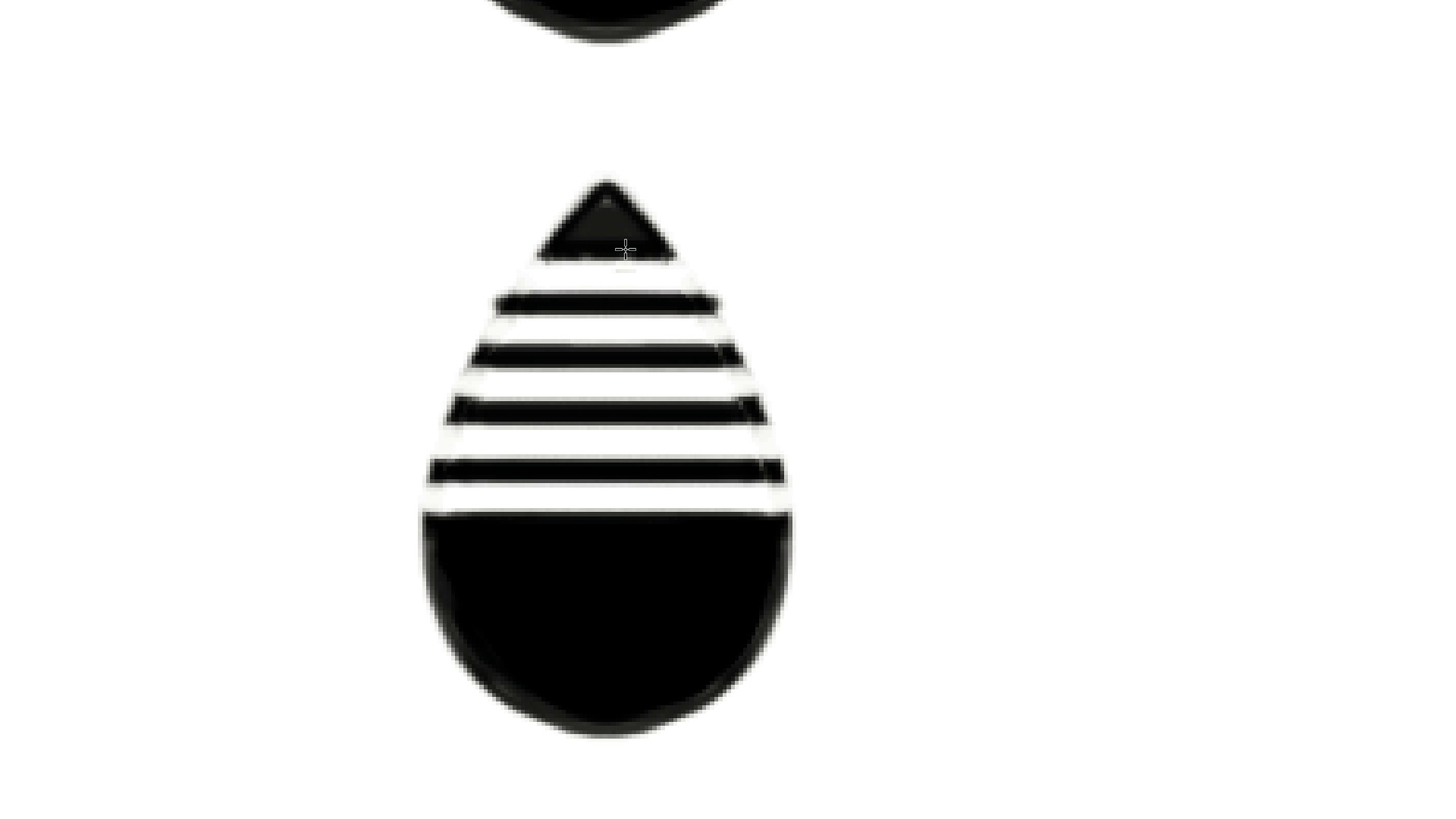 
type(nb)
 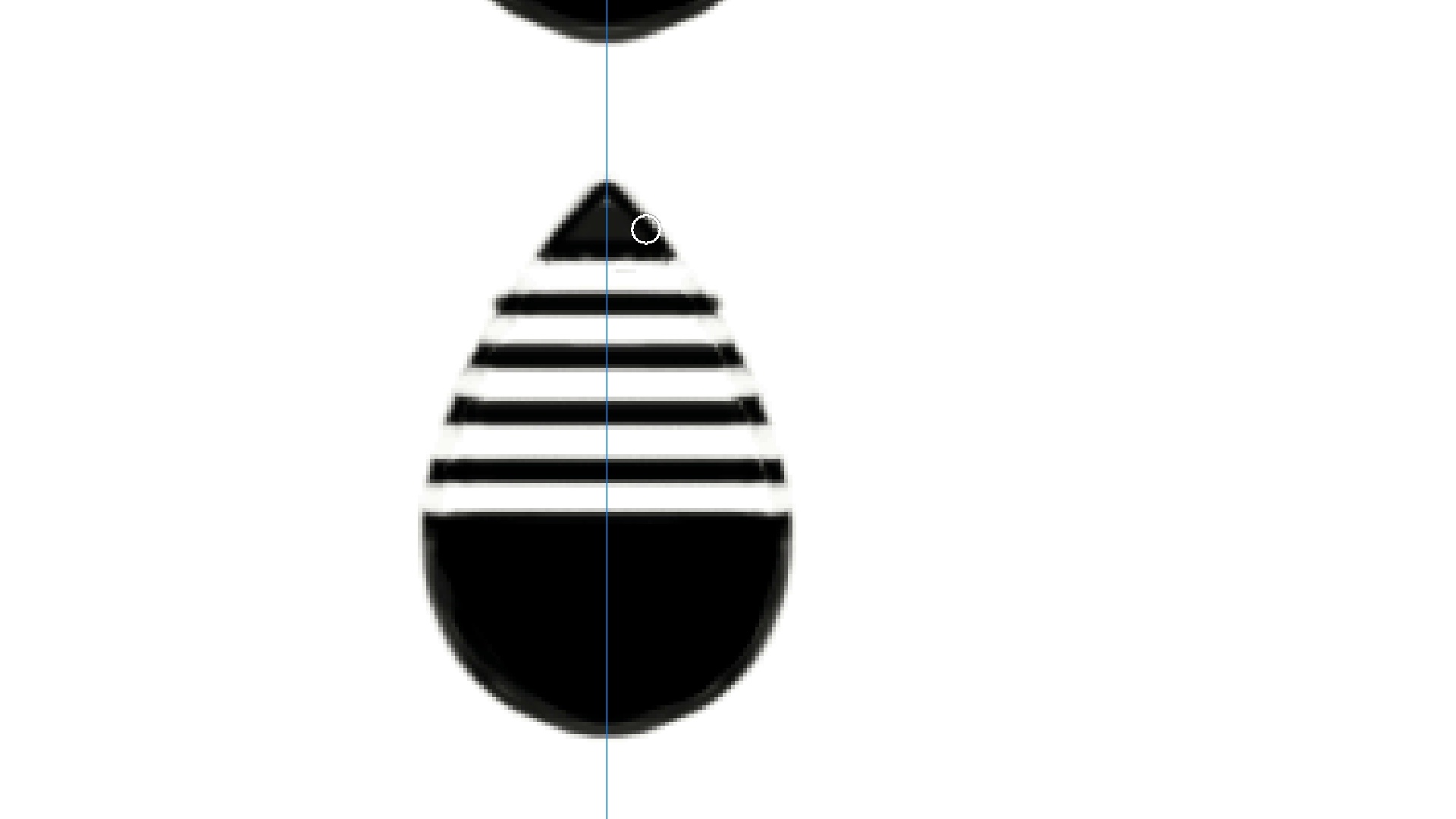 
hold_key(key=ShiftLeft, duration=0.5)
 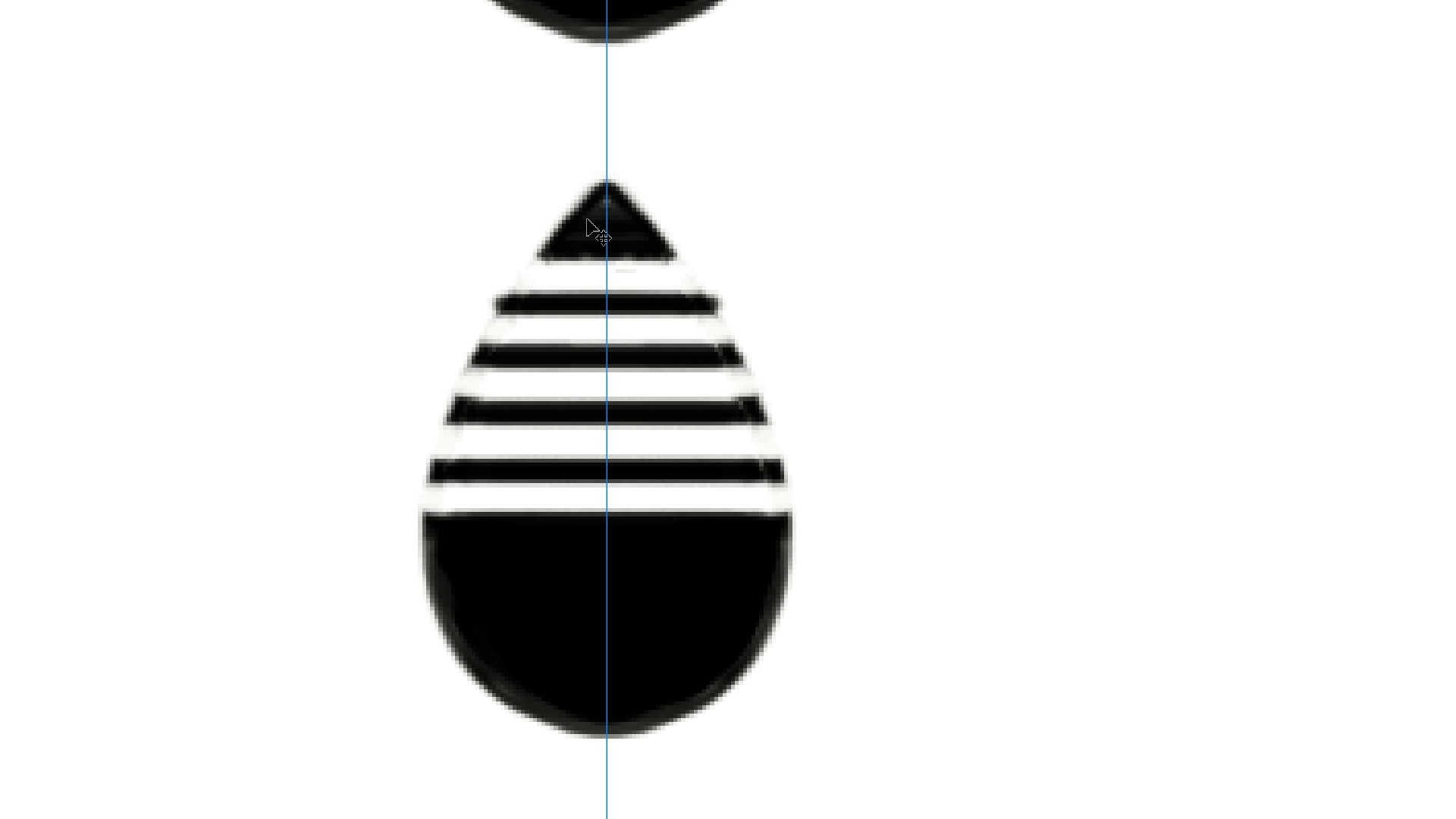 
key(Control+ControlLeft)
 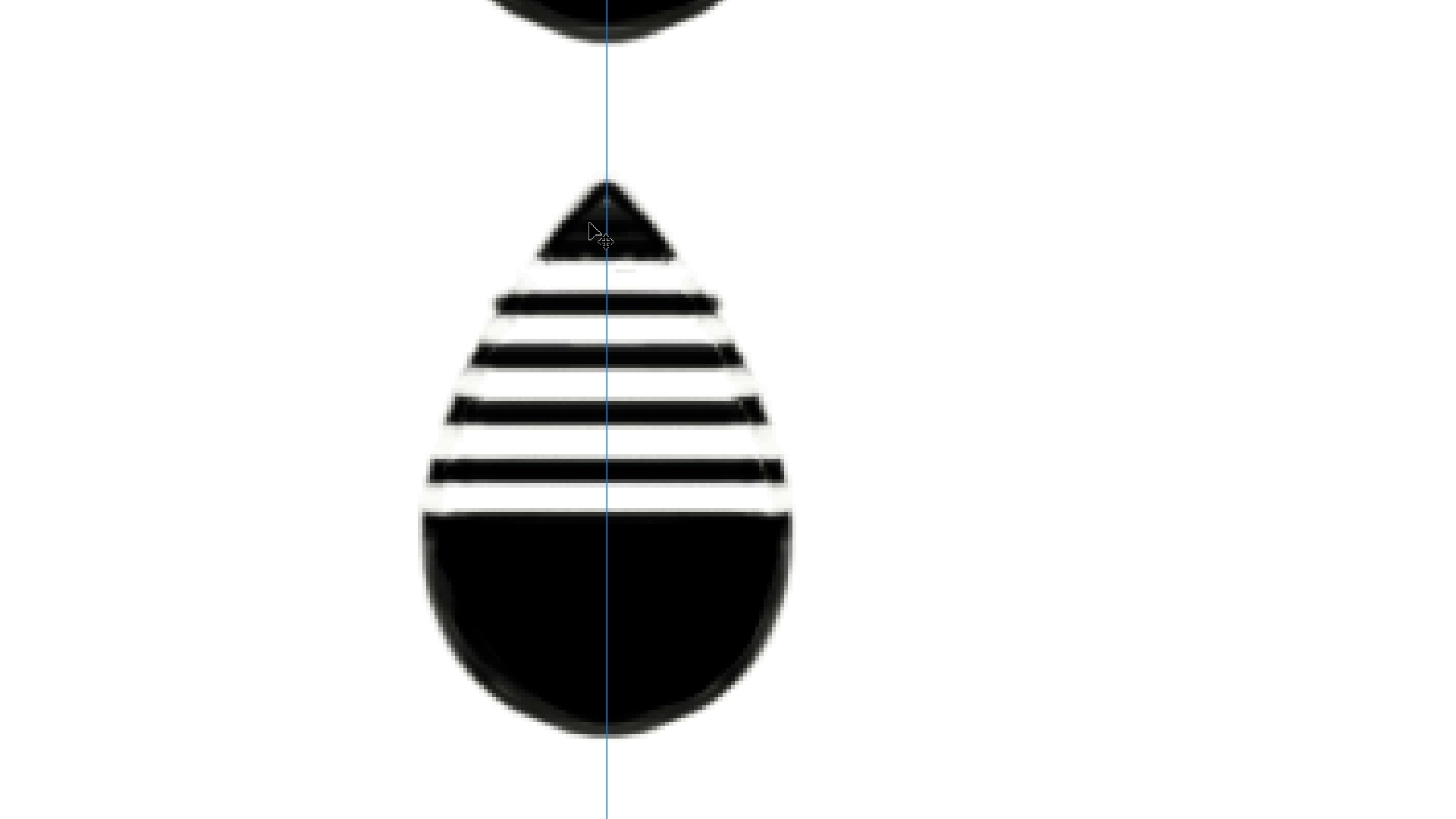 
key(Control+Z)
 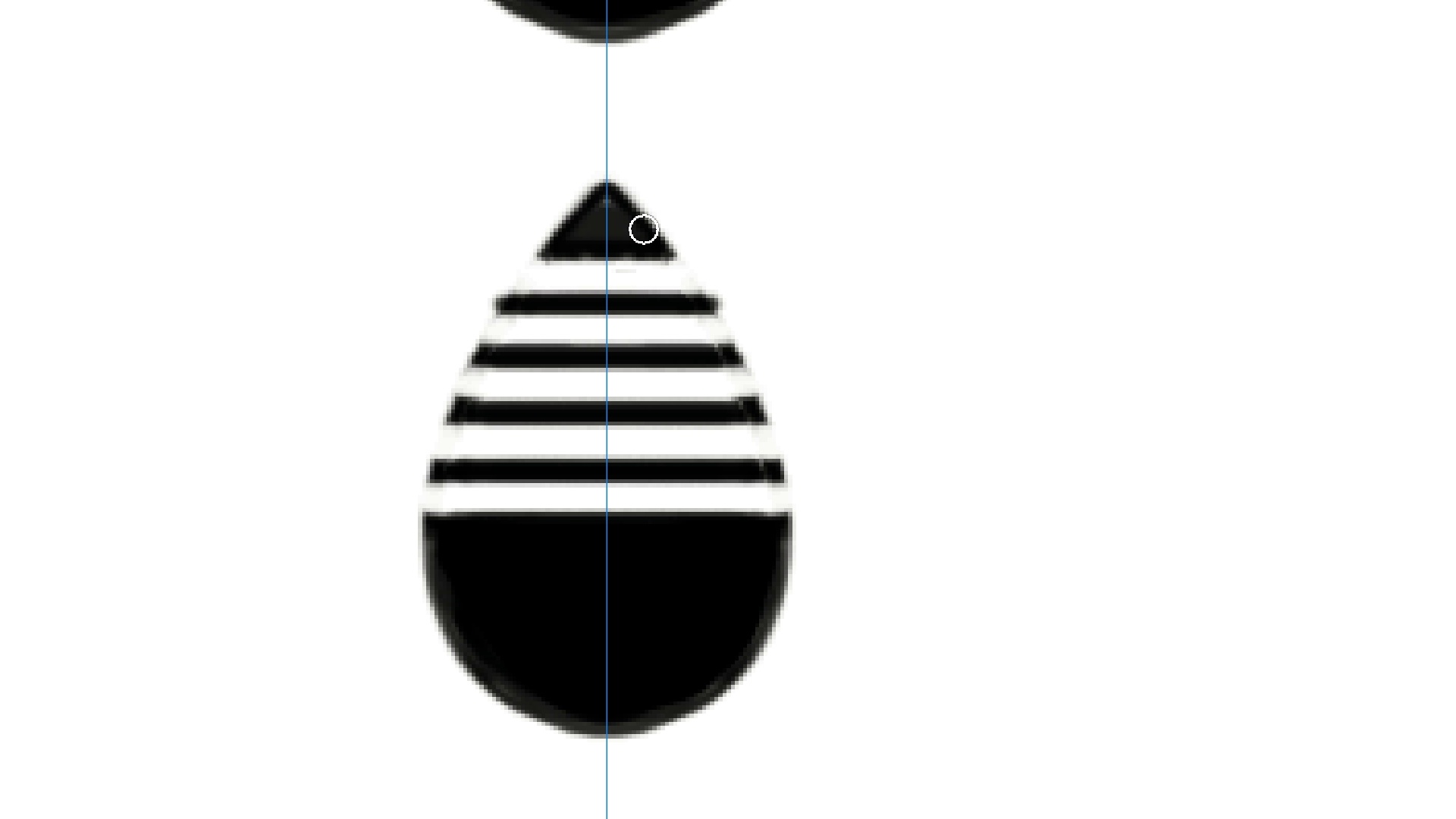 
hold_key(key=Backquote, duration=1.52)
 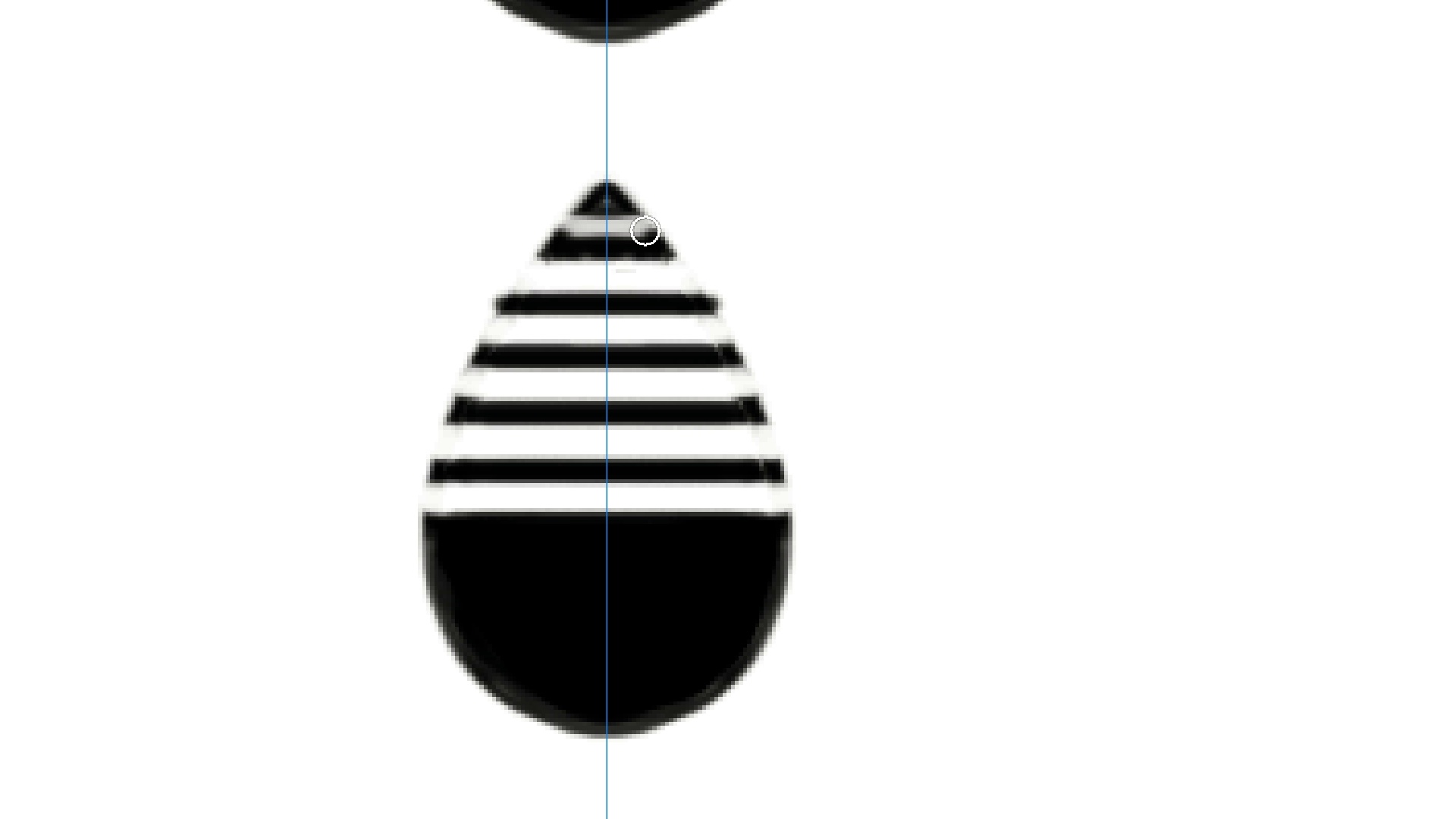 
hold_key(key=Backquote, duration=1.5)
 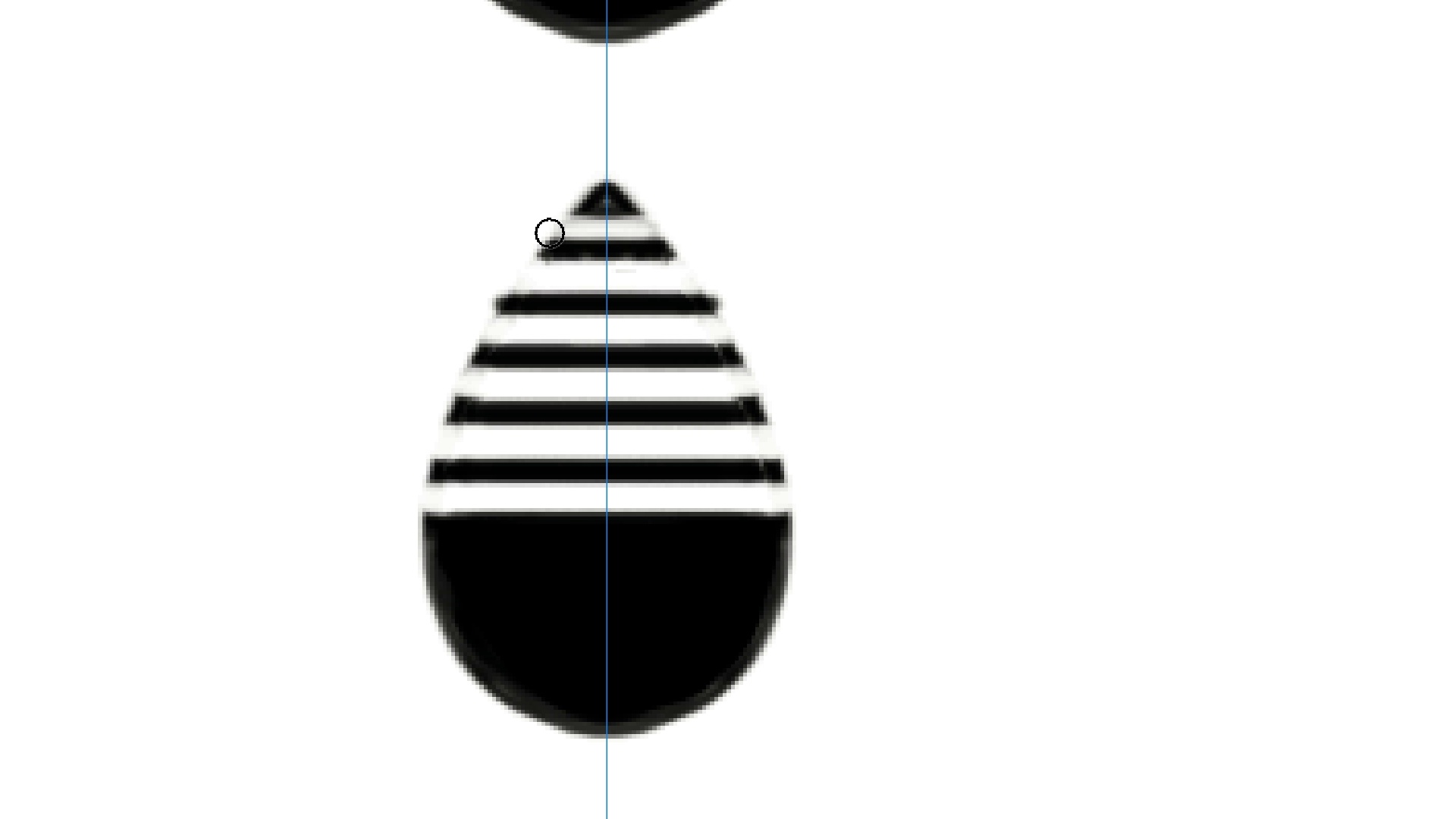 
hold_key(key=Backquote, duration=1.38)
 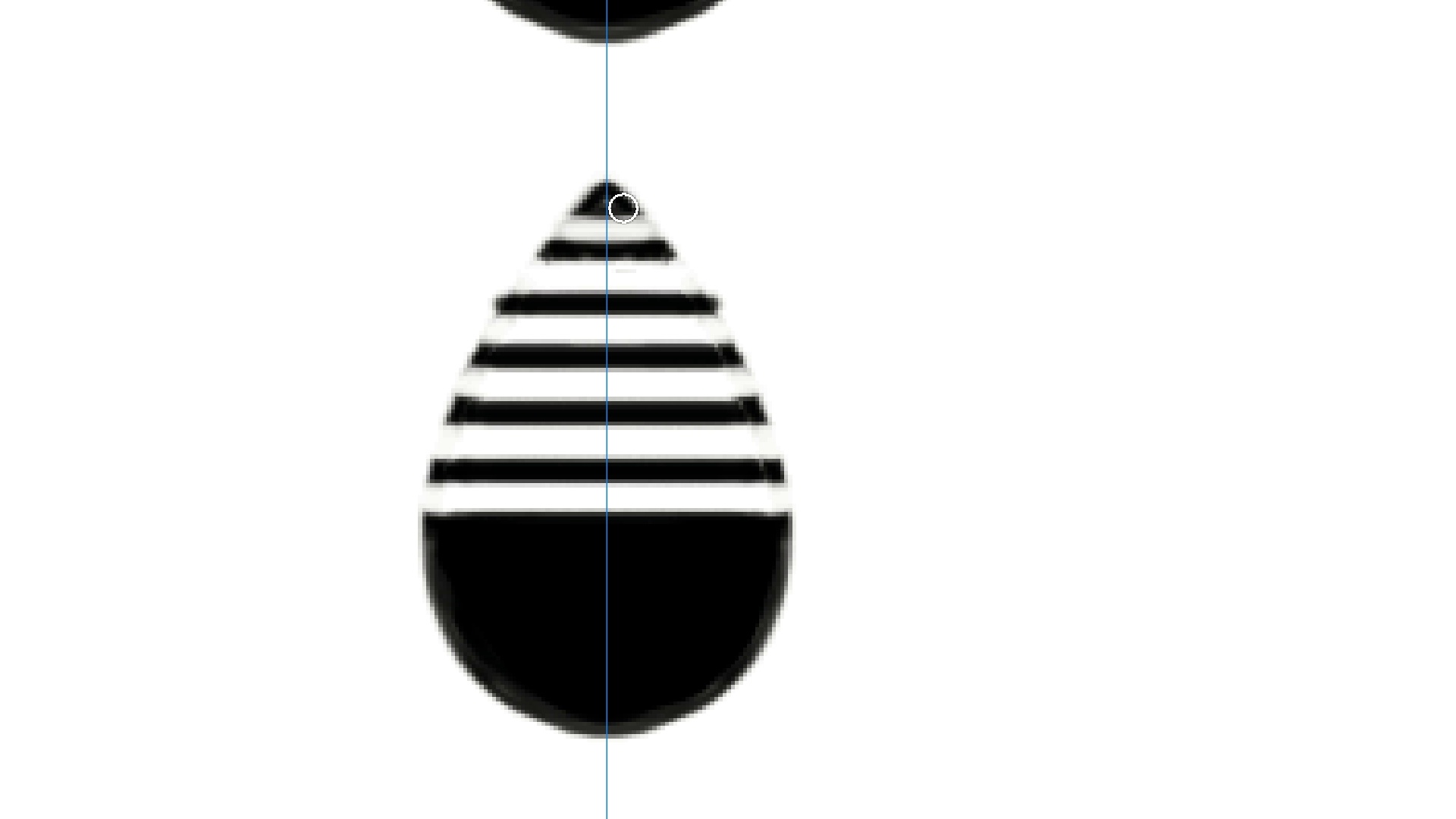 
hold_key(key=Backquote, duration=1.52)
 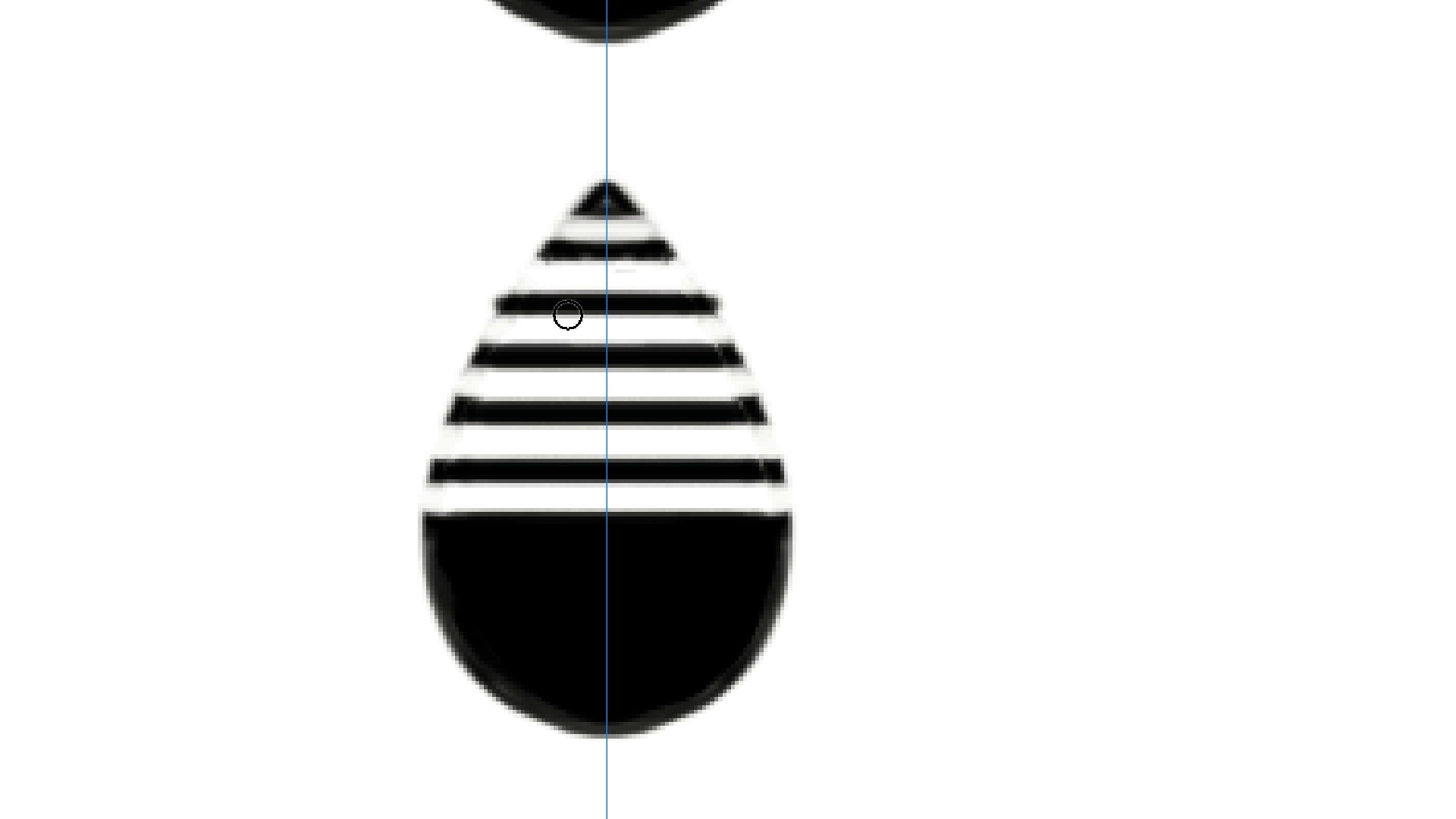 
hold_key(key=Backquote, duration=0.68)
 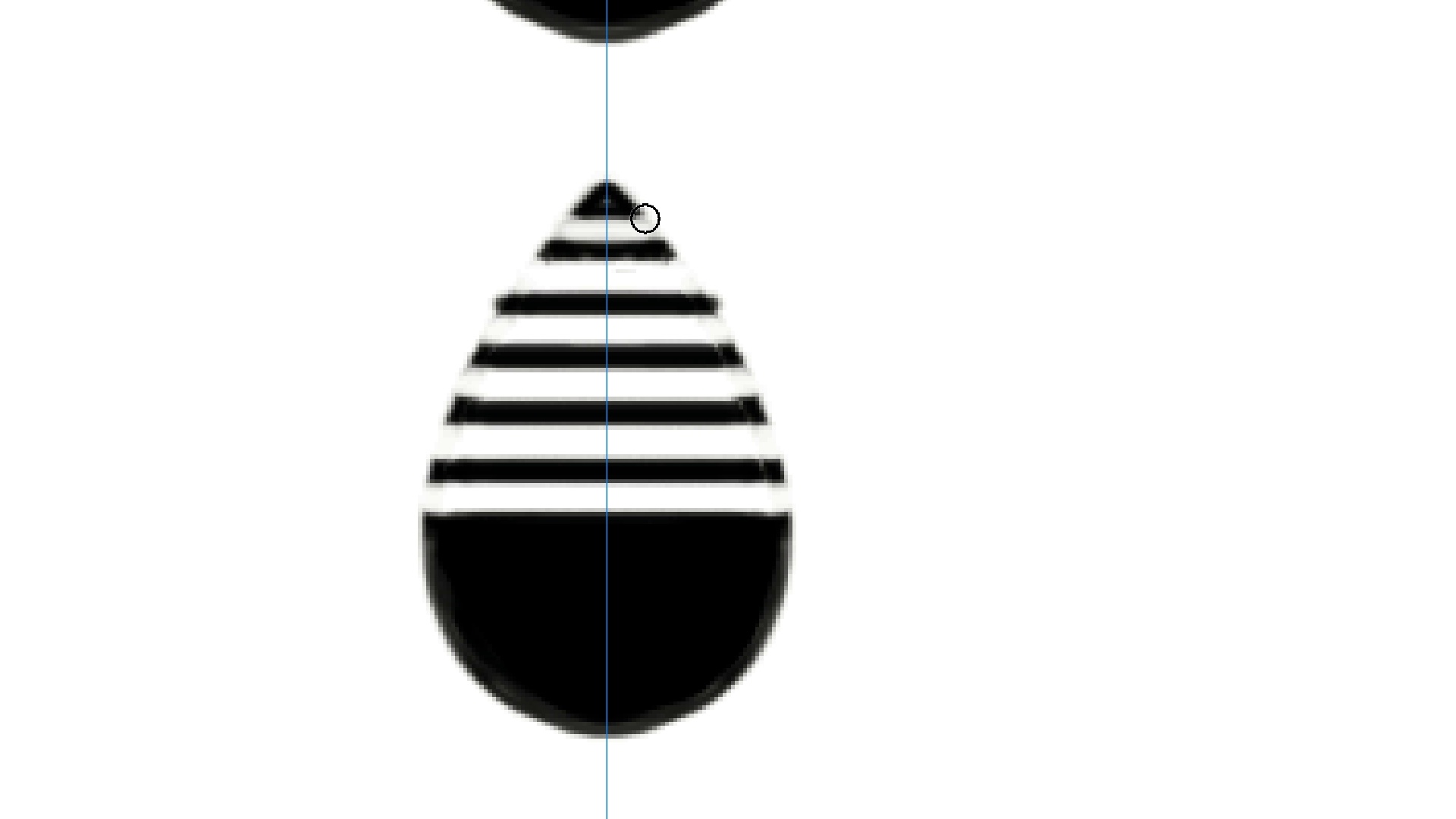 
hold_key(key=Backquote, duration=0.79)
 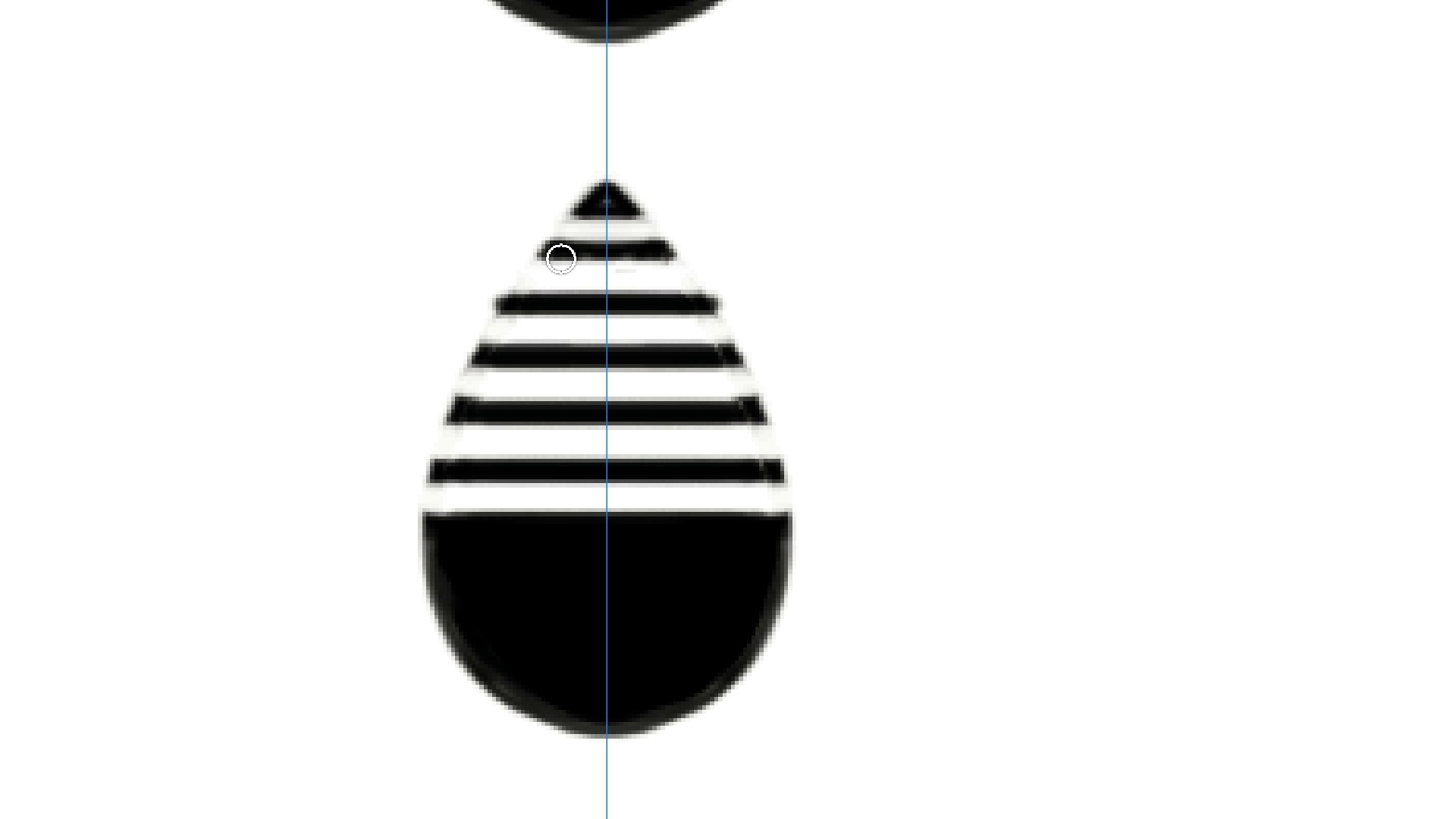 
hold_key(key=M, duration=1.52)
 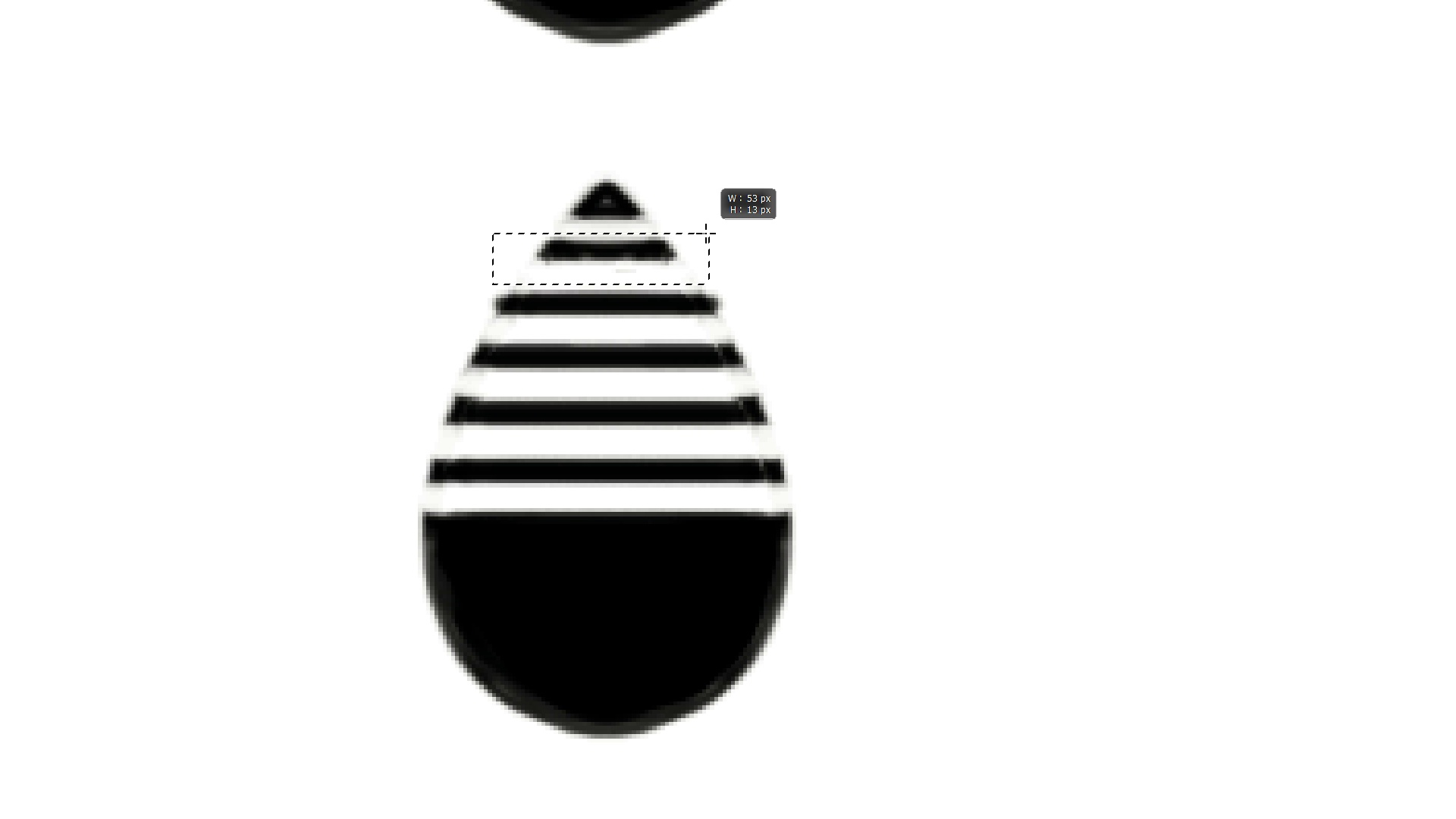 
type(mmmmv)
 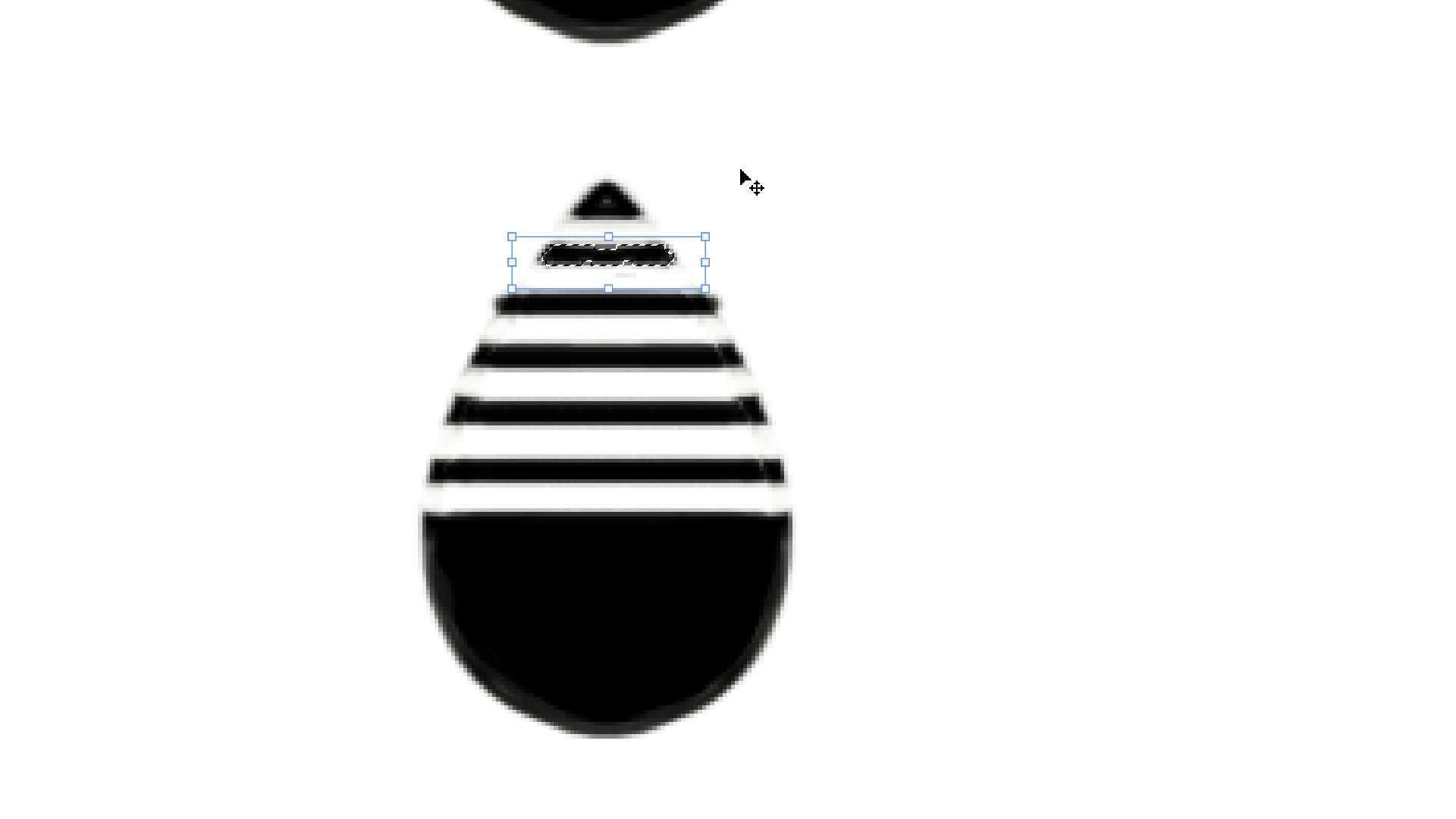 
key(ArrowDown)
 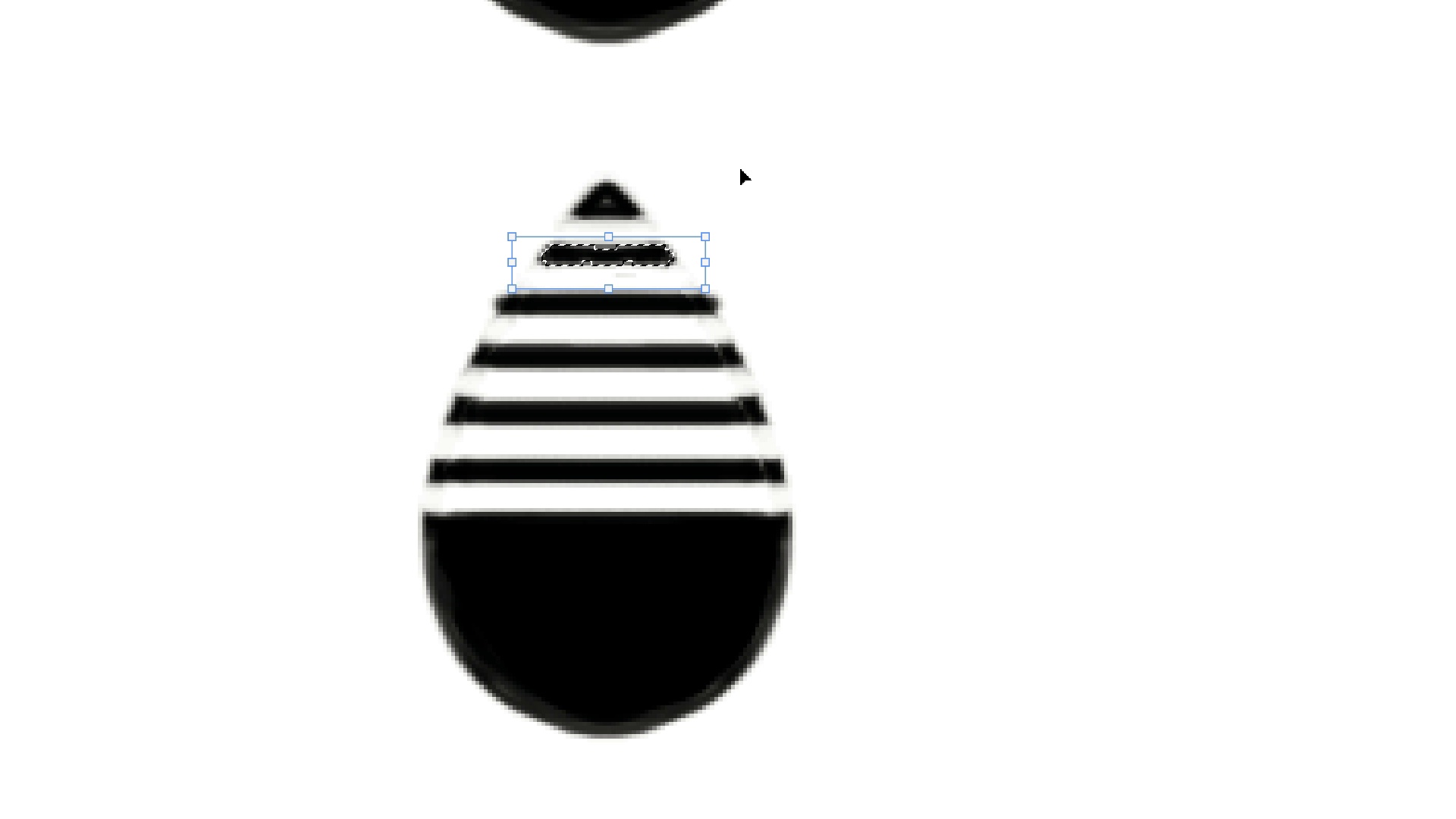 
key(ArrowDown)
 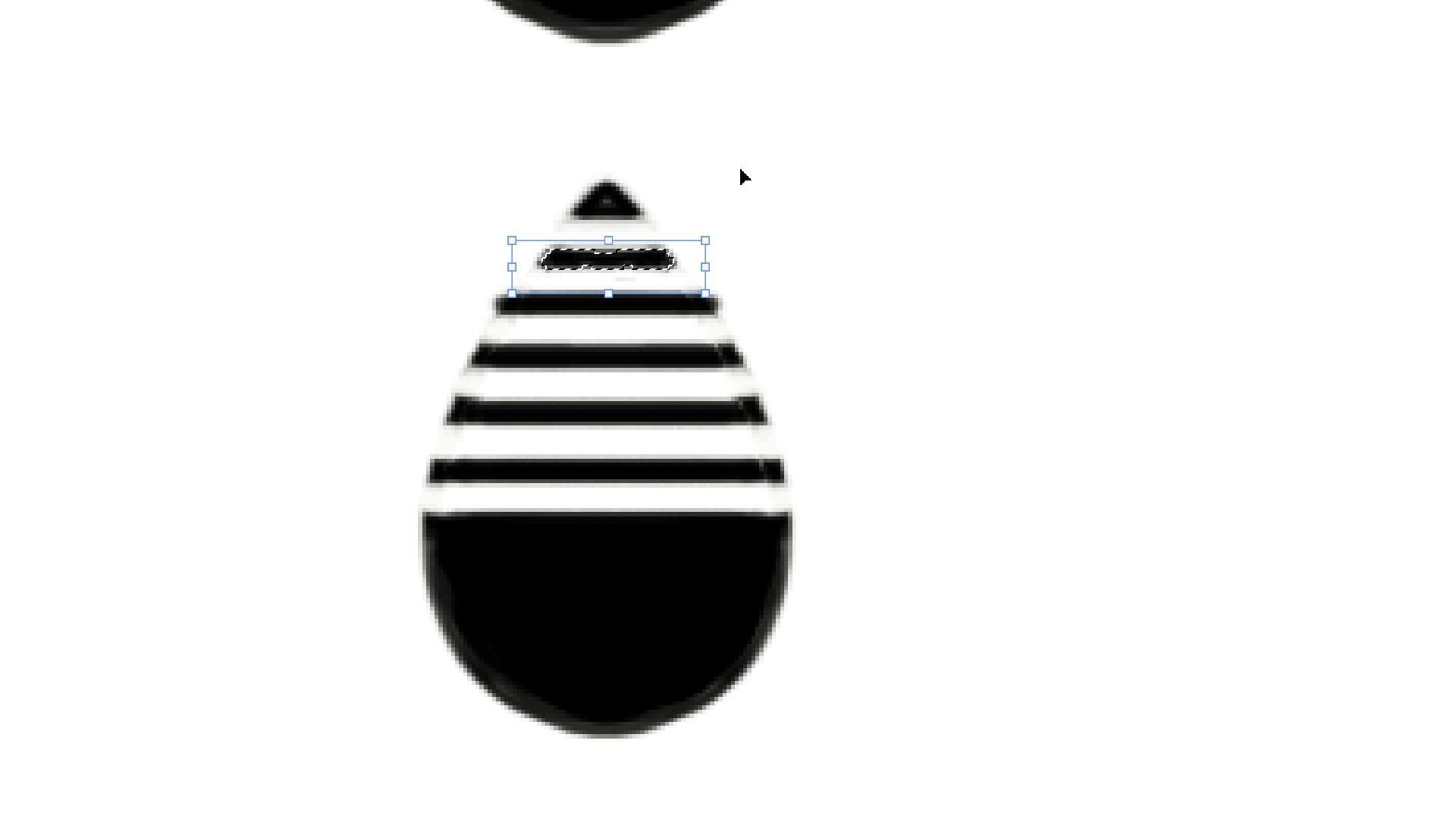 
key(ArrowUp)
 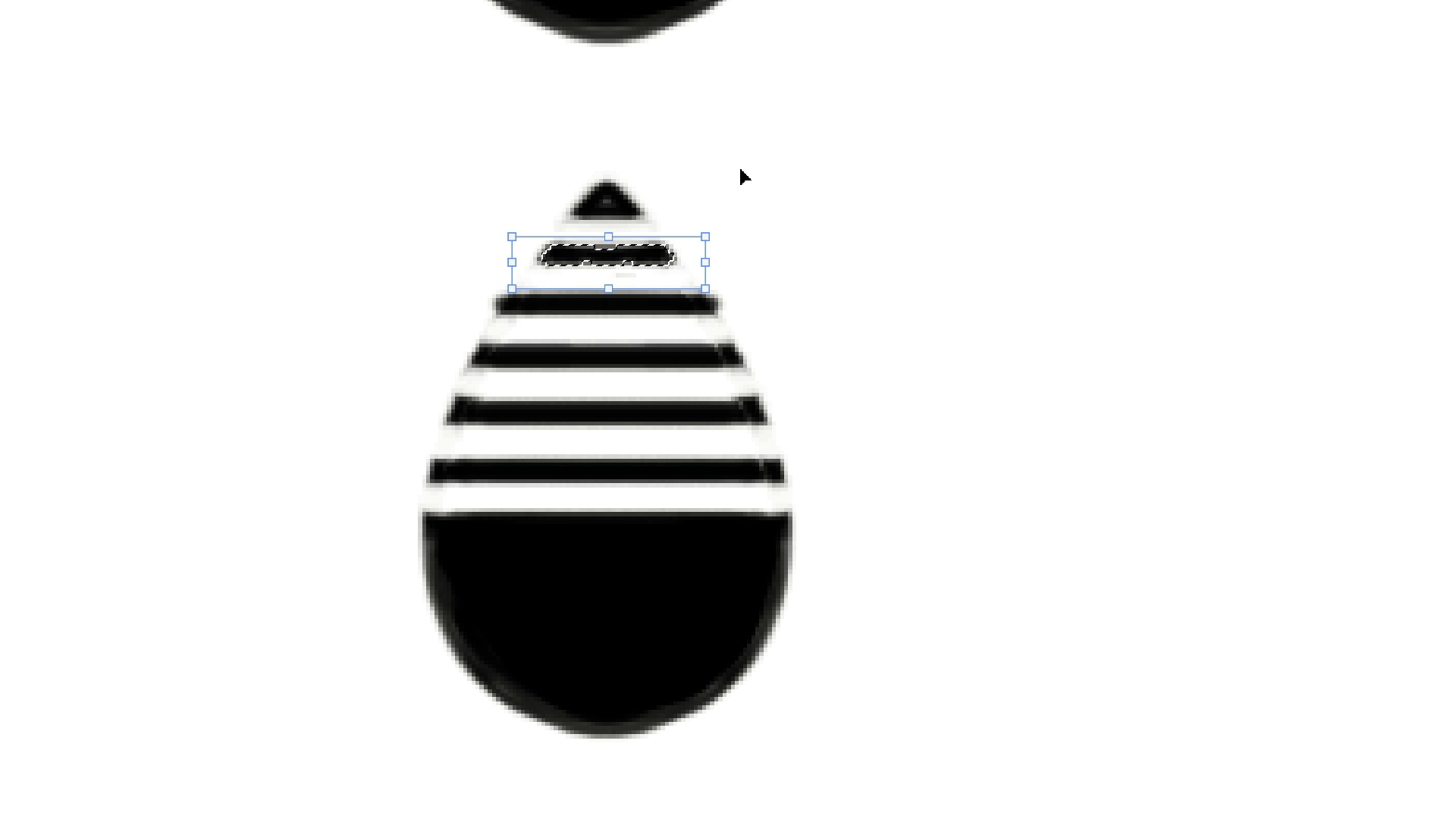 
key(Control+H)
 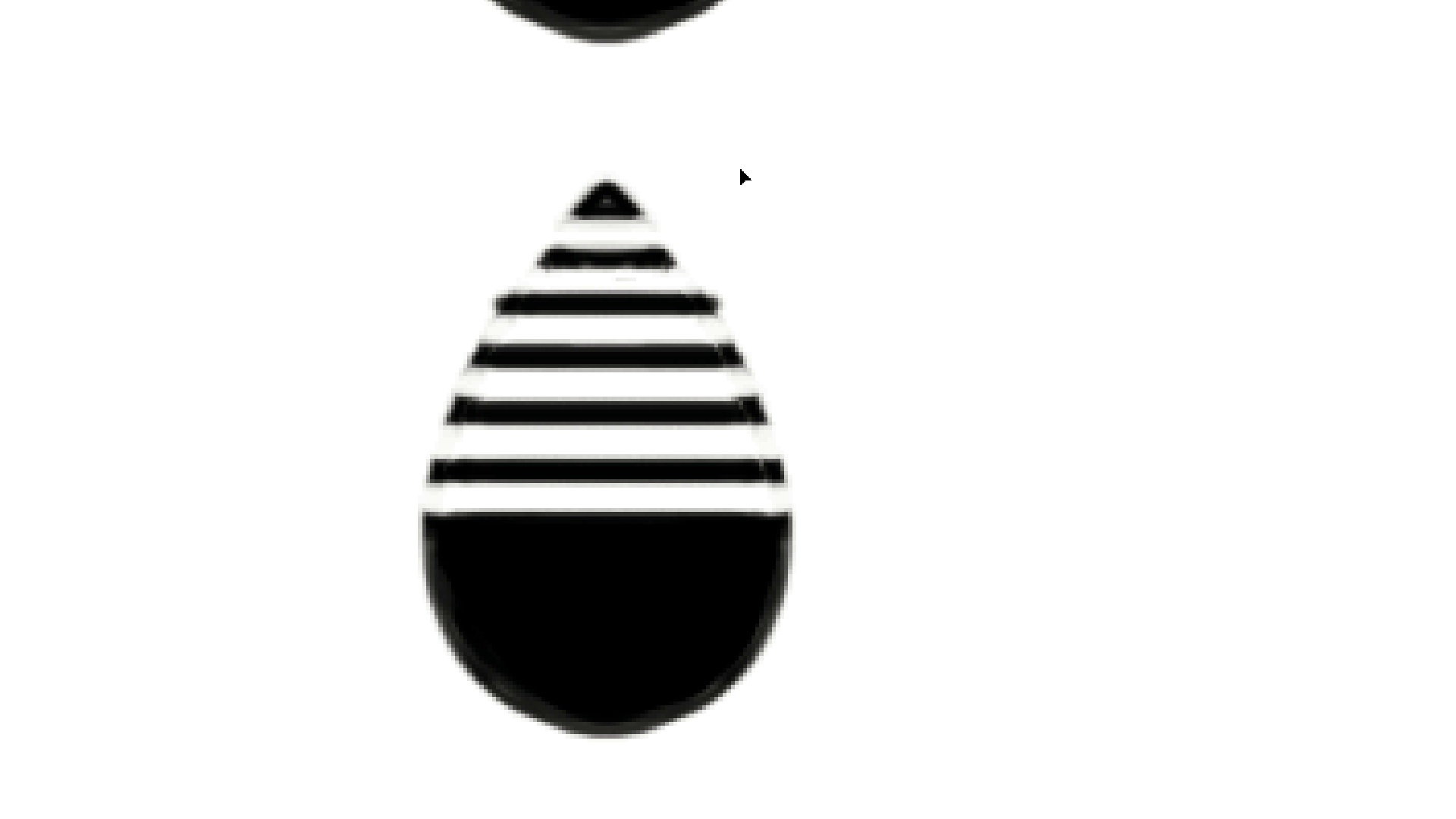 
key(ArrowDown)
 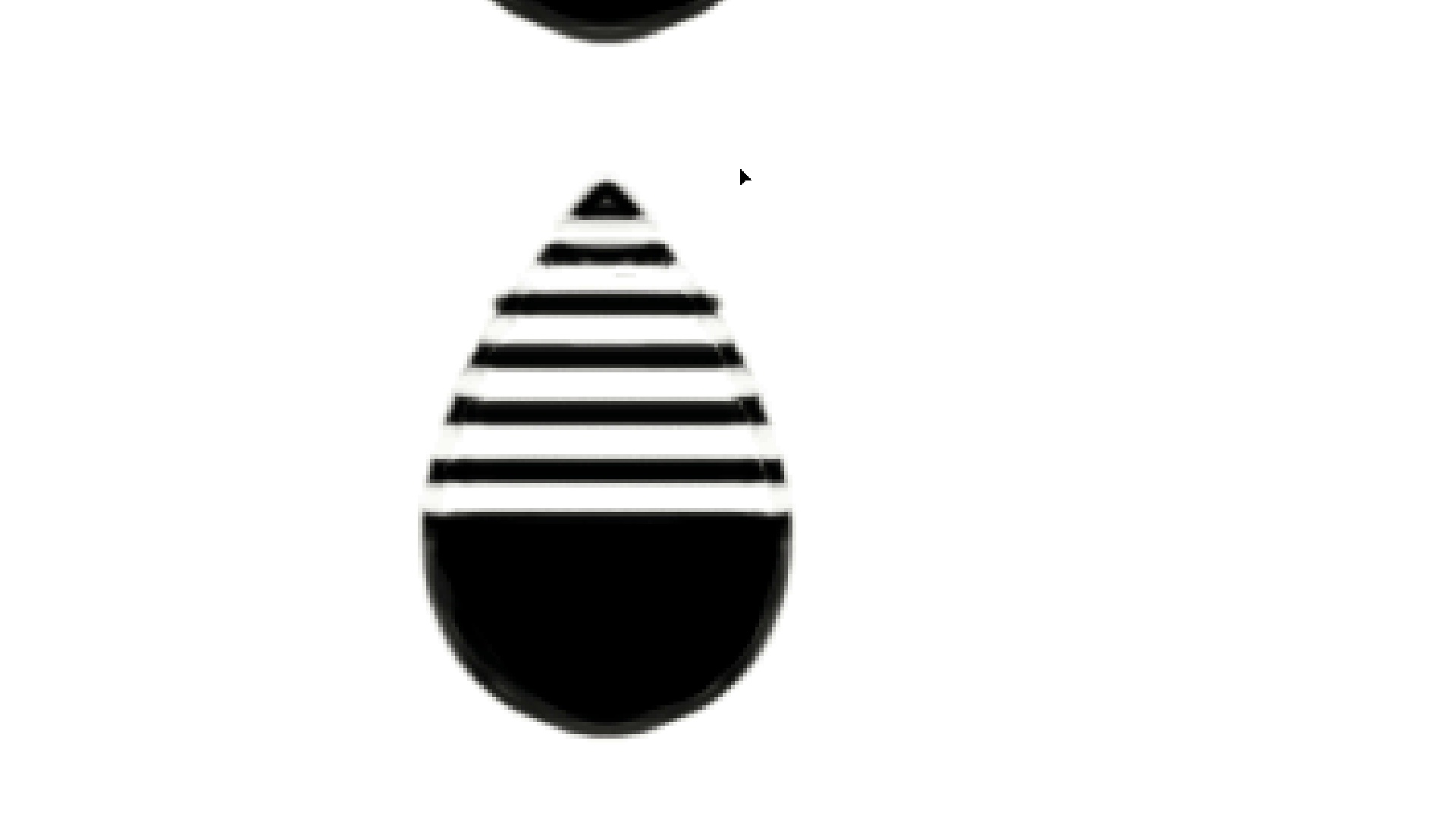 
key(ArrowUp)
 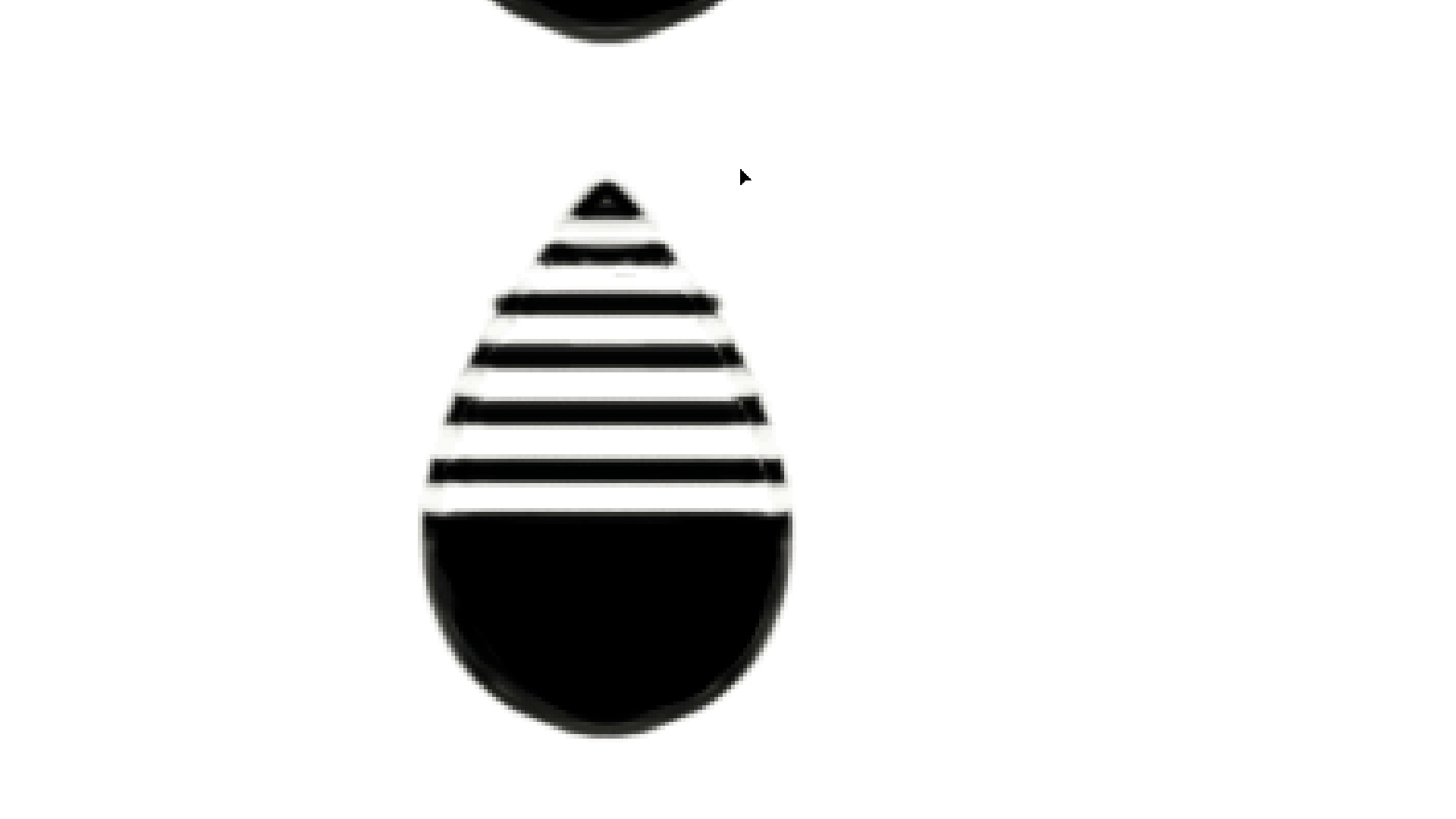 
key(Control+D)
 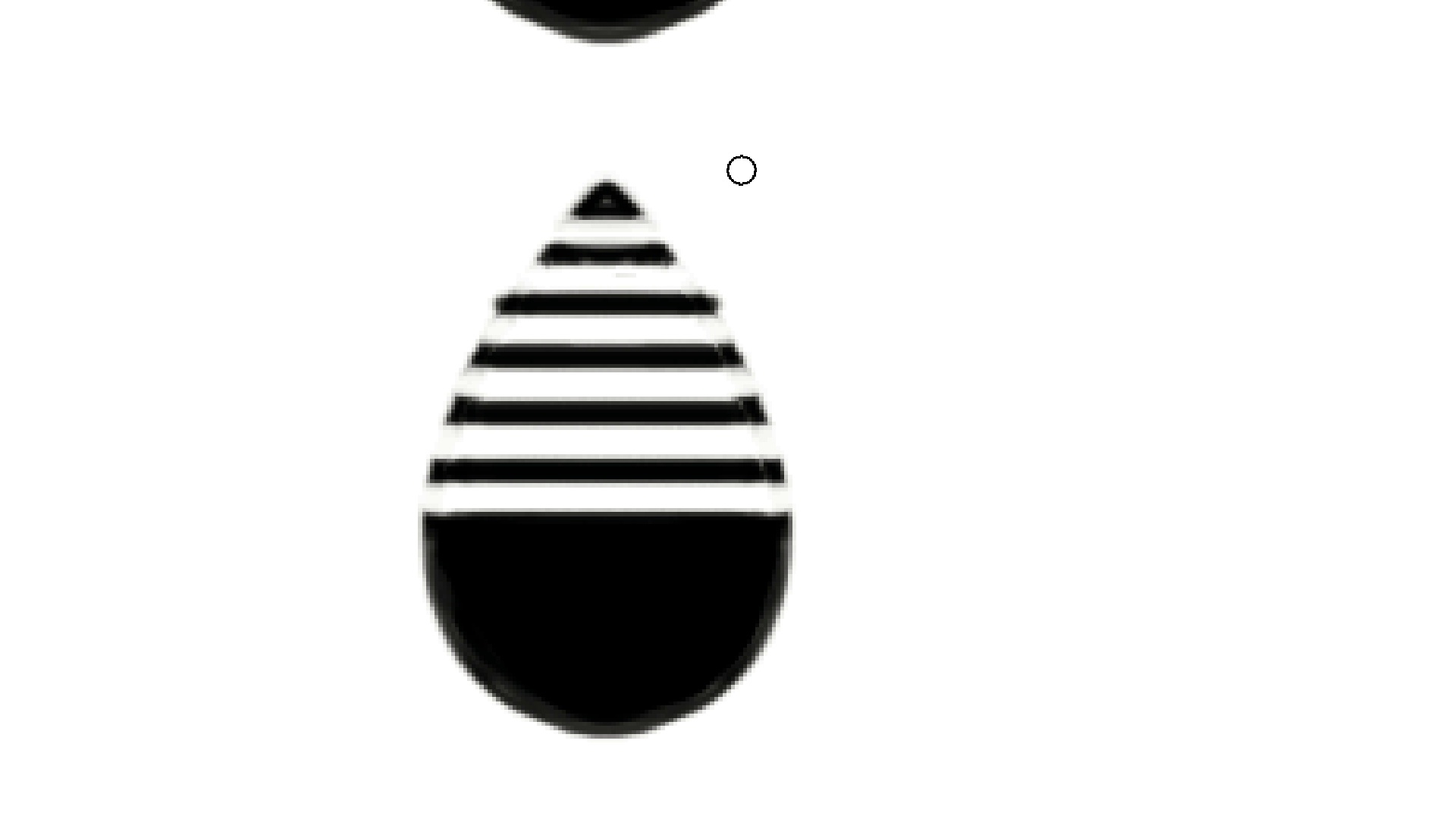 
key(B)
 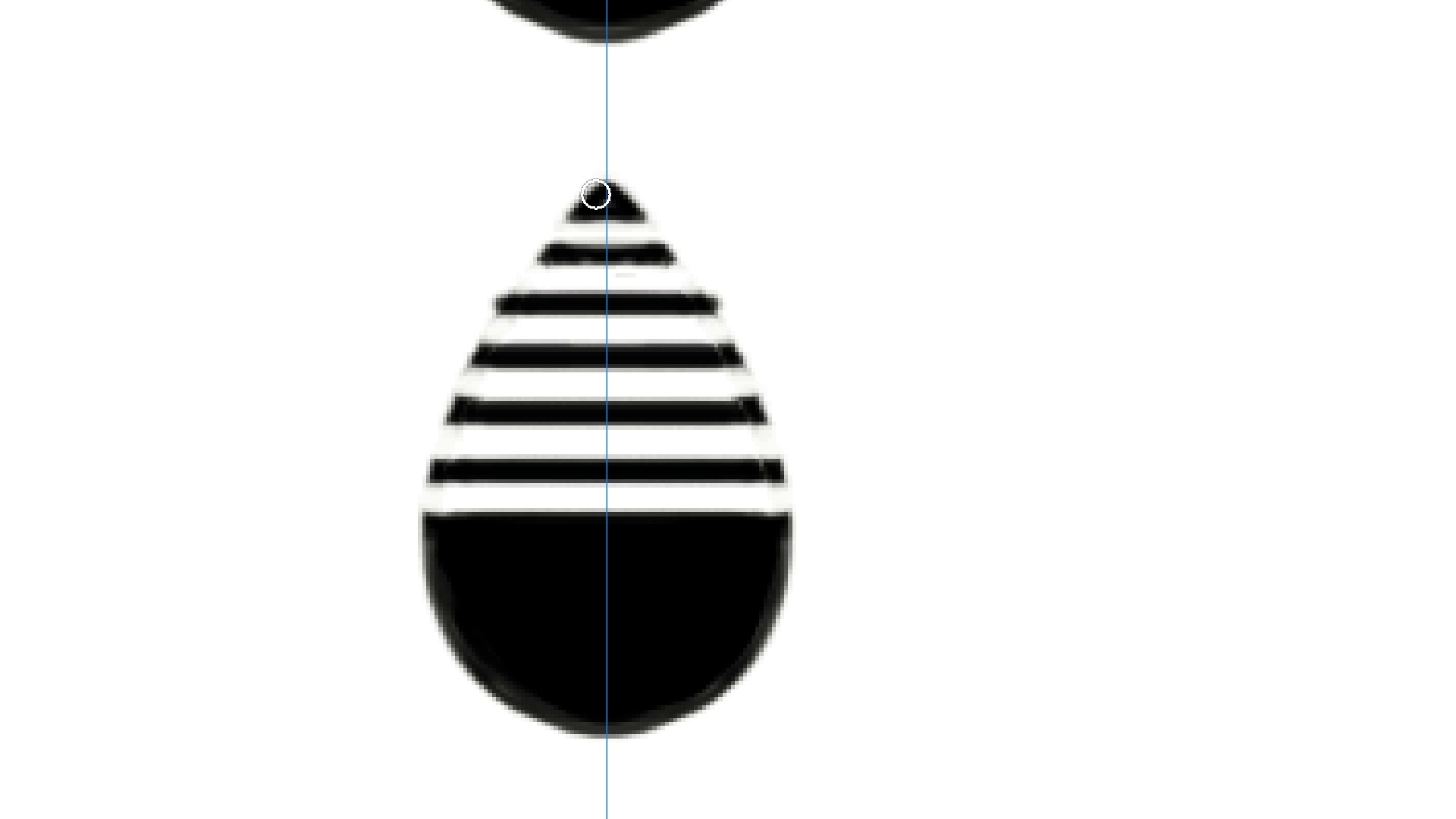 
wait(5.26)
 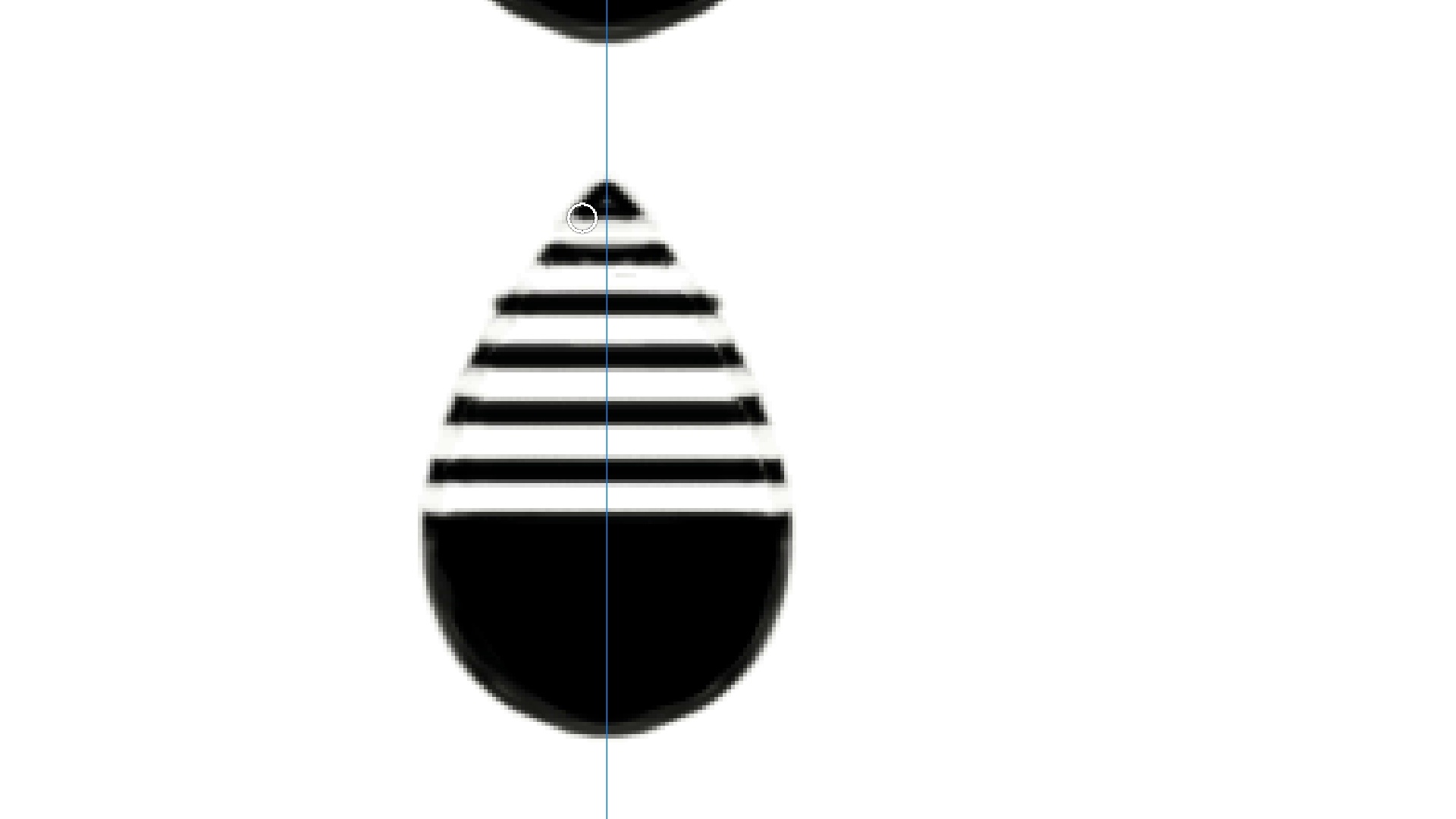 
hold_key(key=ControlLeft, duration=1.36)
 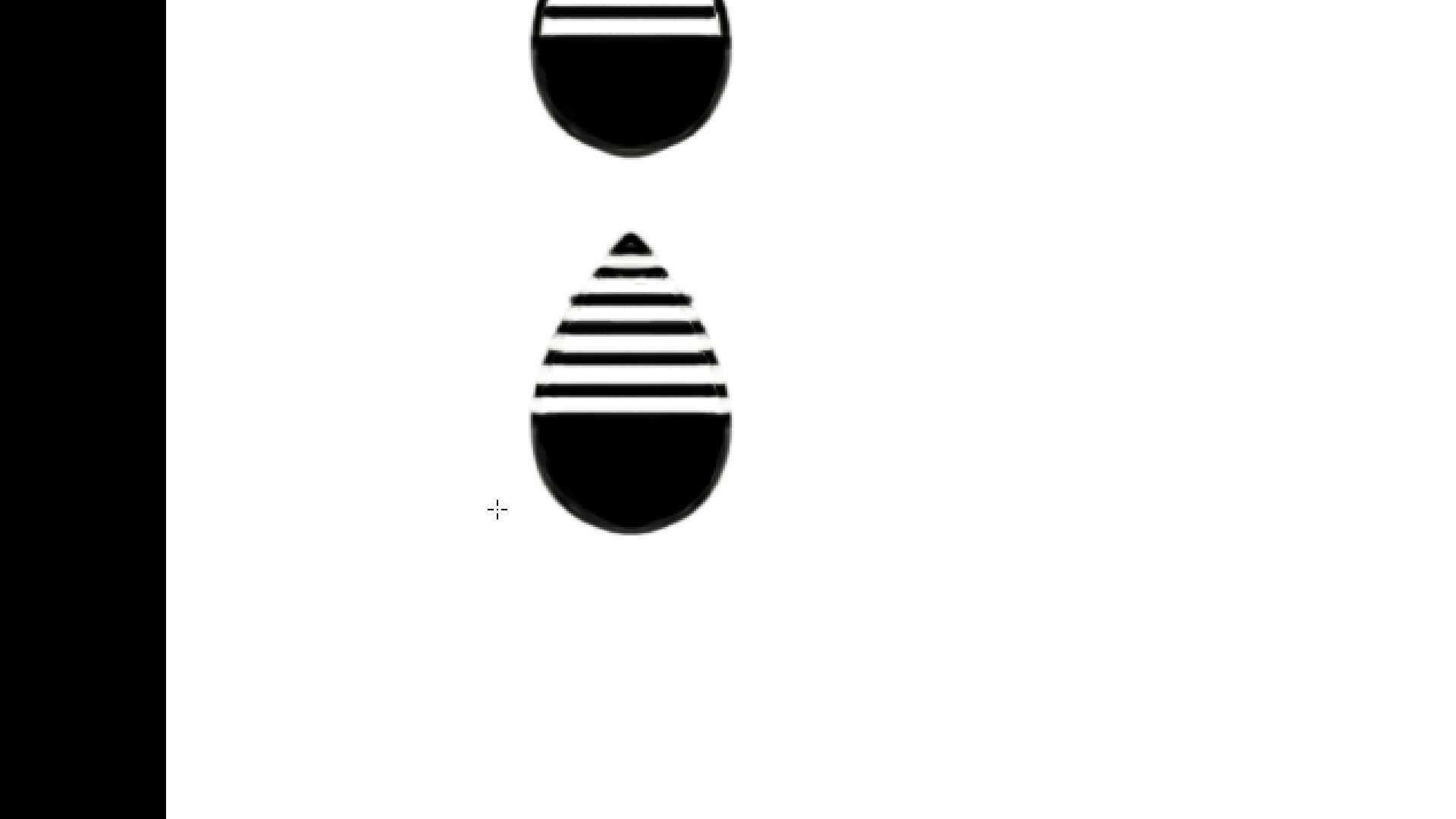 
hold_key(key=Space, duration=1.36)
 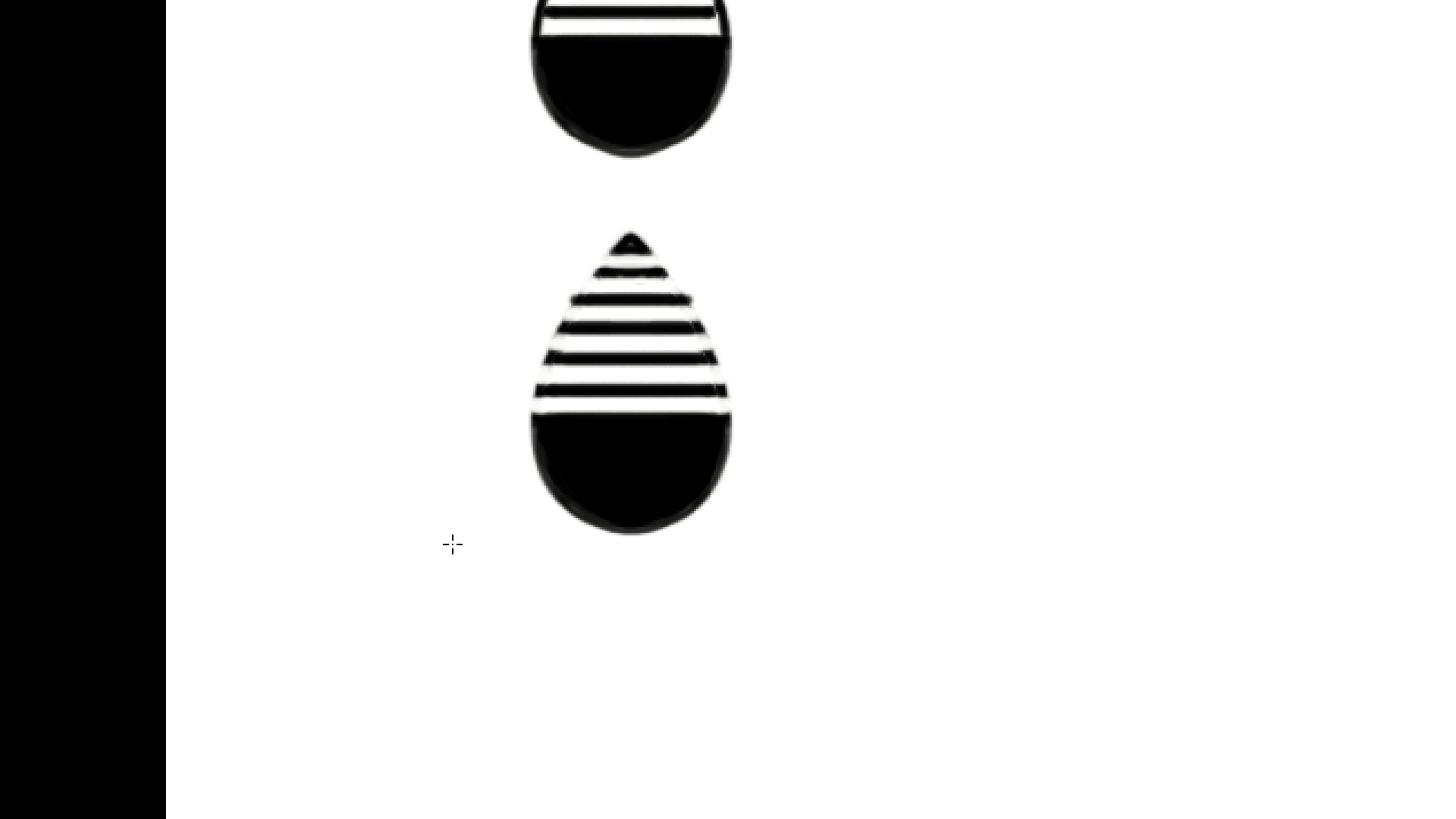 
left_click_drag(start_coordinate=[660, 295], to_coordinate=[617, 415])
 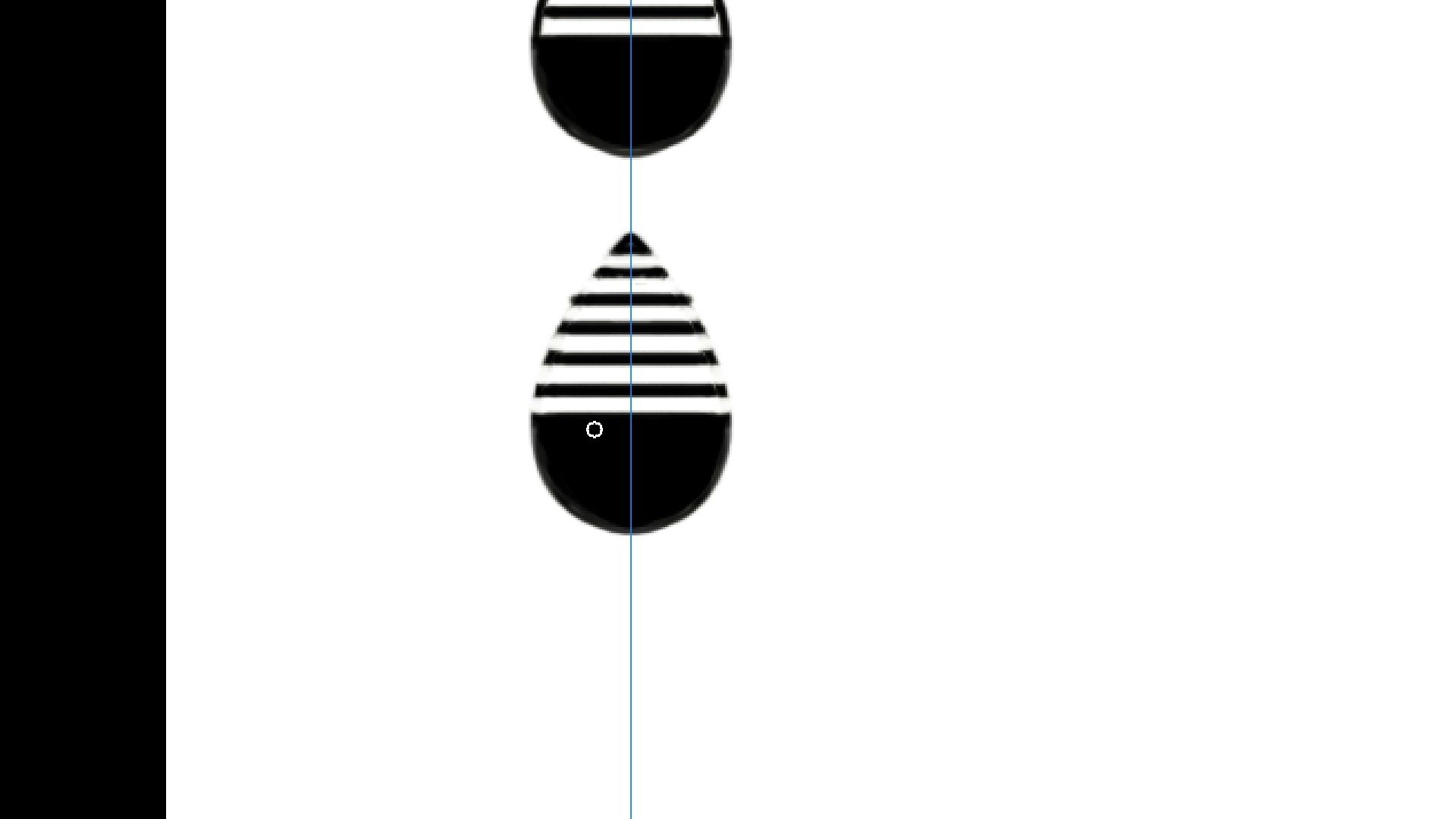 
type(mv)
 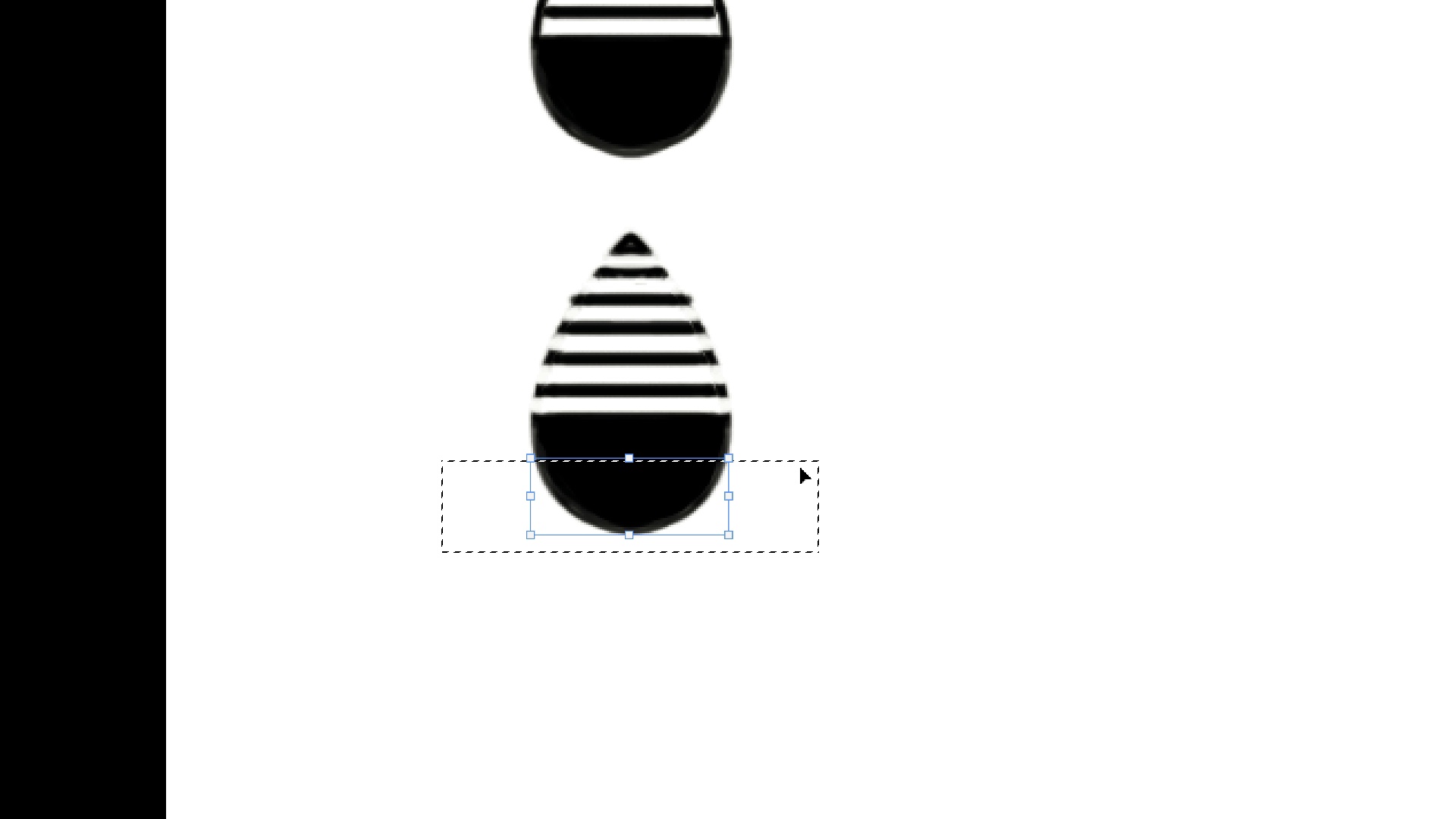 
key(ArrowUp)
 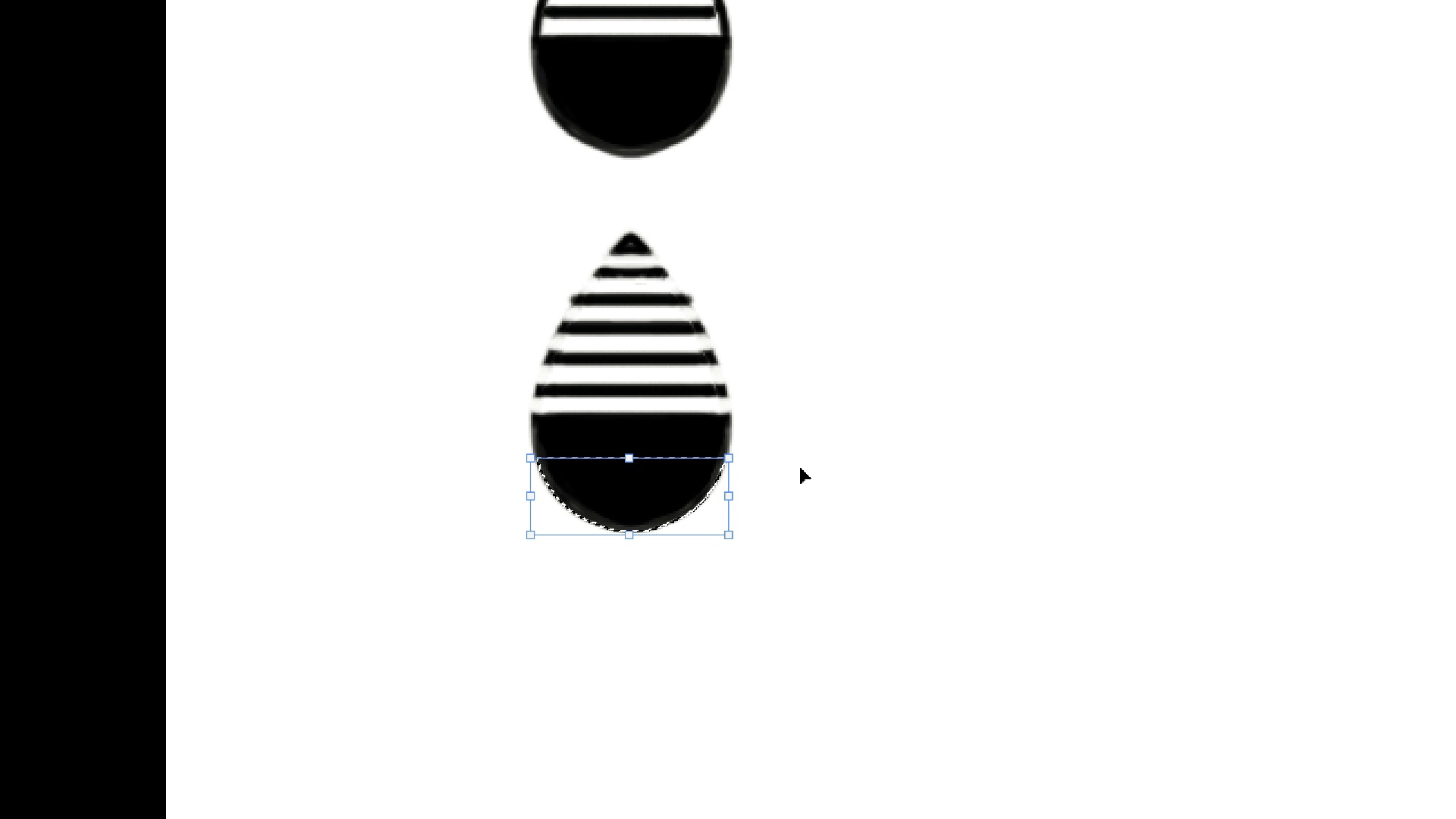 
key(Control+ControlLeft)
 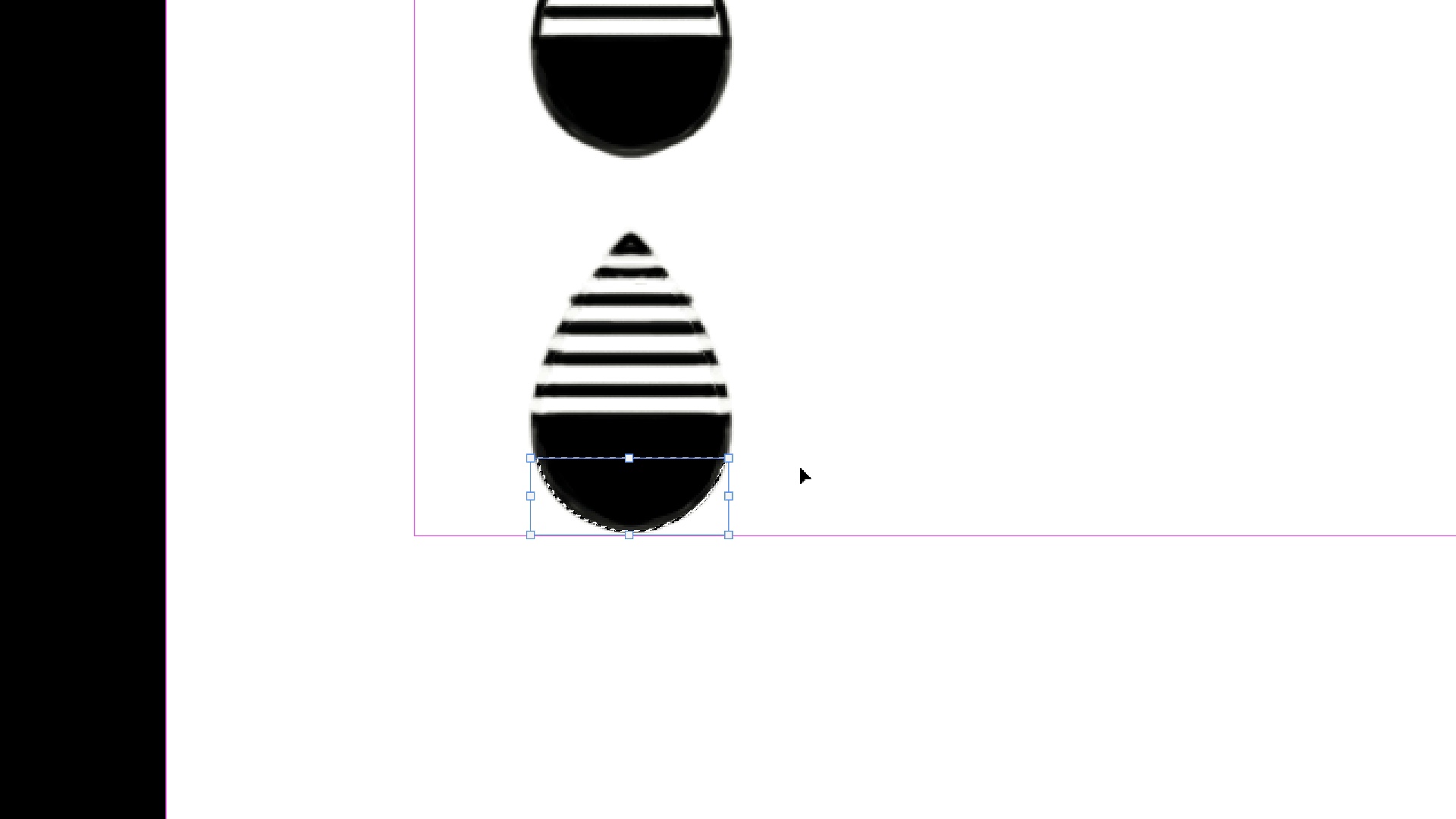 
key(Control+H)
 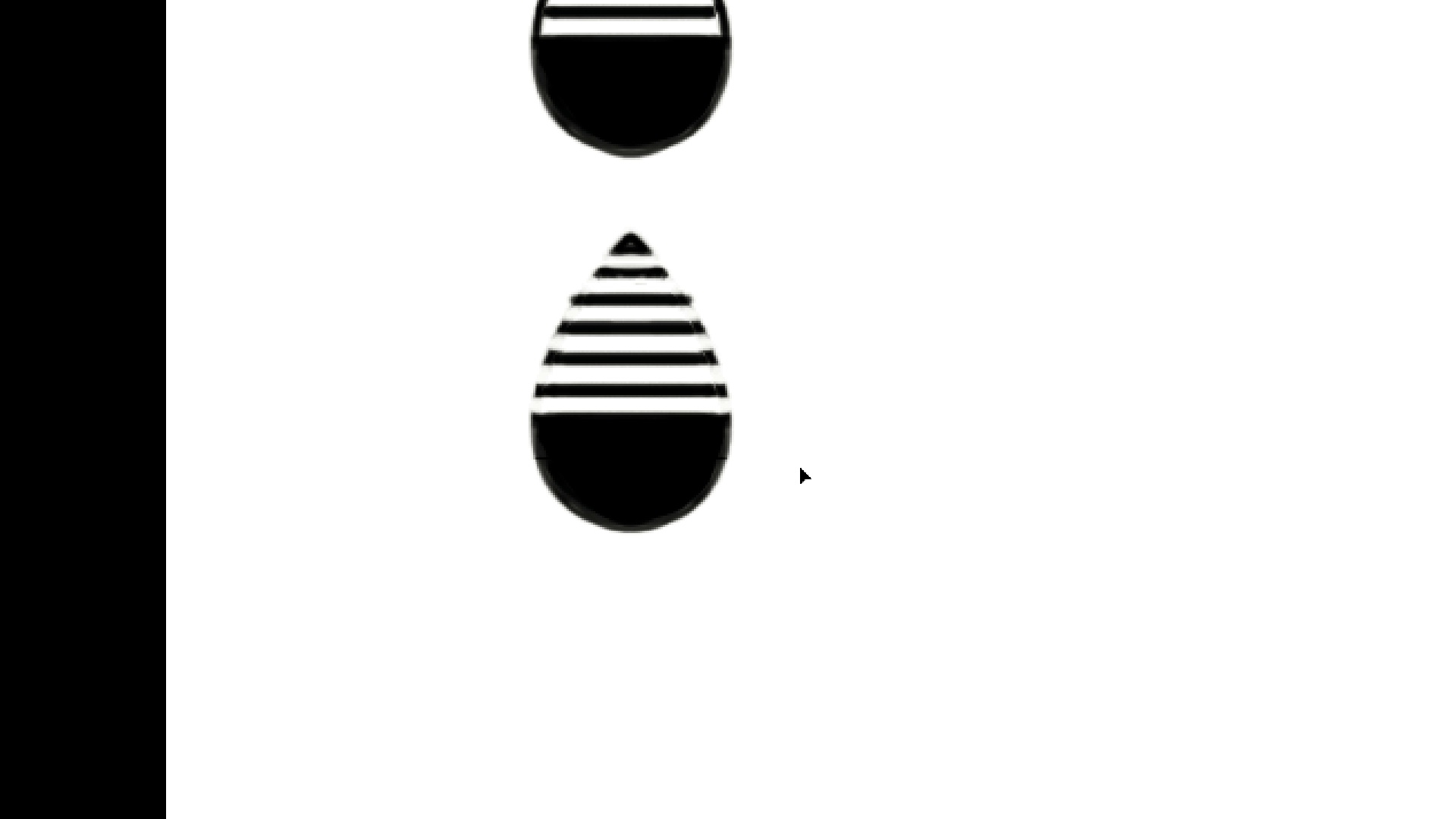 
key(ArrowUp)
 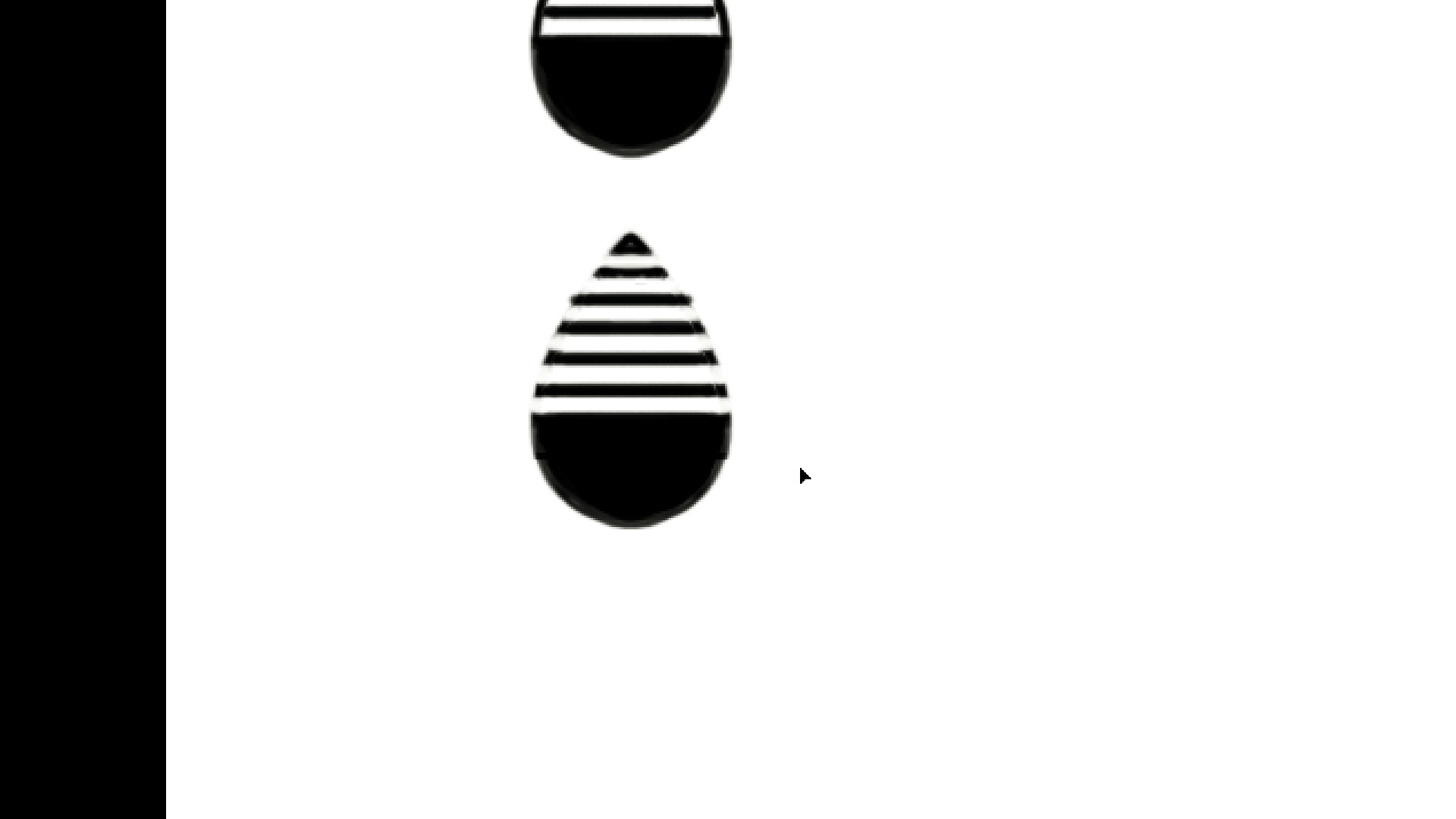 
key(ArrowUp)
 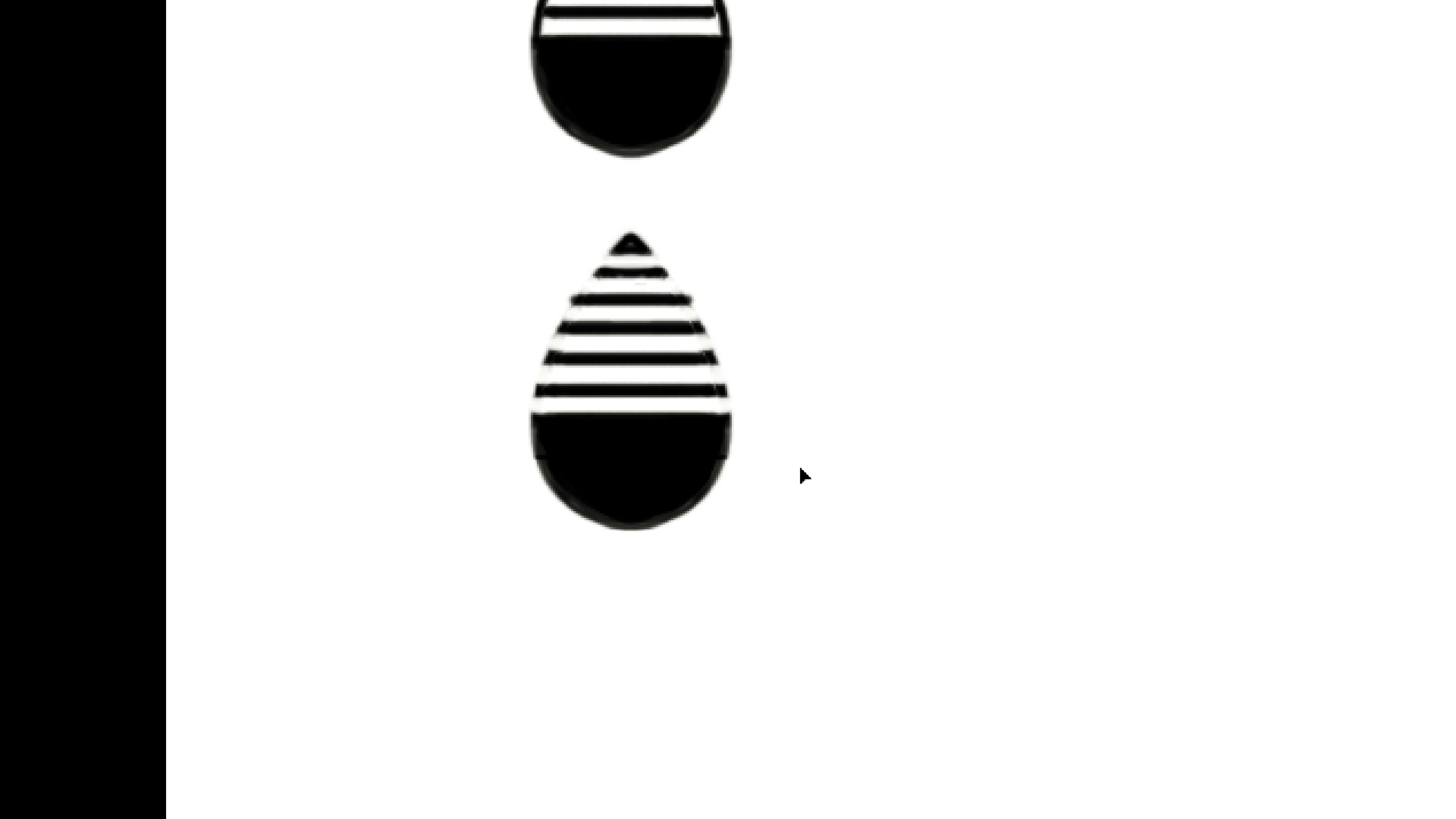 
key(ArrowDown)
 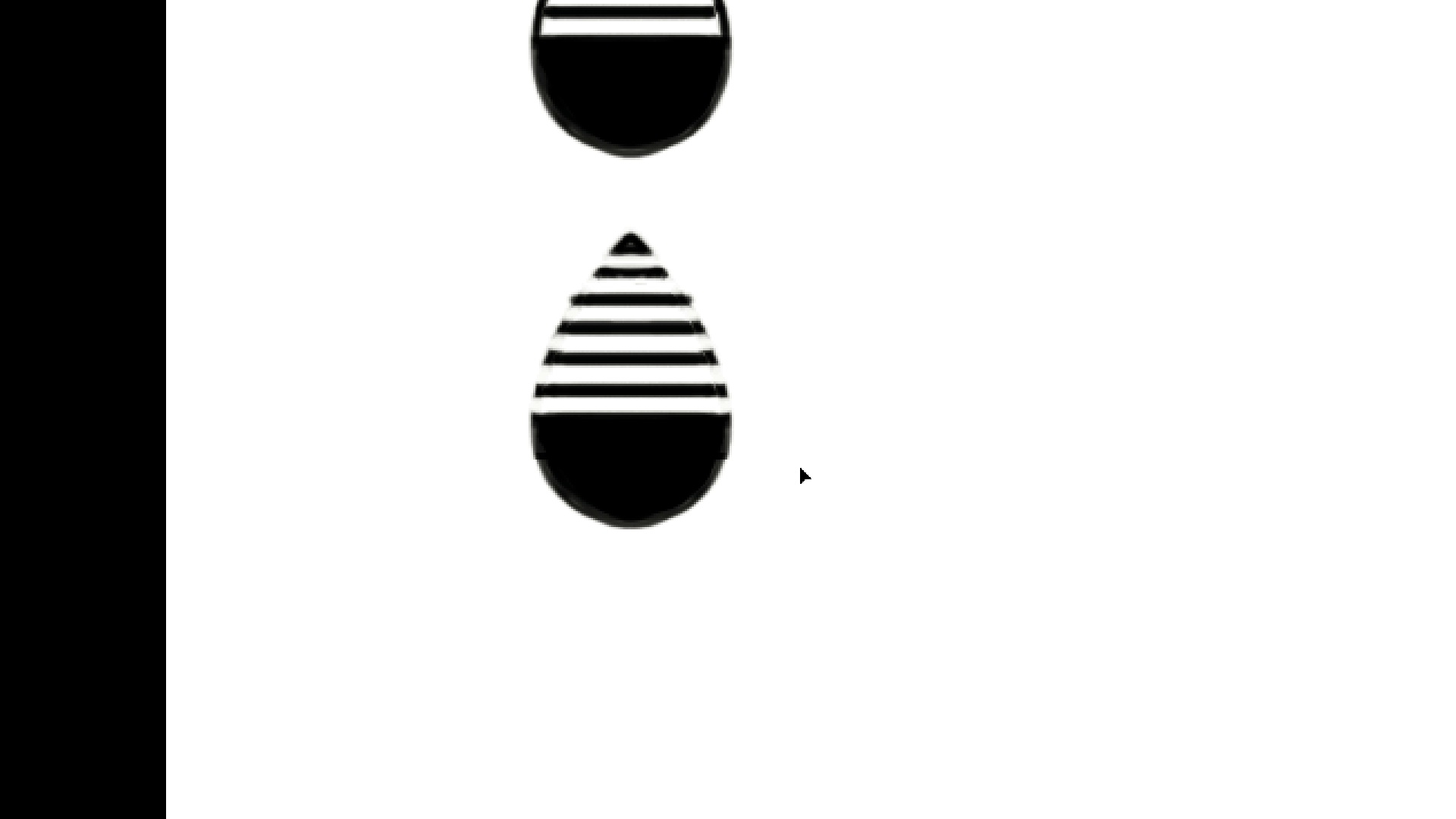 
key(ArrowUp)
 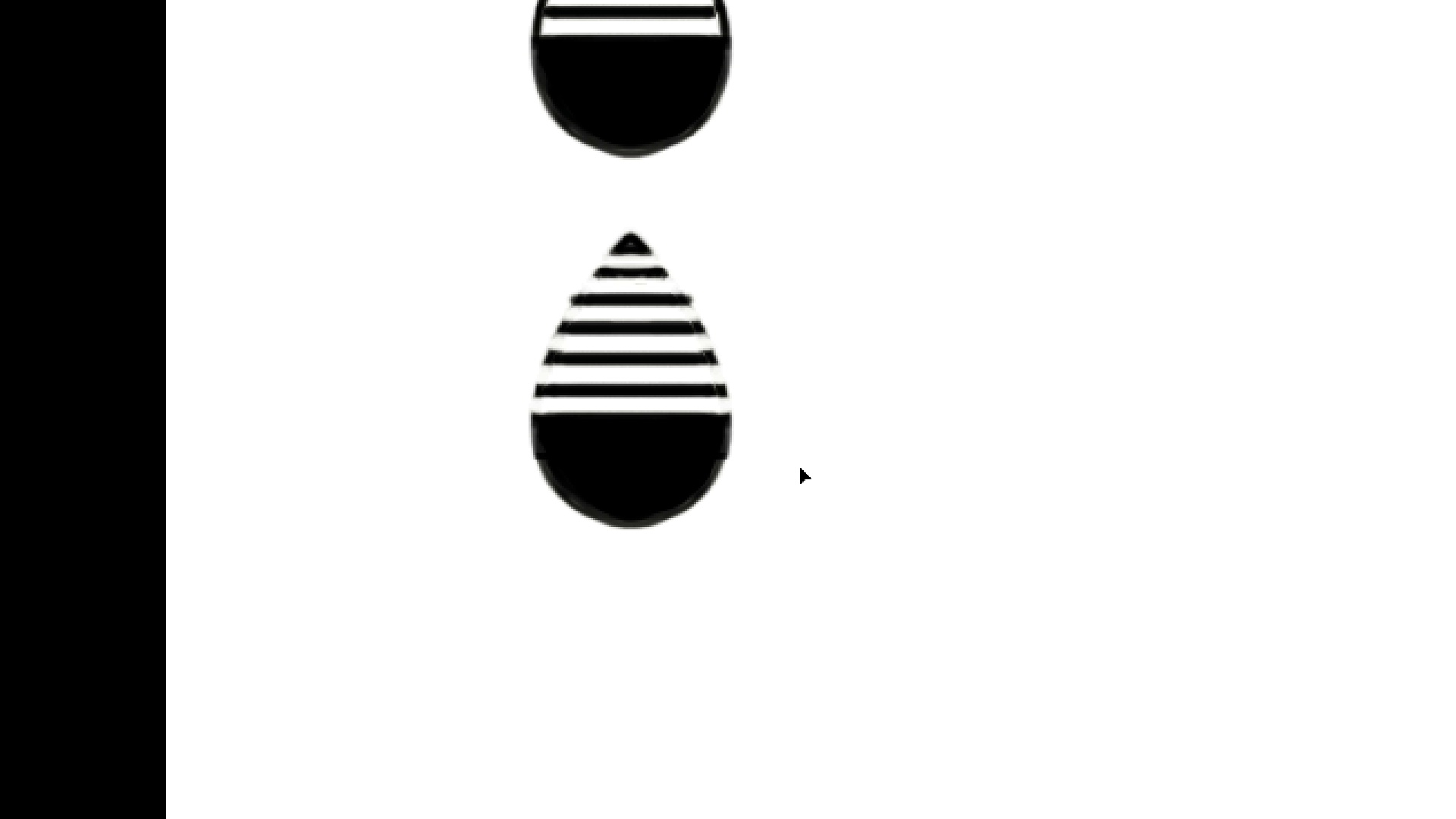 
key(ArrowUp)
 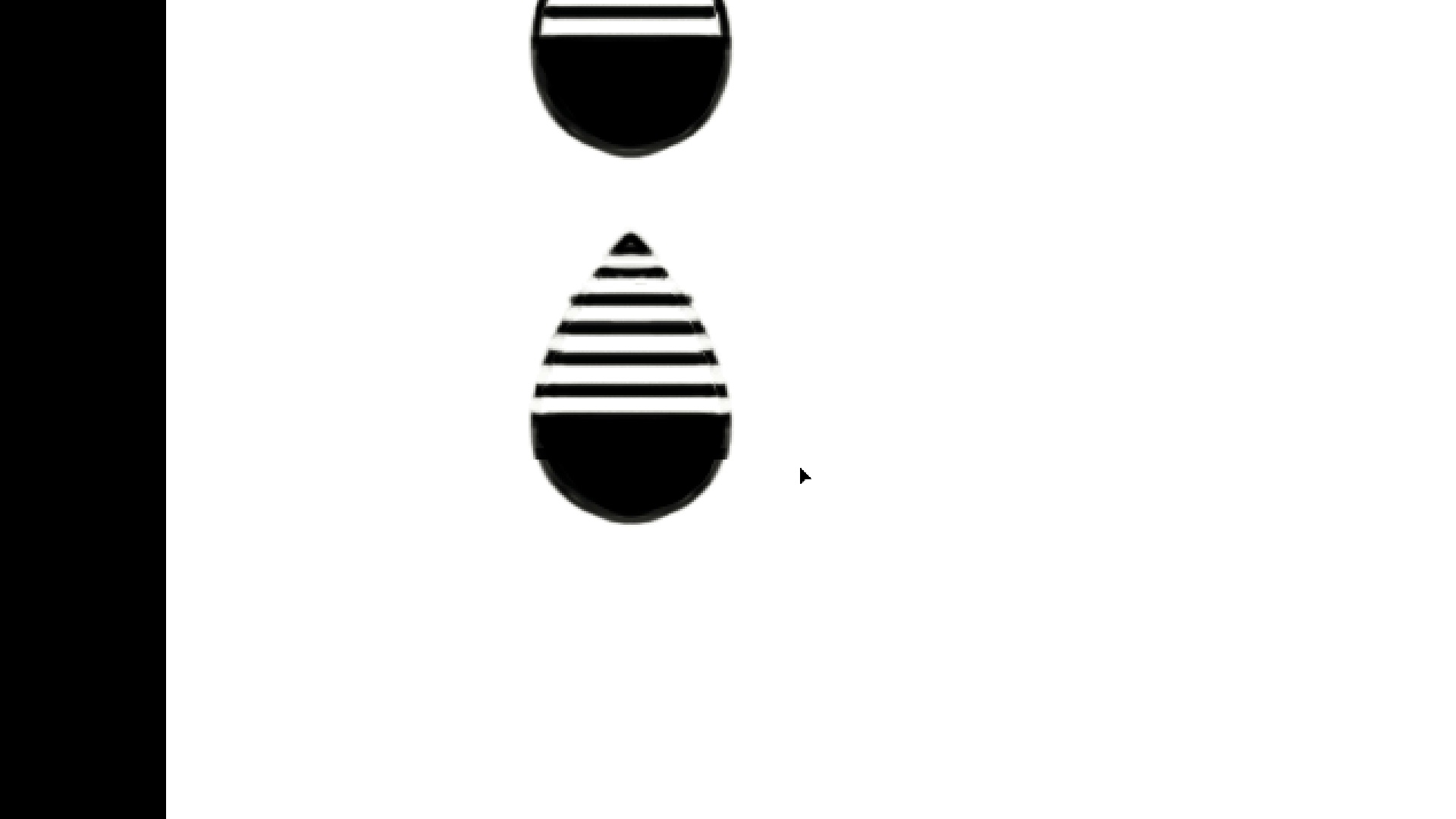 
key(ArrowUp)
 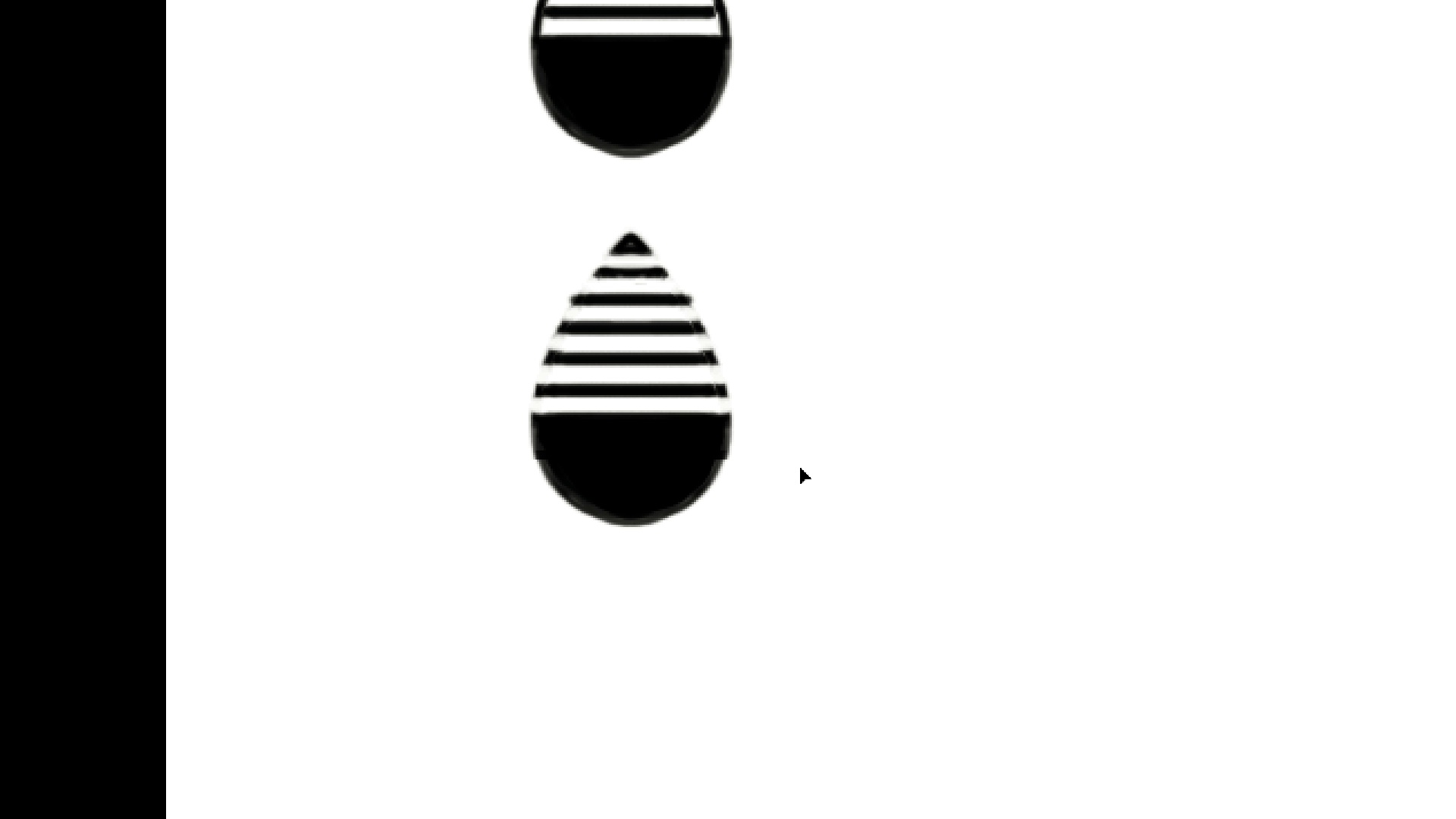 
key(ArrowDown)
 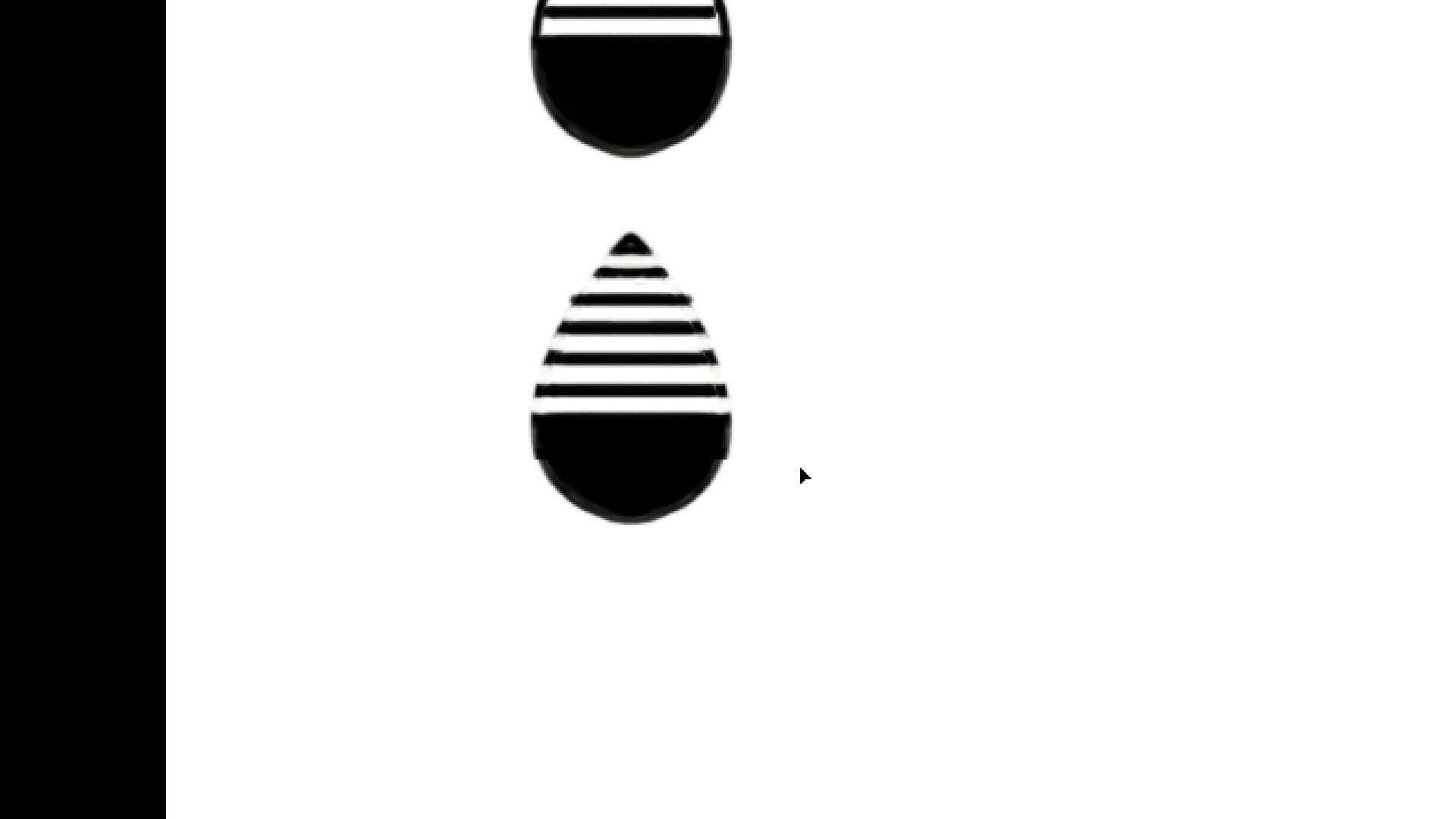 
key(ArrowUp)
 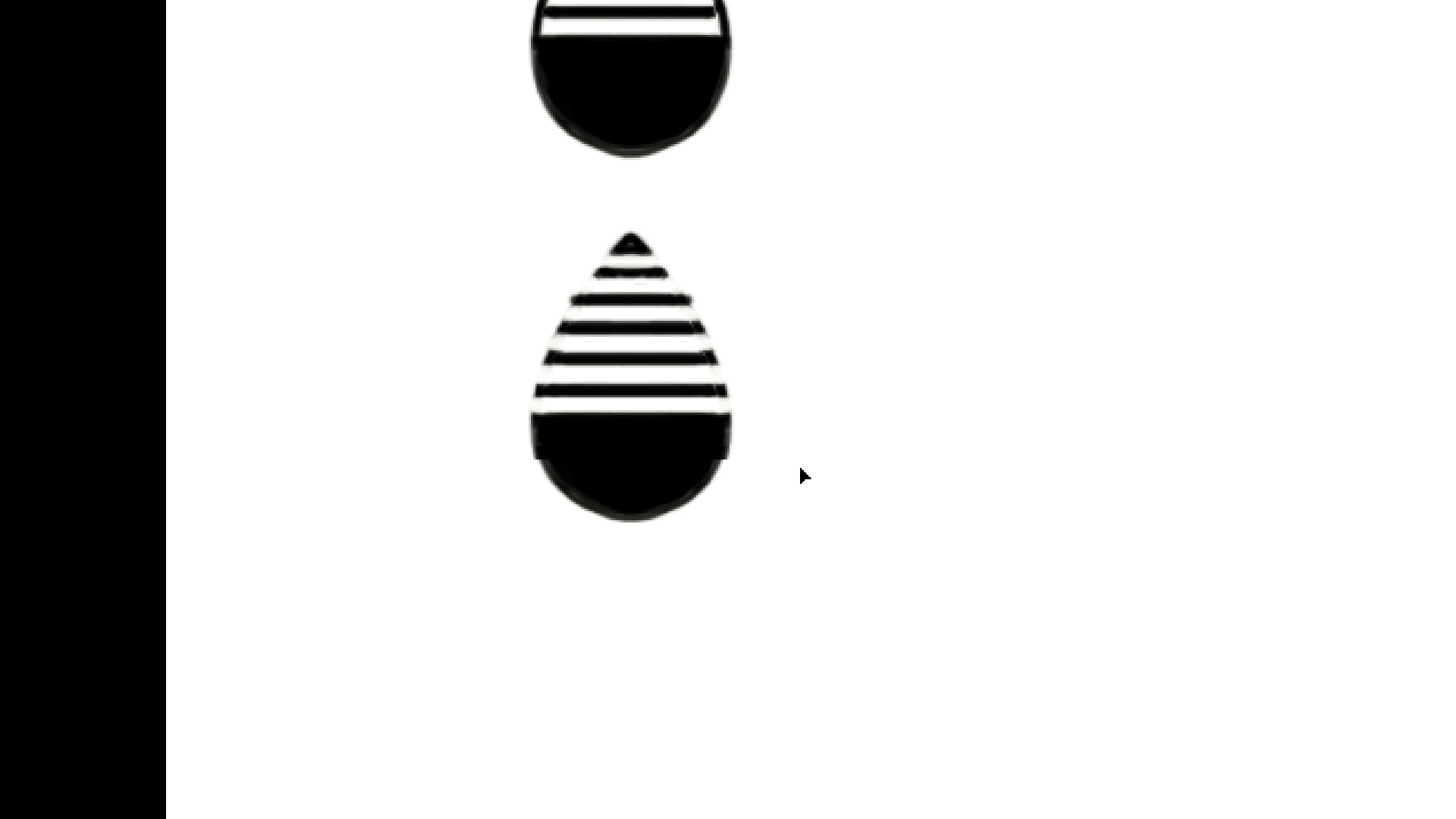 
key(ArrowUp)
 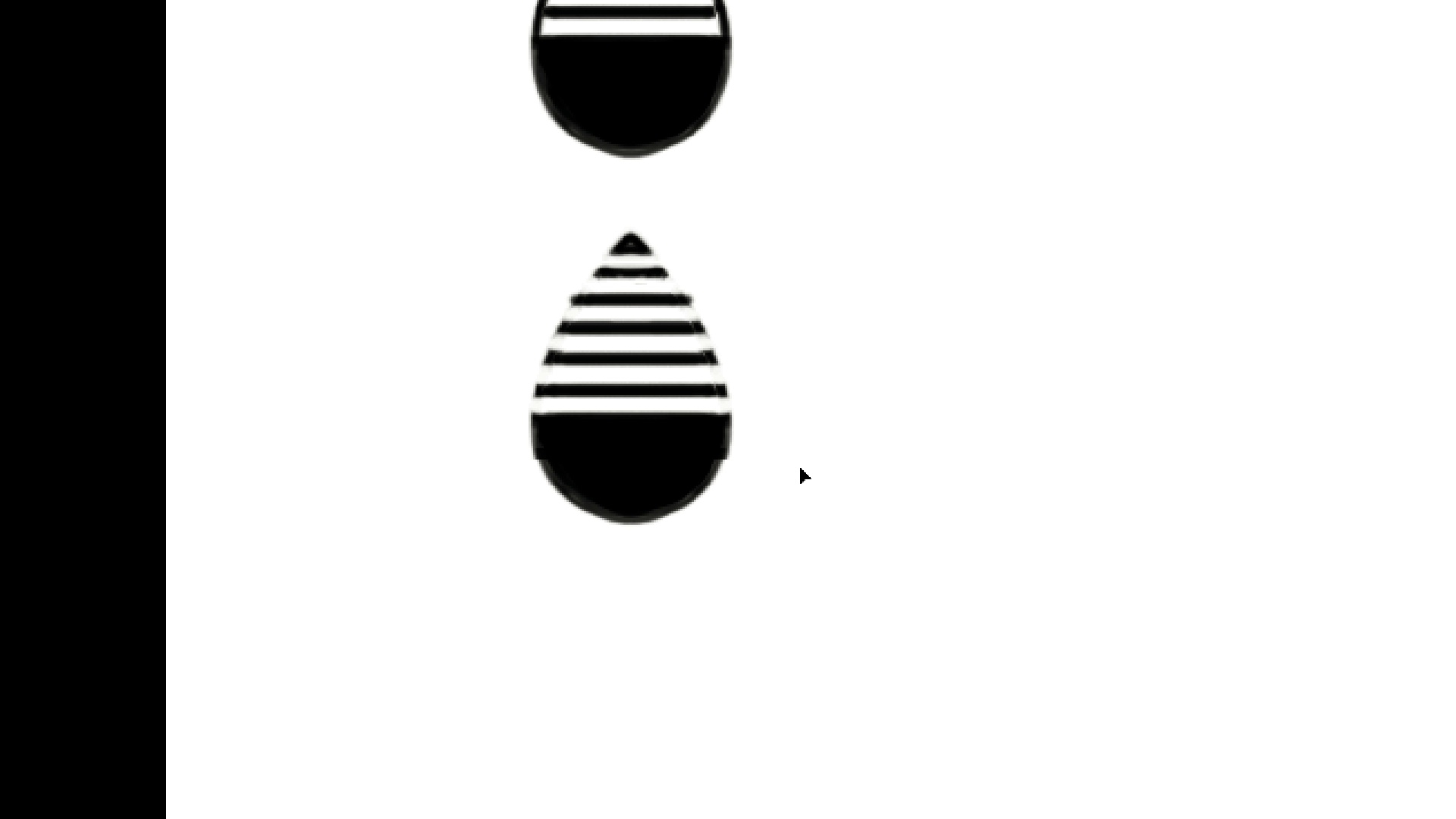 
key(ArrowDown)
 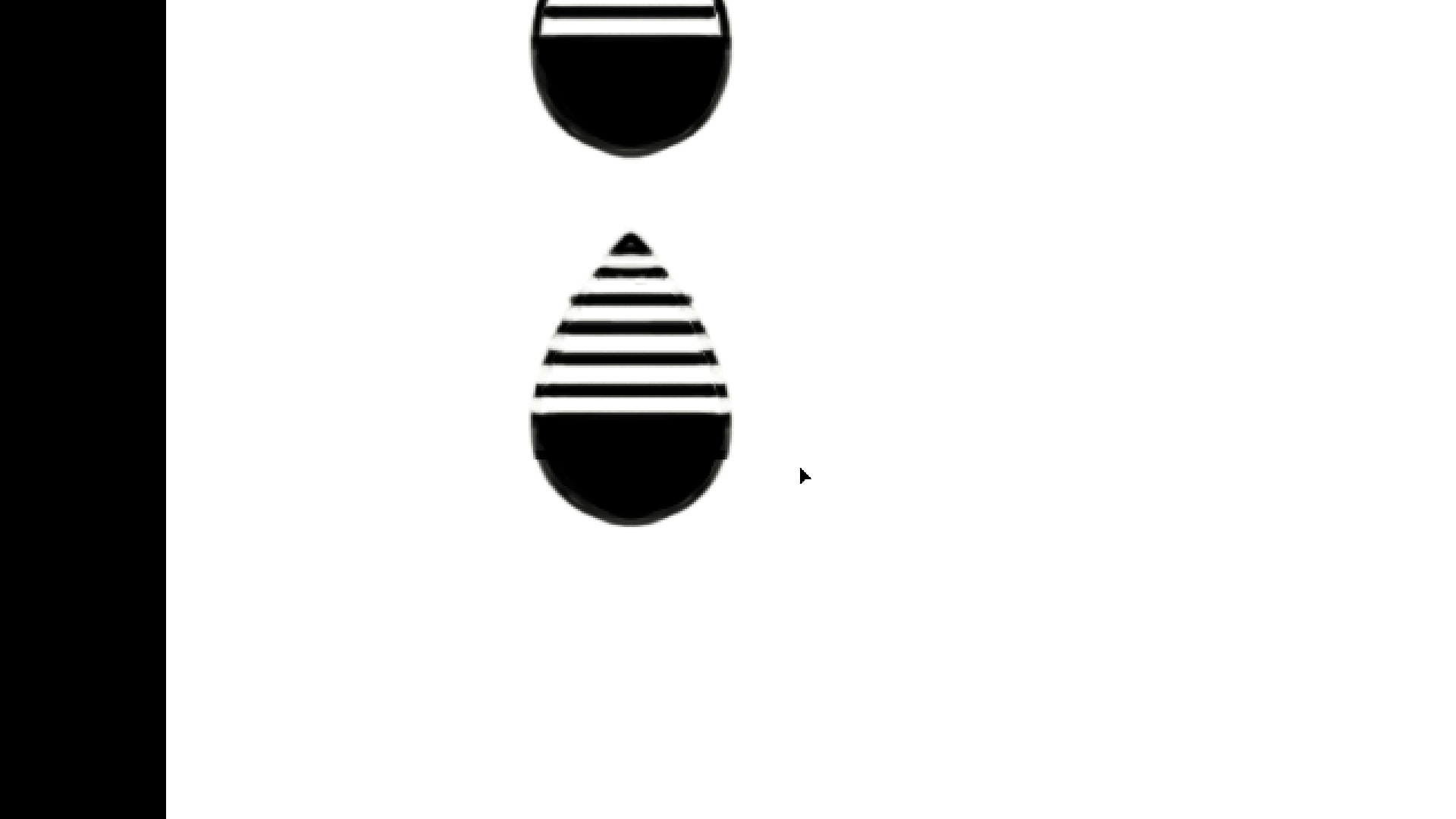 
key(ArrowDown)
 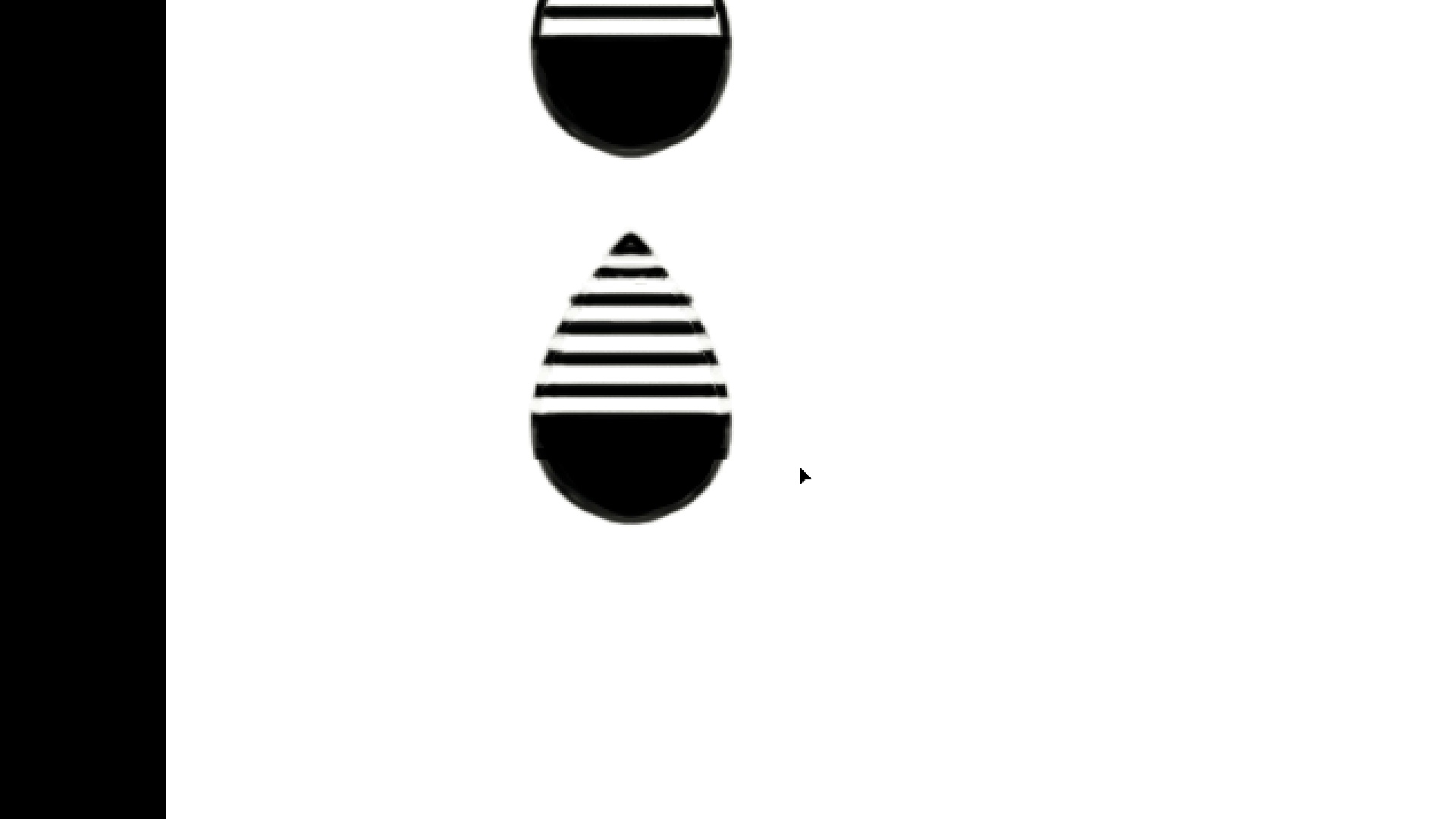 
key(ArrowUp)
 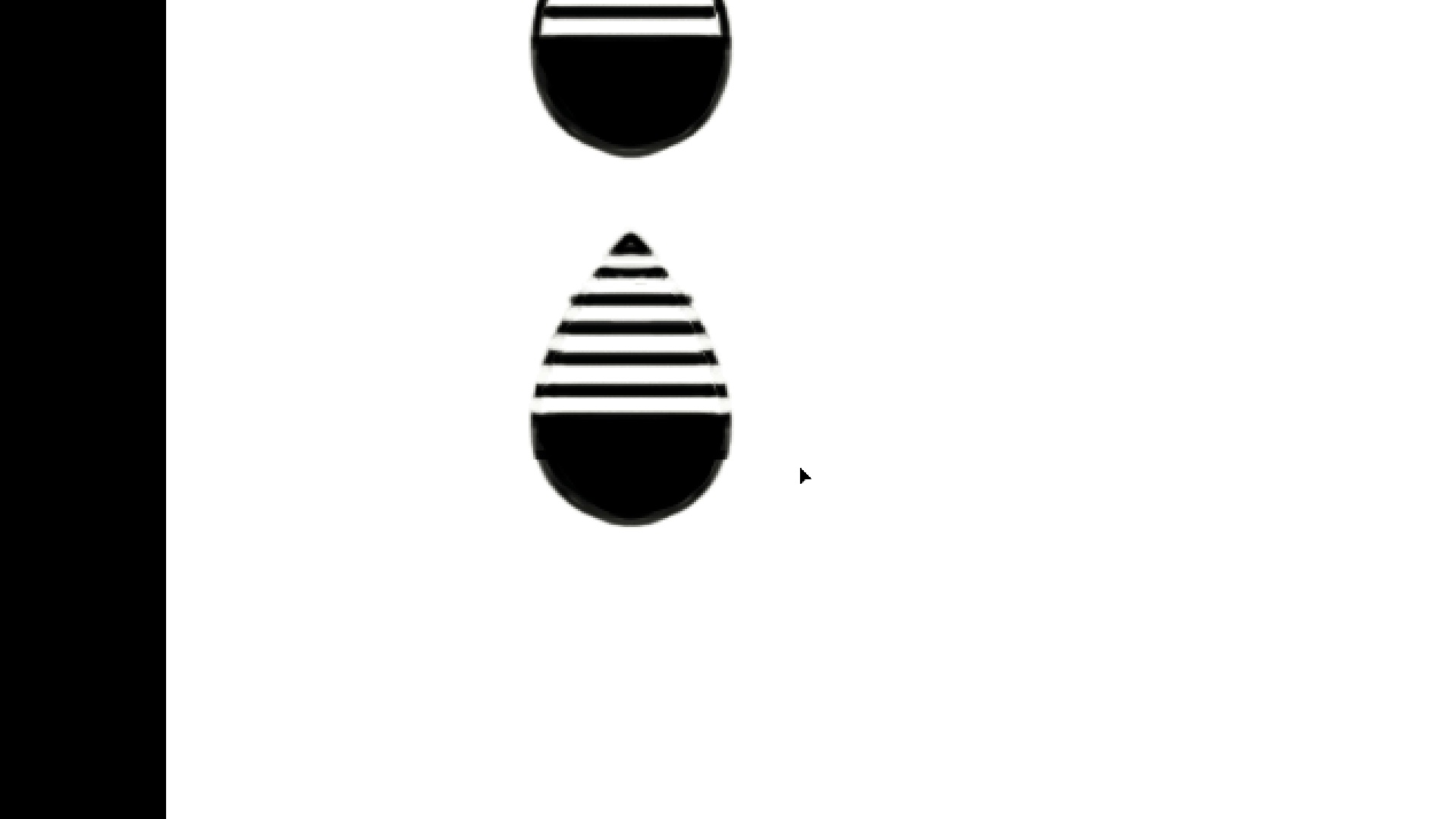 
key(ArrowDown)
 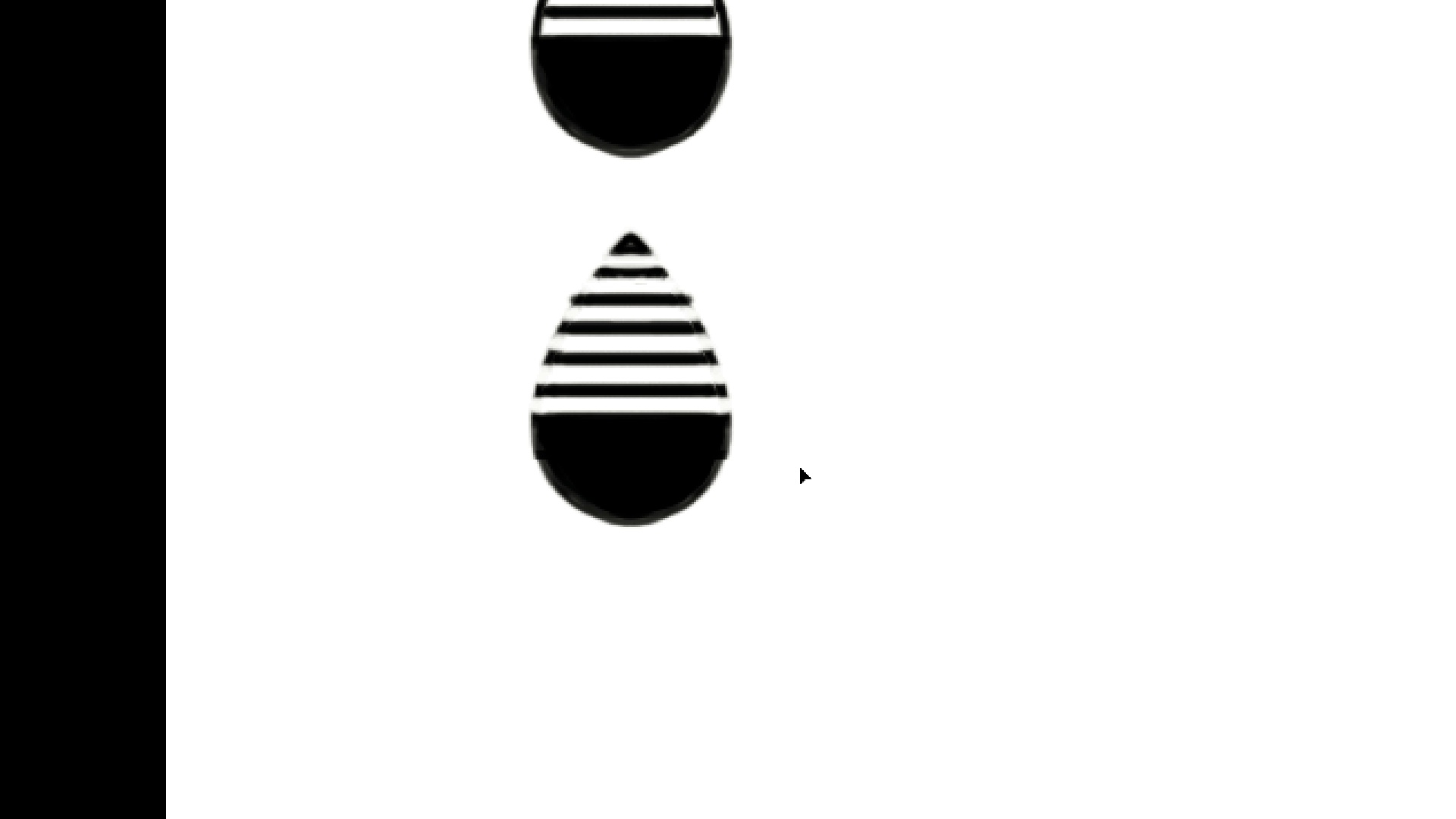 
key(Control+D)
 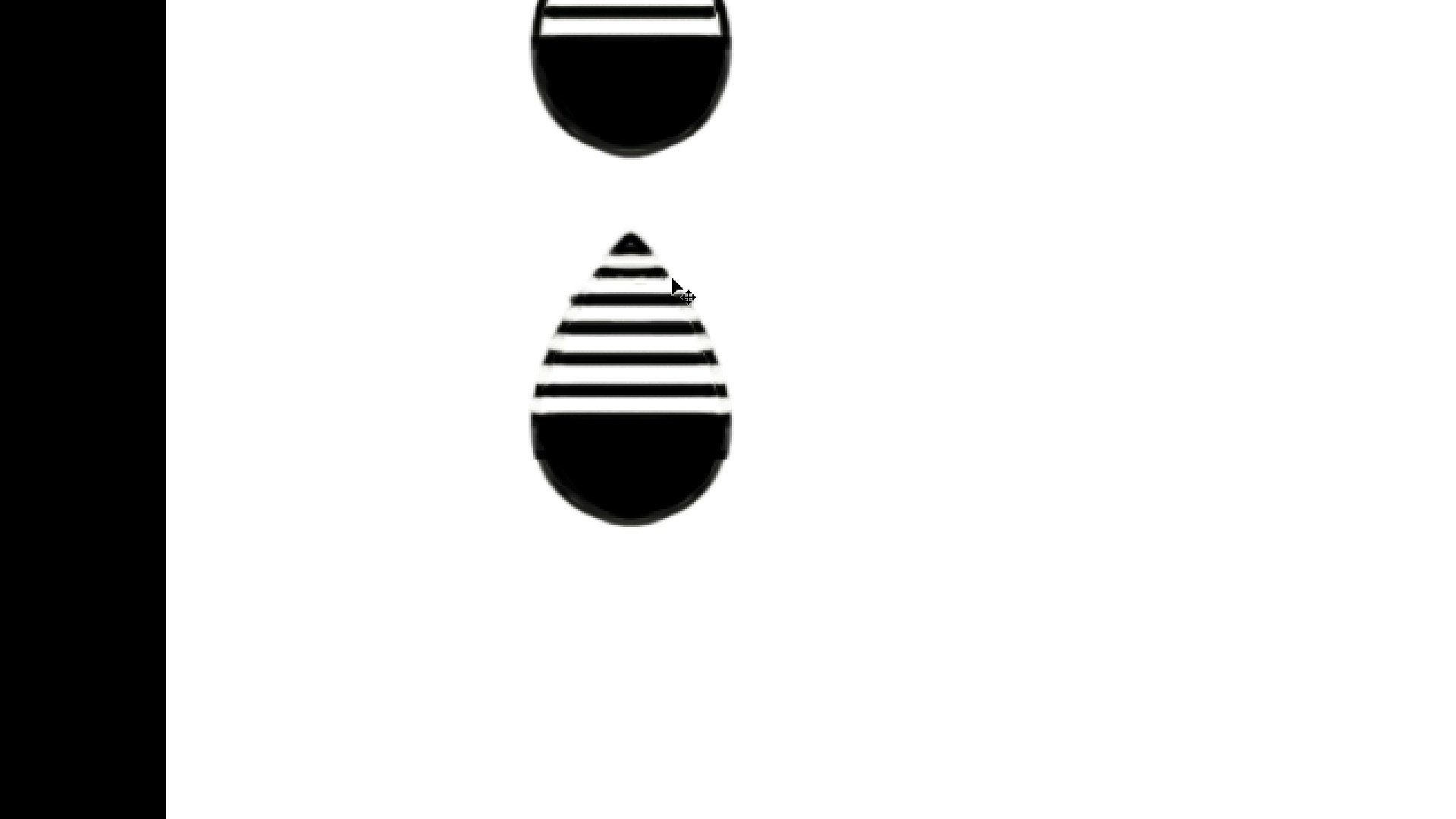 
hold_key(key=Space, duration=1.02)
 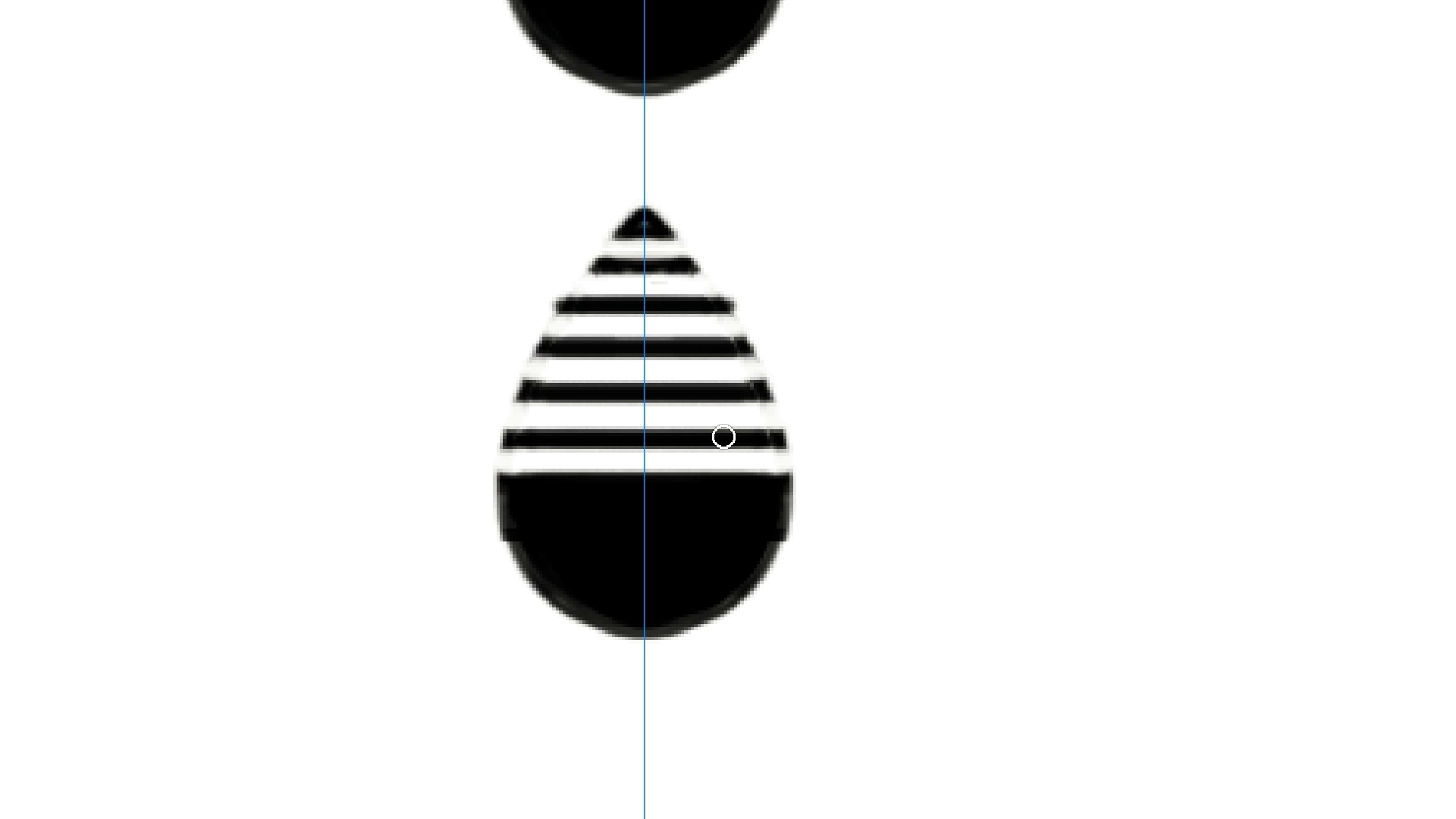 
left_click_drag(start_coordinate=[602, 288], to_coordinate=[632, 337])
 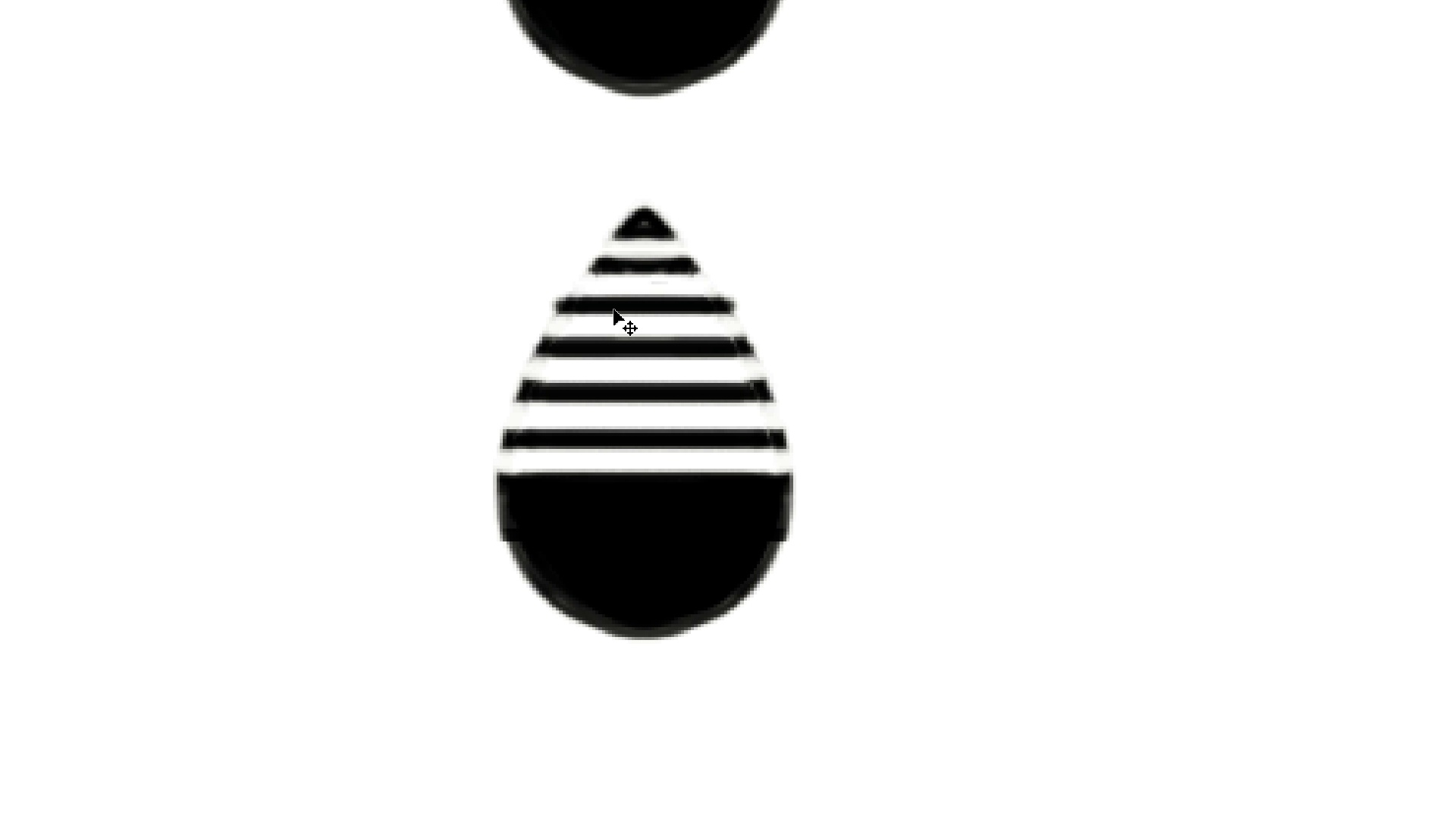 
key(B)
 